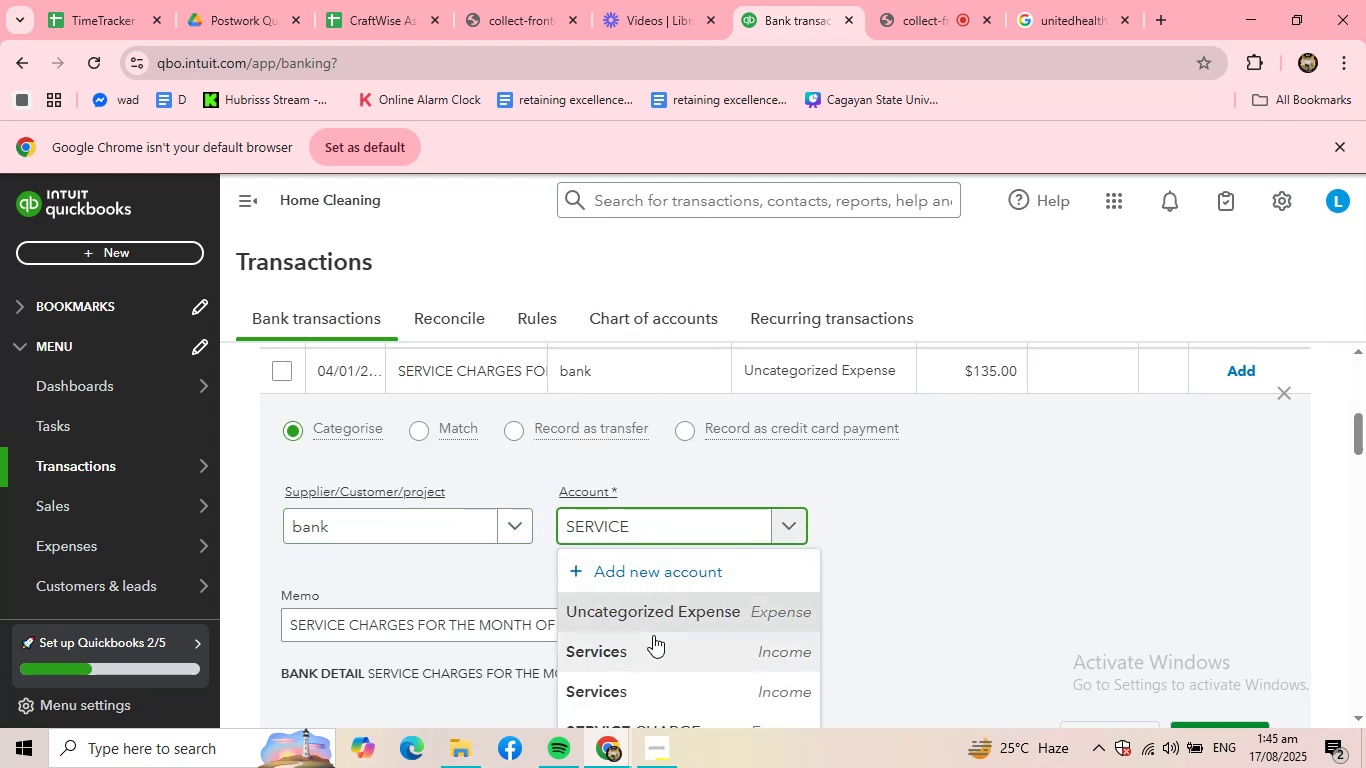 
scroll: coordinate [658, 647], scroll_direction: down, amount: 1.0
 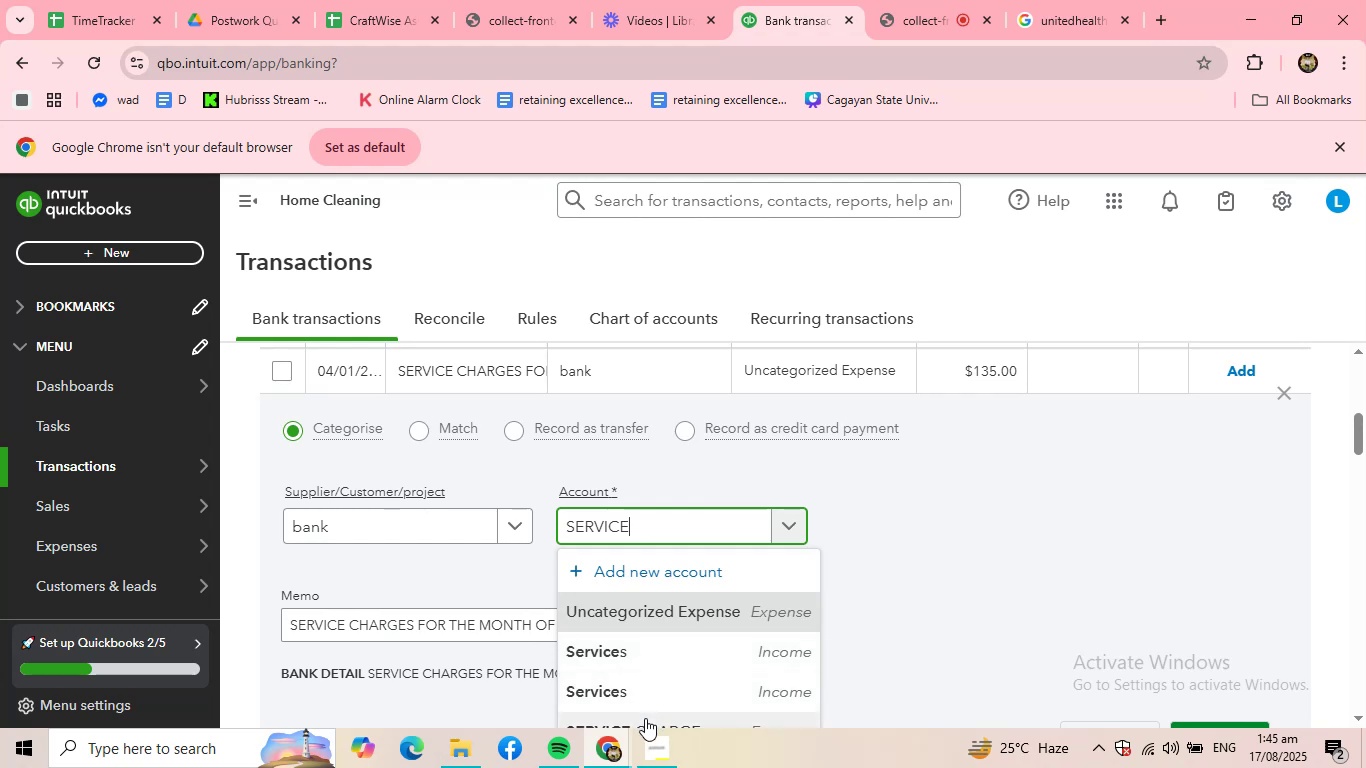 
left_click([645, 718])
 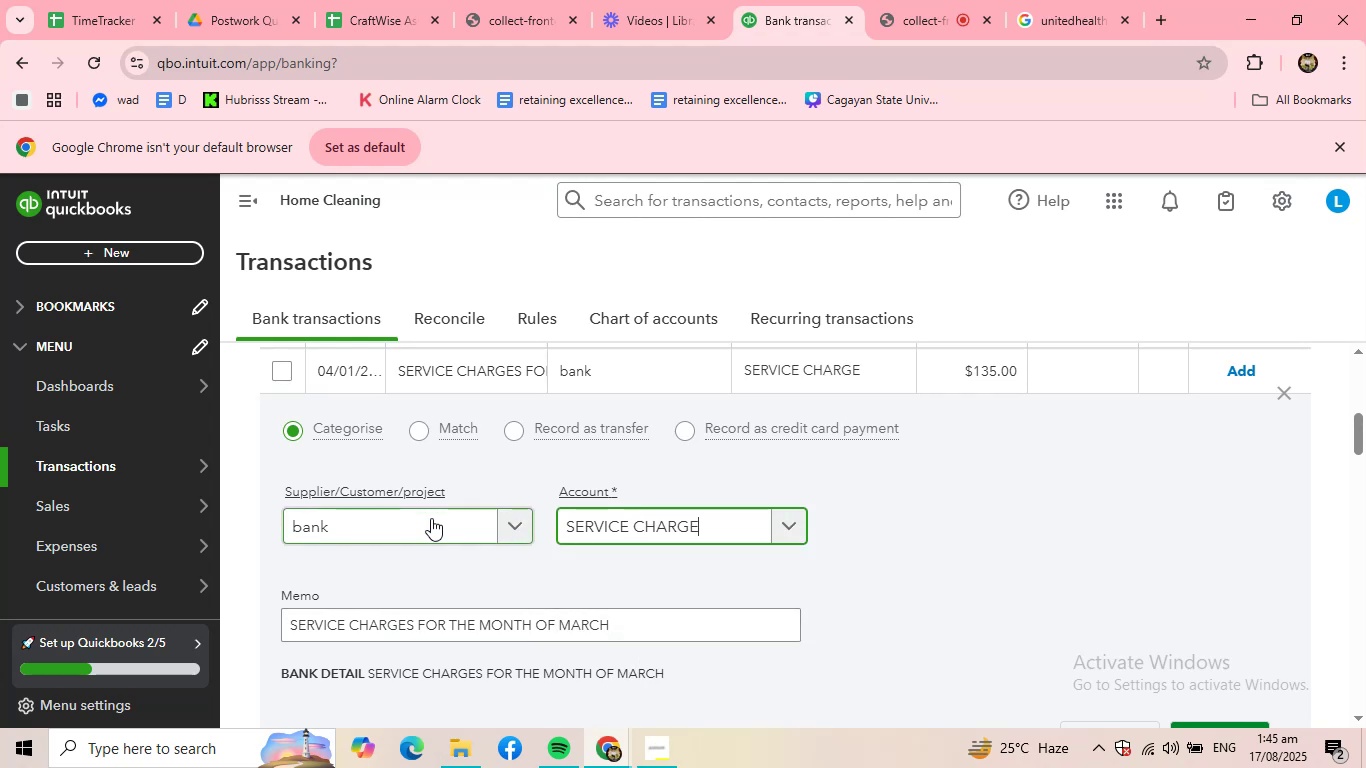 
left_click([432, 519])
 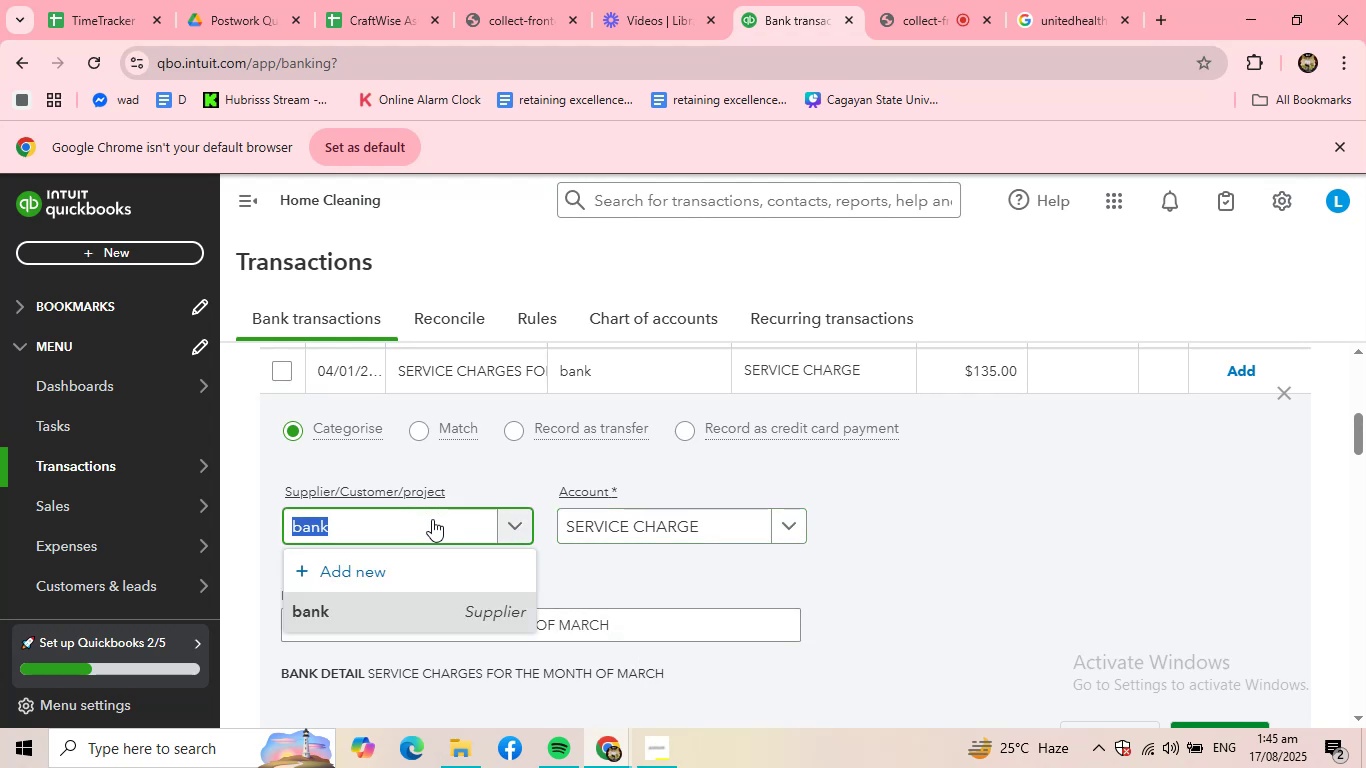 
key(Backspace)
 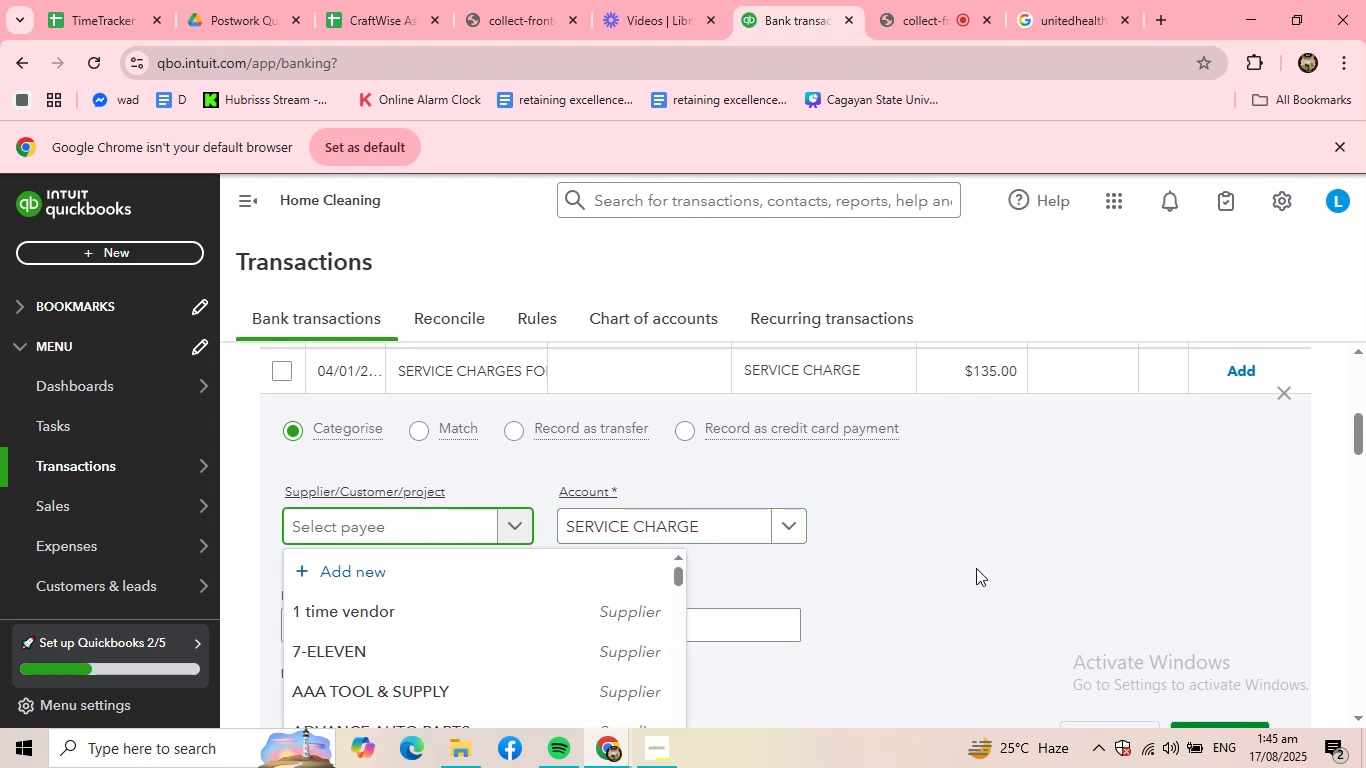 
left_click([1063, 551])
 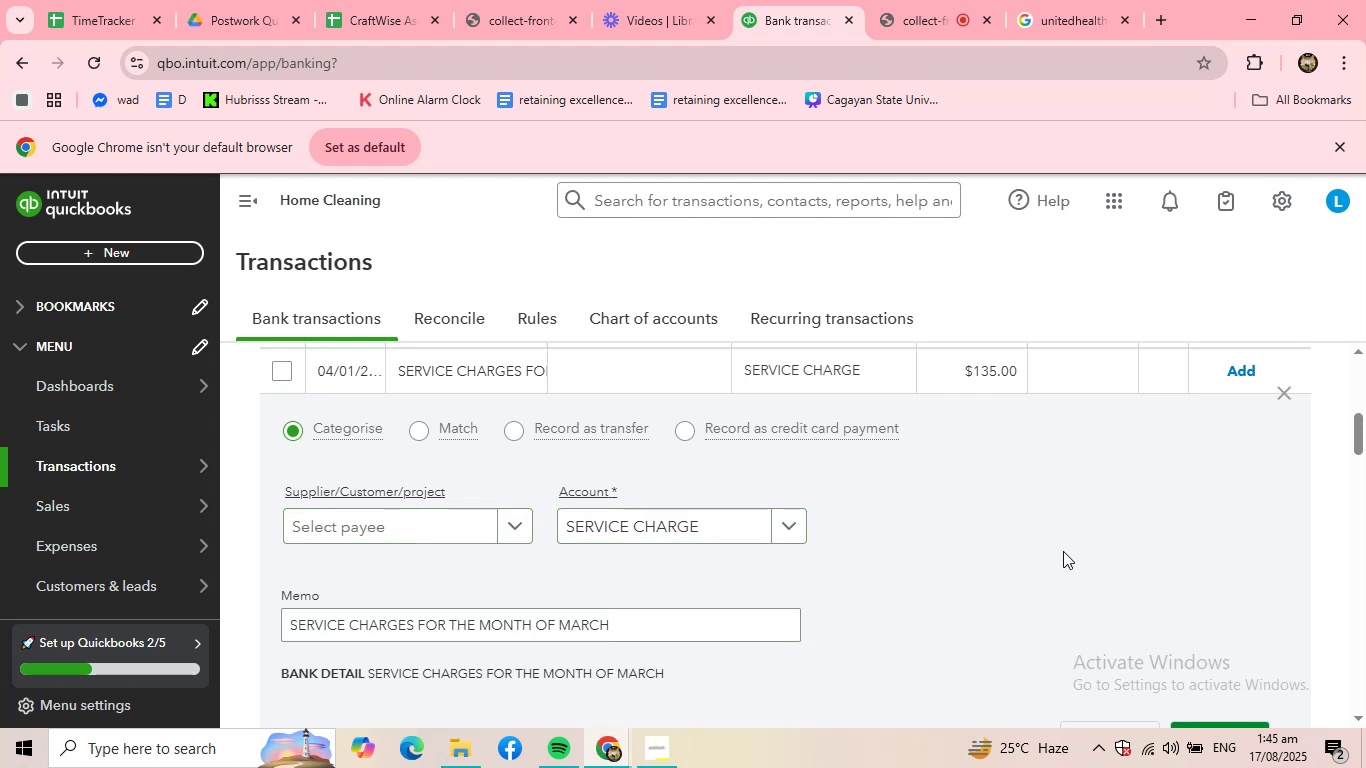 
scroll: coordinate [1063, 551], scroll_direction: down, amount: 1.0
 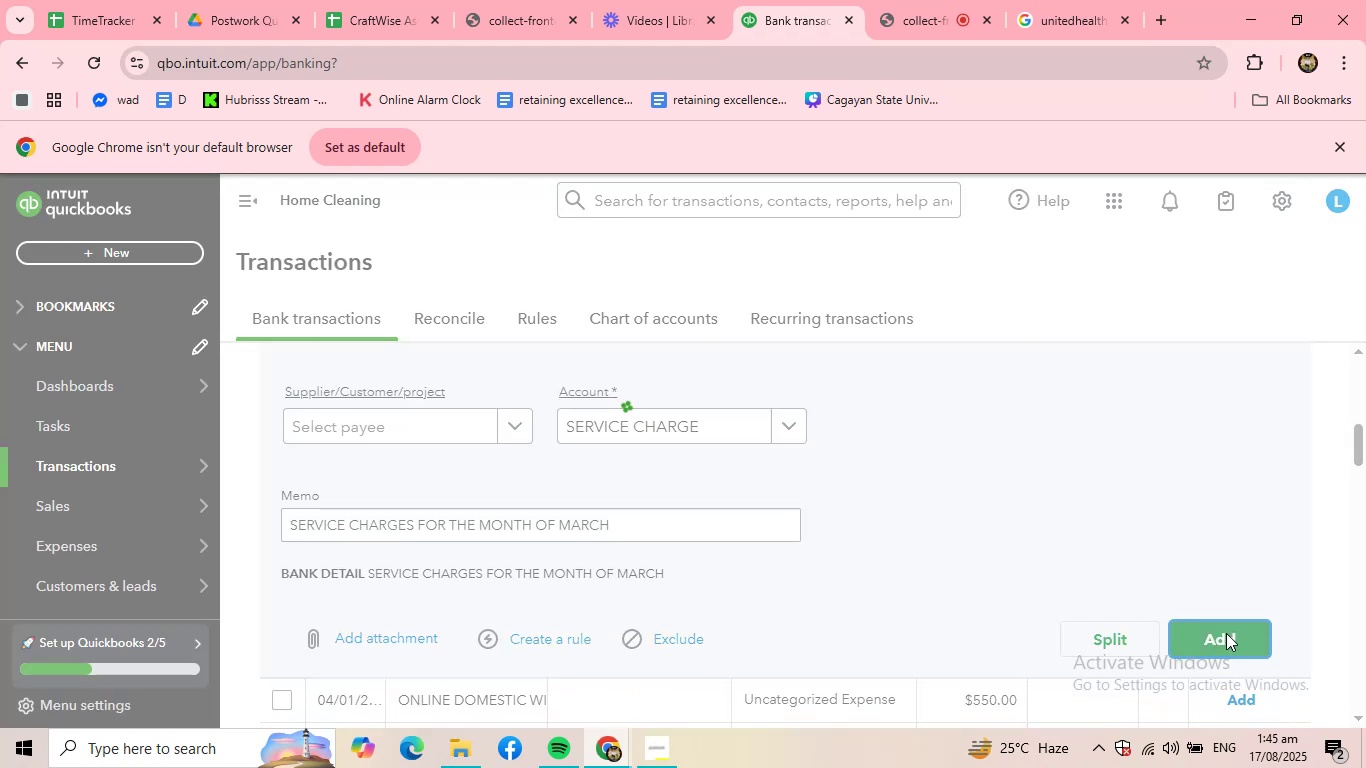 
scroll: coordinate [475, 519], scroll_direction: up, amount: 3.0
 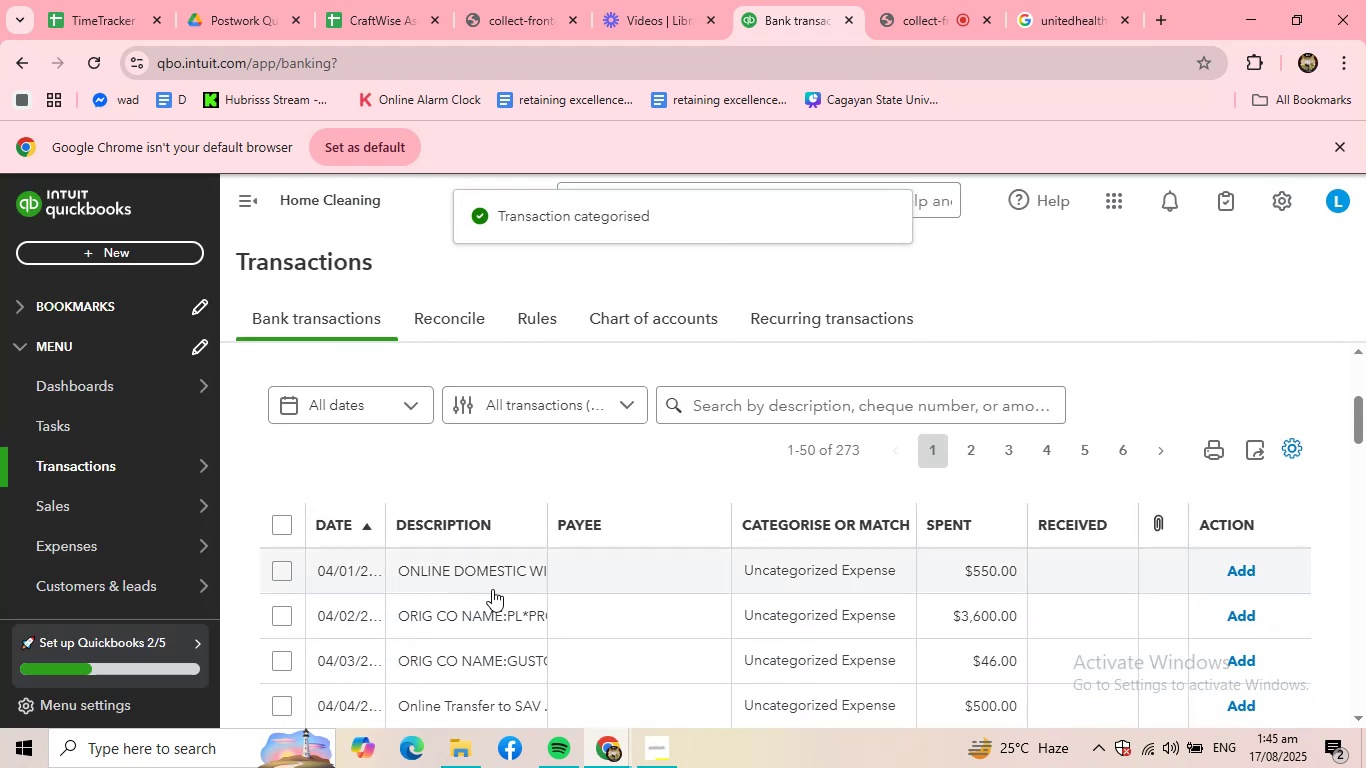 
left_click([499, 578])
 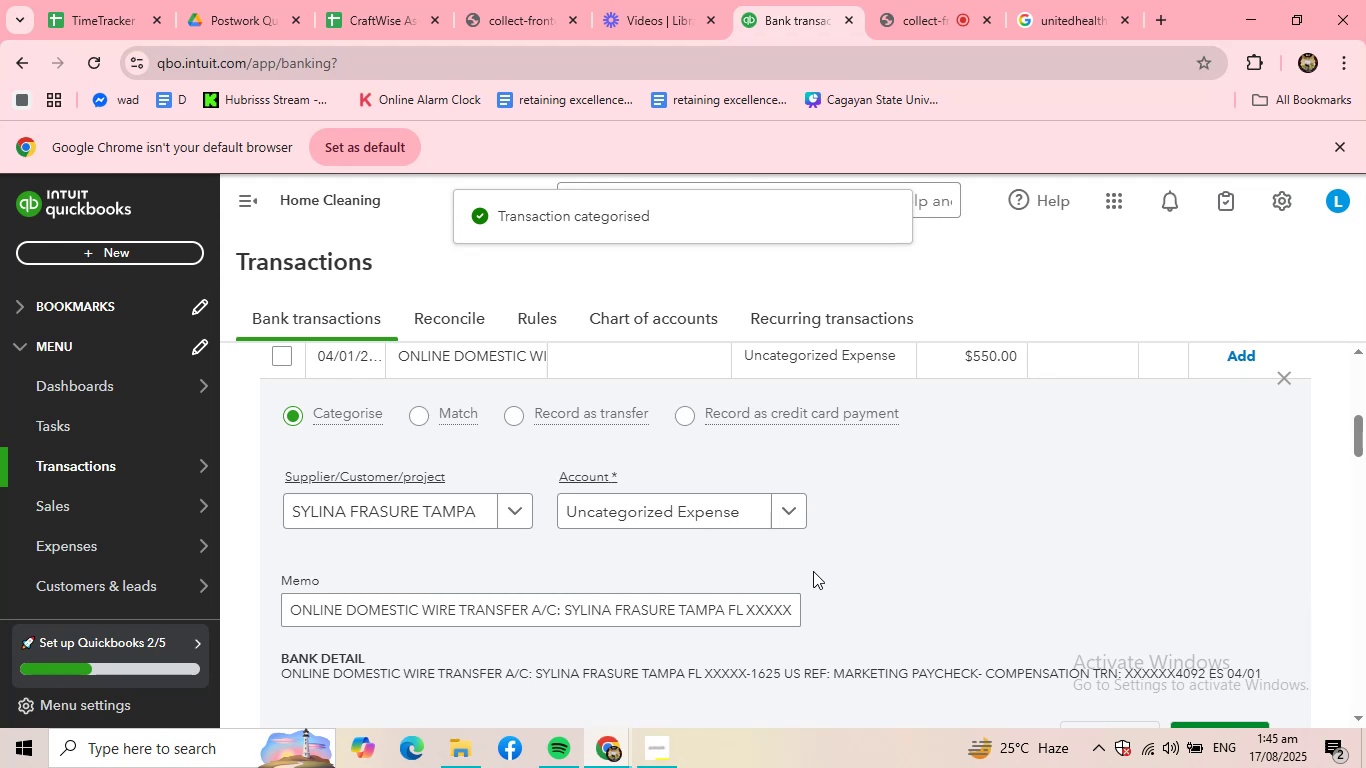 
scroll: coordinate [986, 602], scroll_direction: down, amount: 1.0
 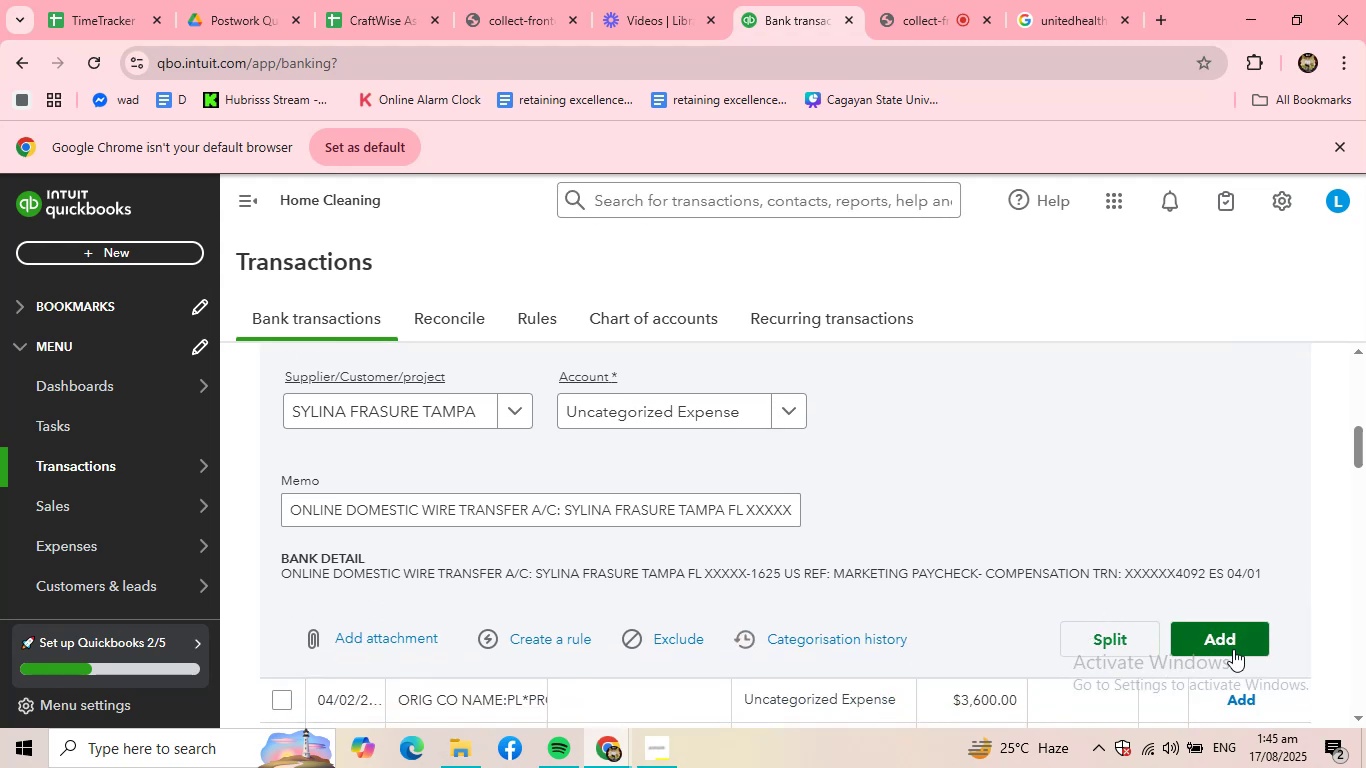 
left_click([1233, 648])
 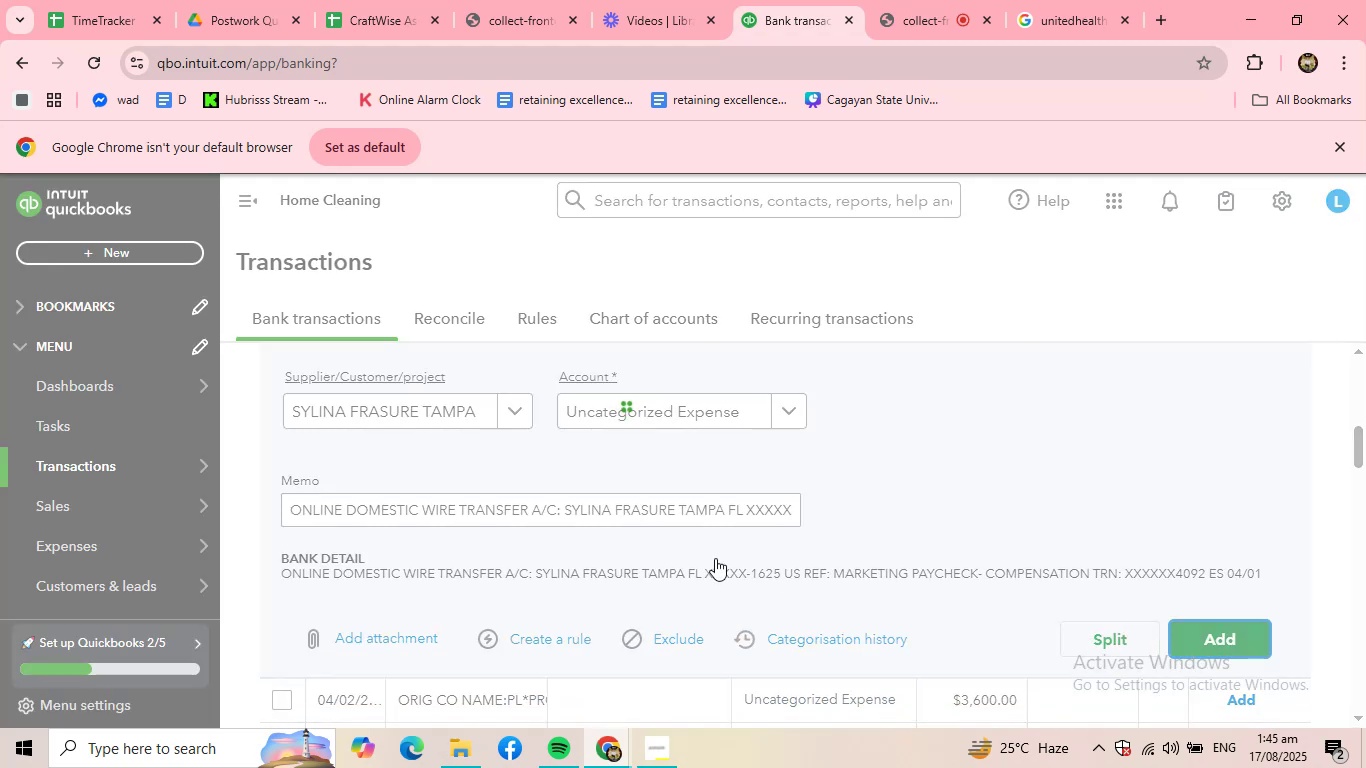 
scroll: coordinate [637, 553], scroll_direction: up, amount: 2.0
 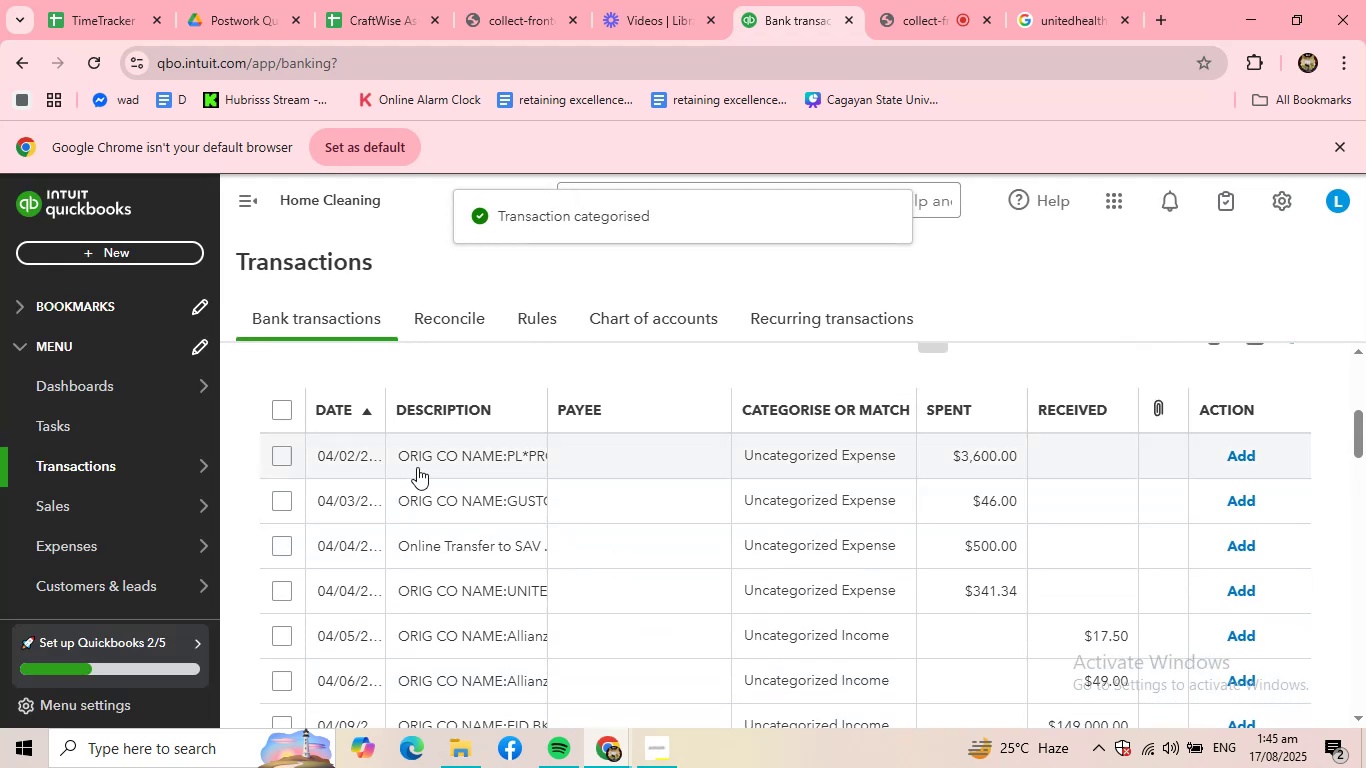 
left_click([419, 462])
 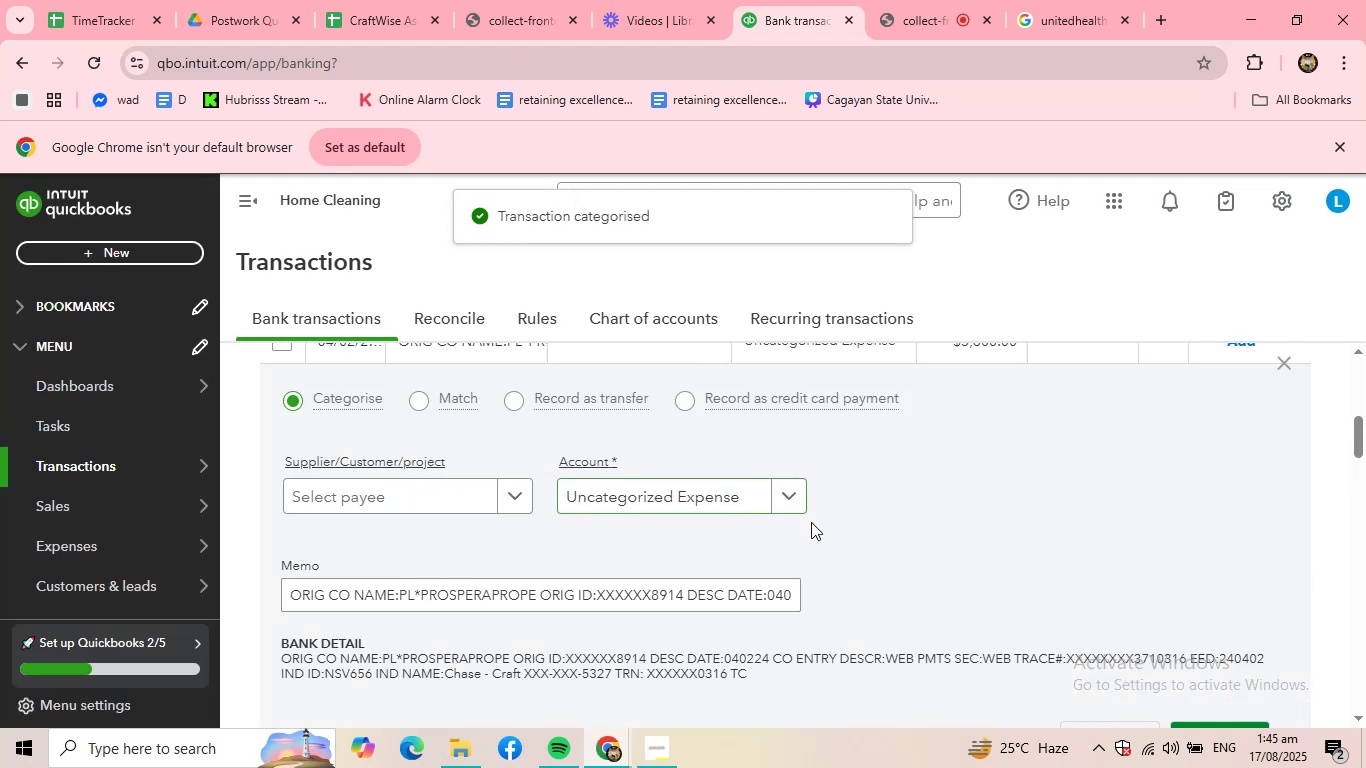 
scroll: coordinate [823, 553], scroll_direction: down, amount: 1.0
 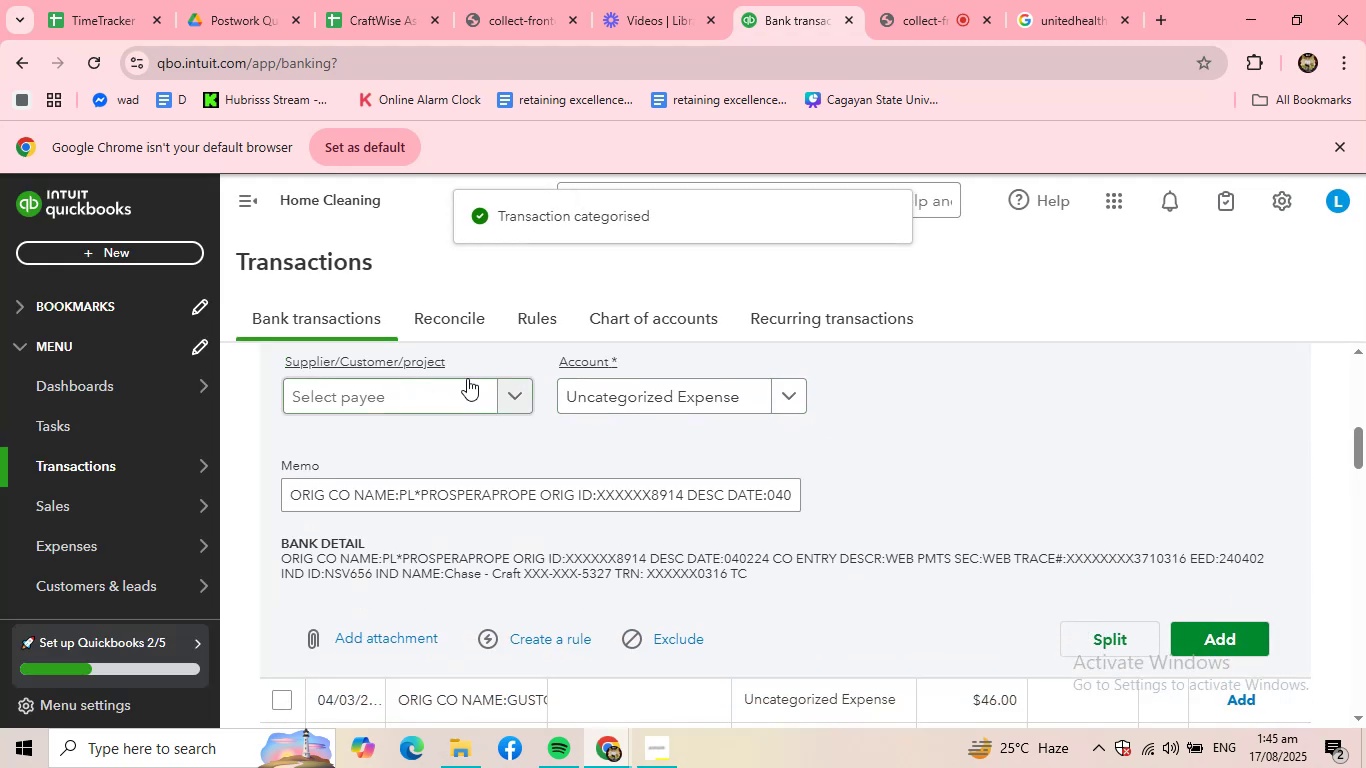 
left_click([401, 372])
 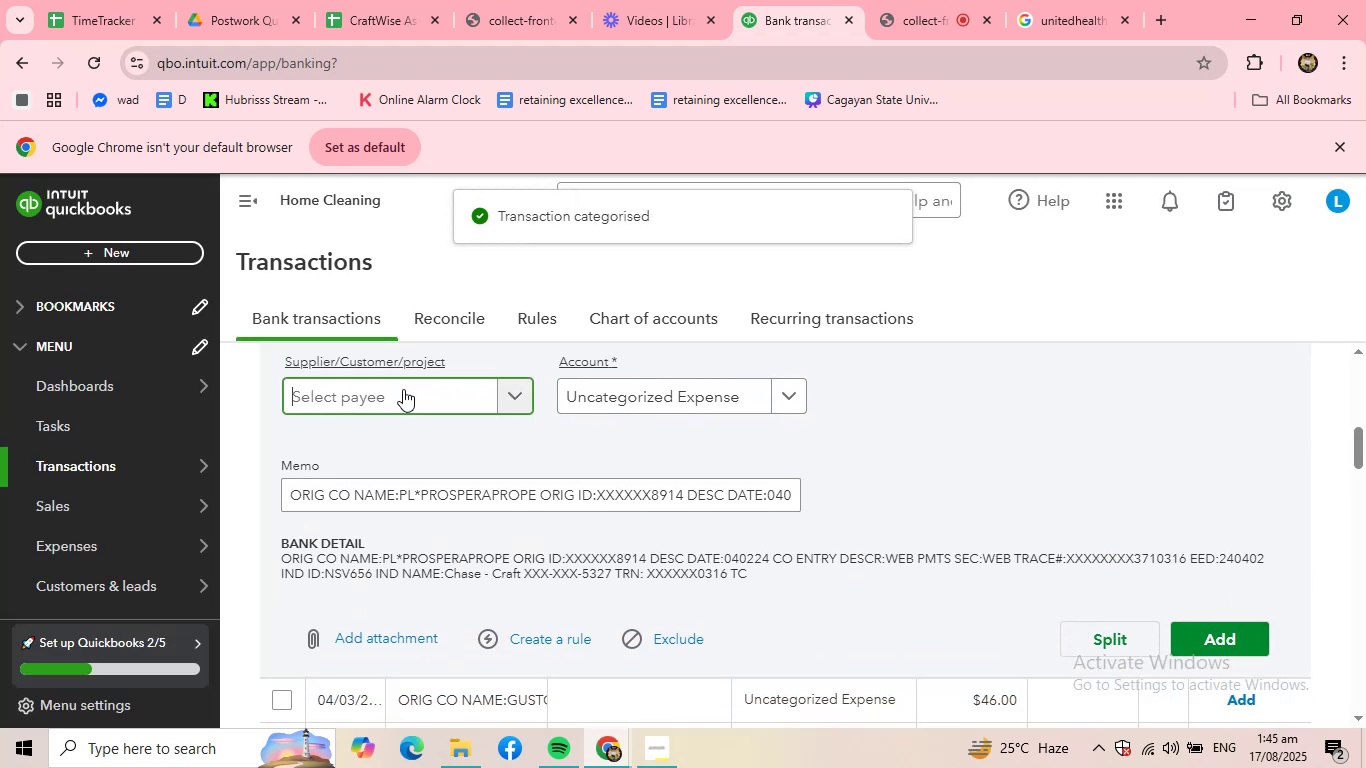 
double_click([403, 389])
 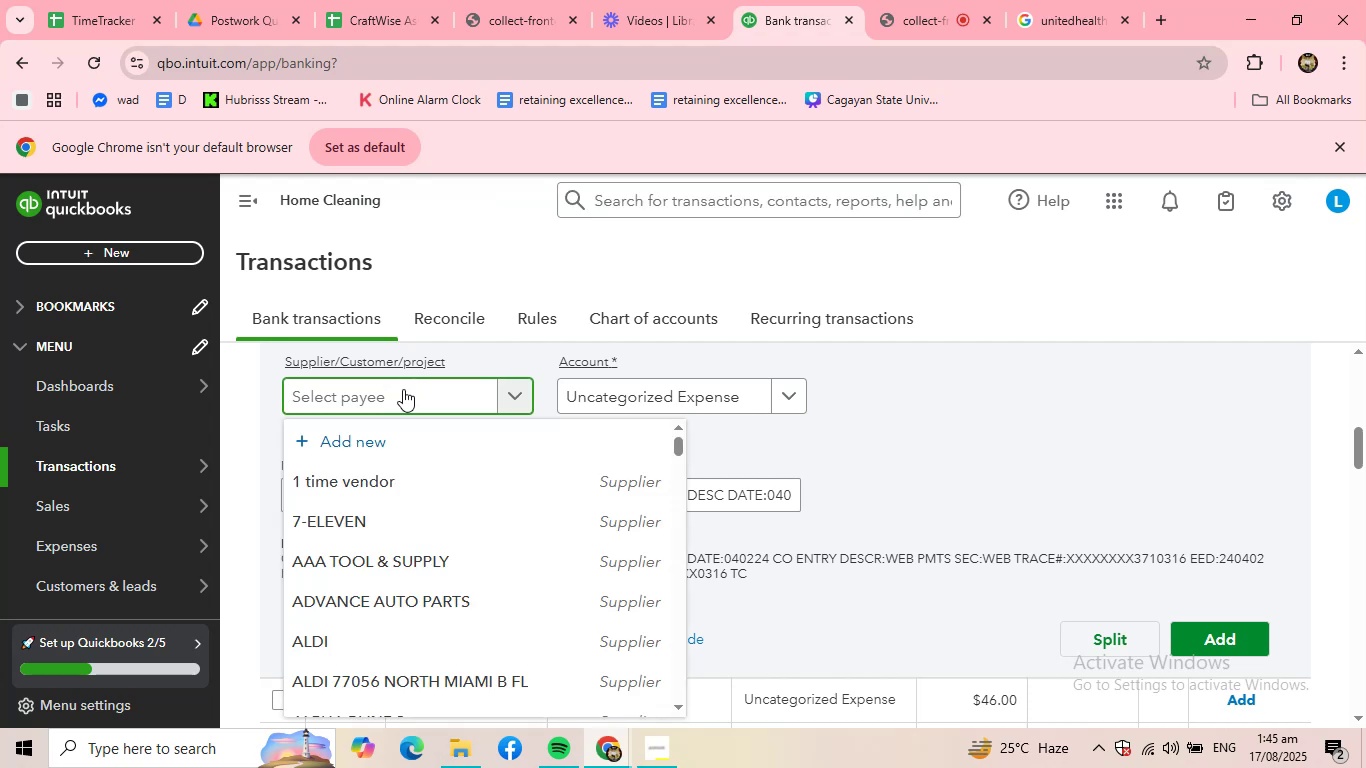 
type(PROS)
 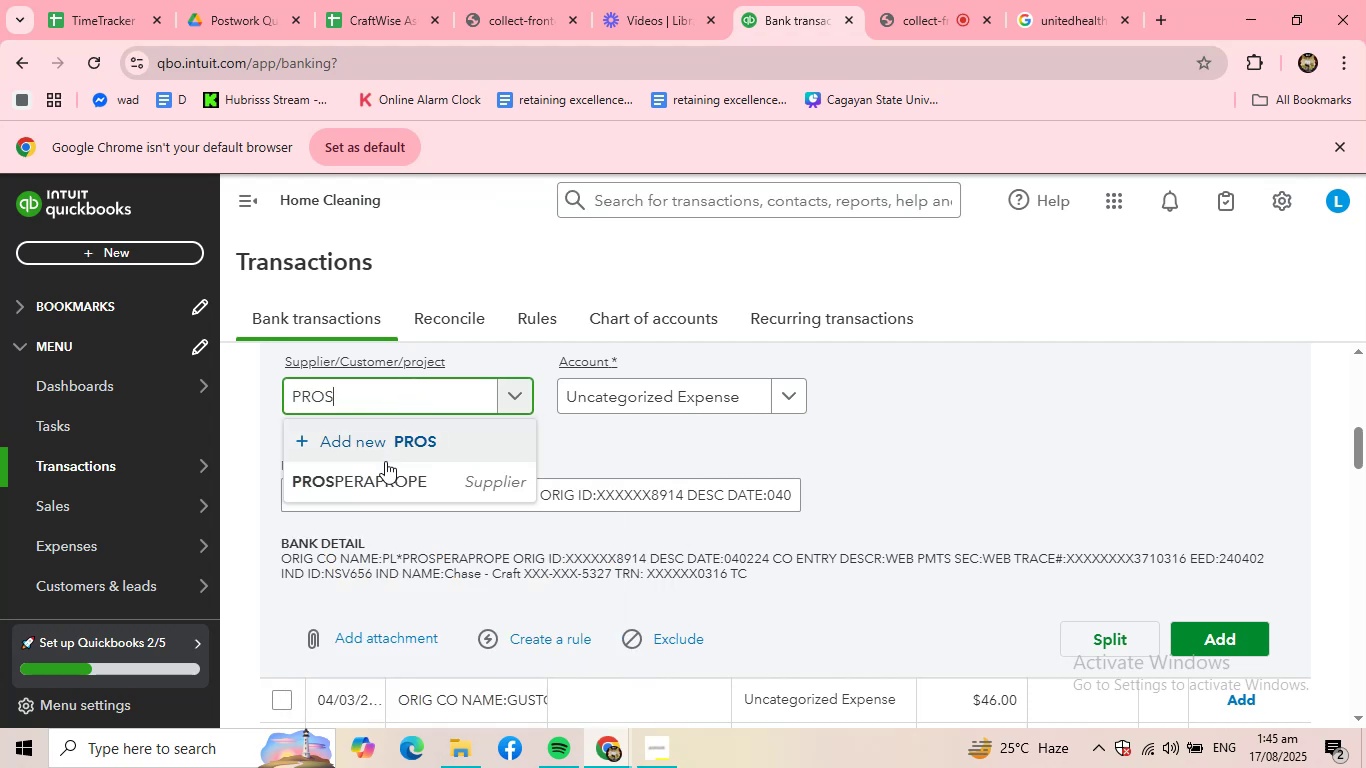 
left_click([374, 488])
 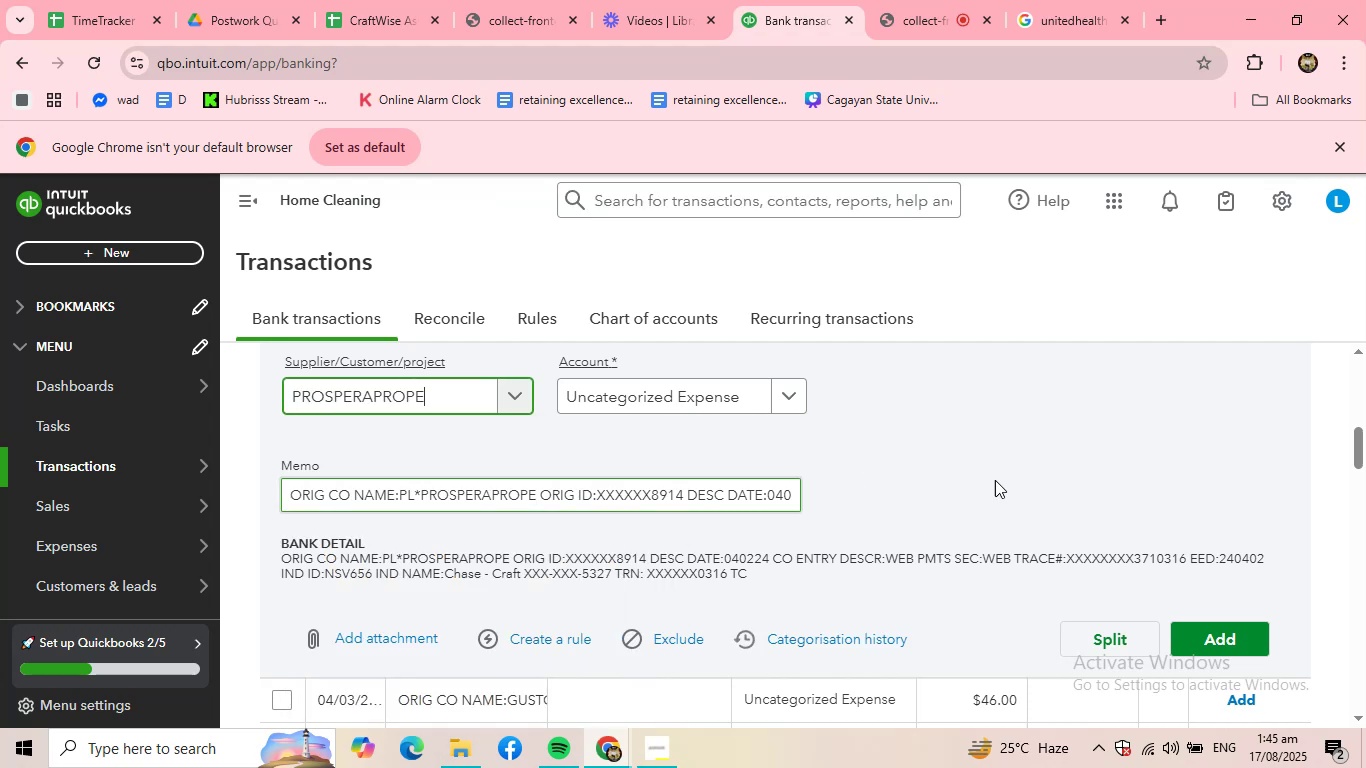 
scroll: coordinate [1003, 483], scroll_direction: down, amount: 1.0
 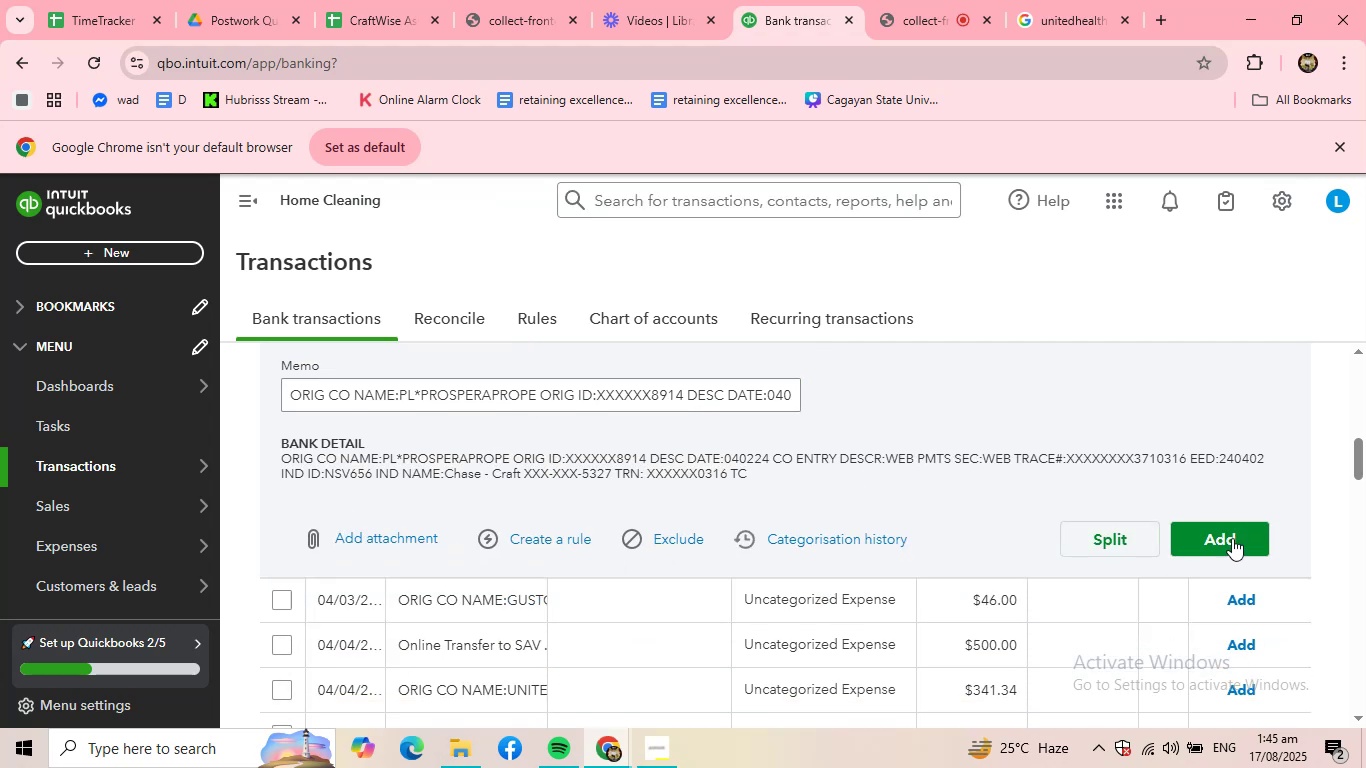 
left_click([1233, 532])
 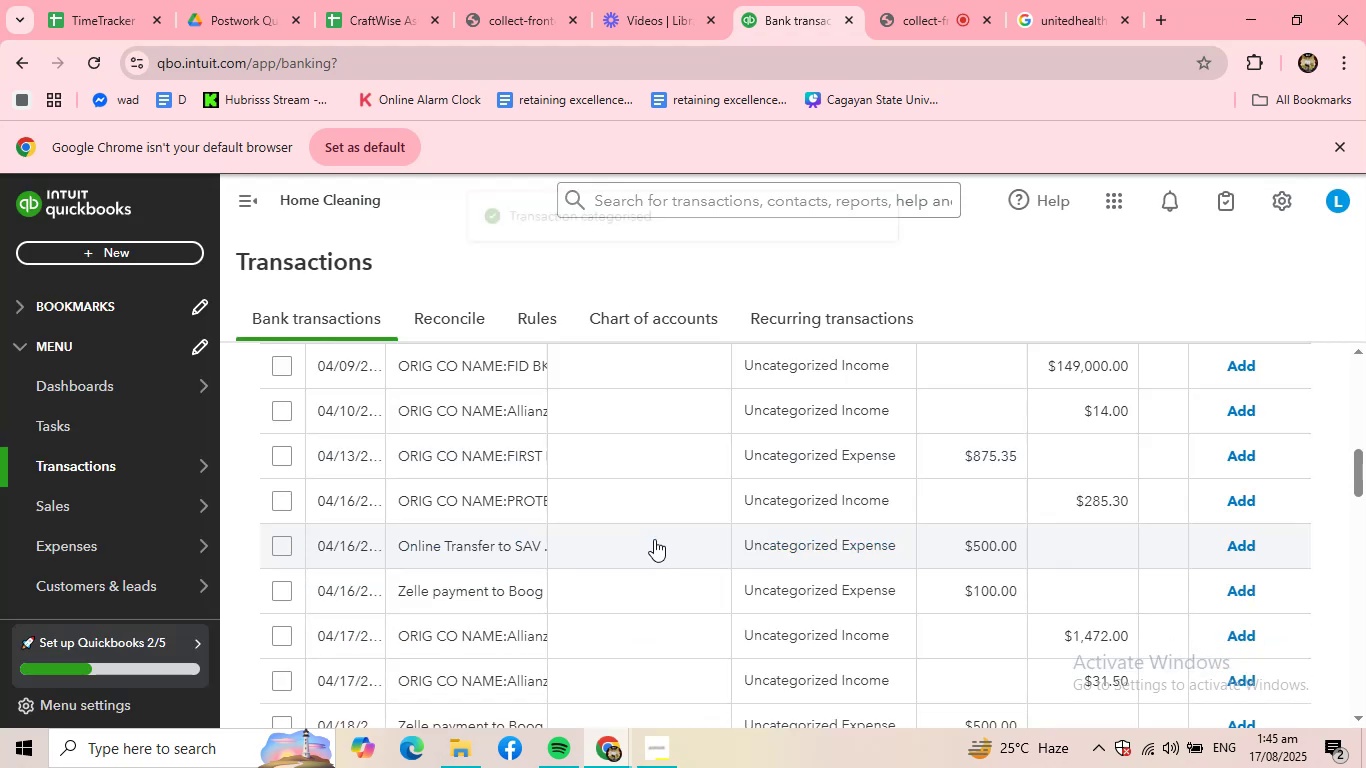 
scroll: coordinate [413, 427], scroll_direction: up, amount: 3.0
 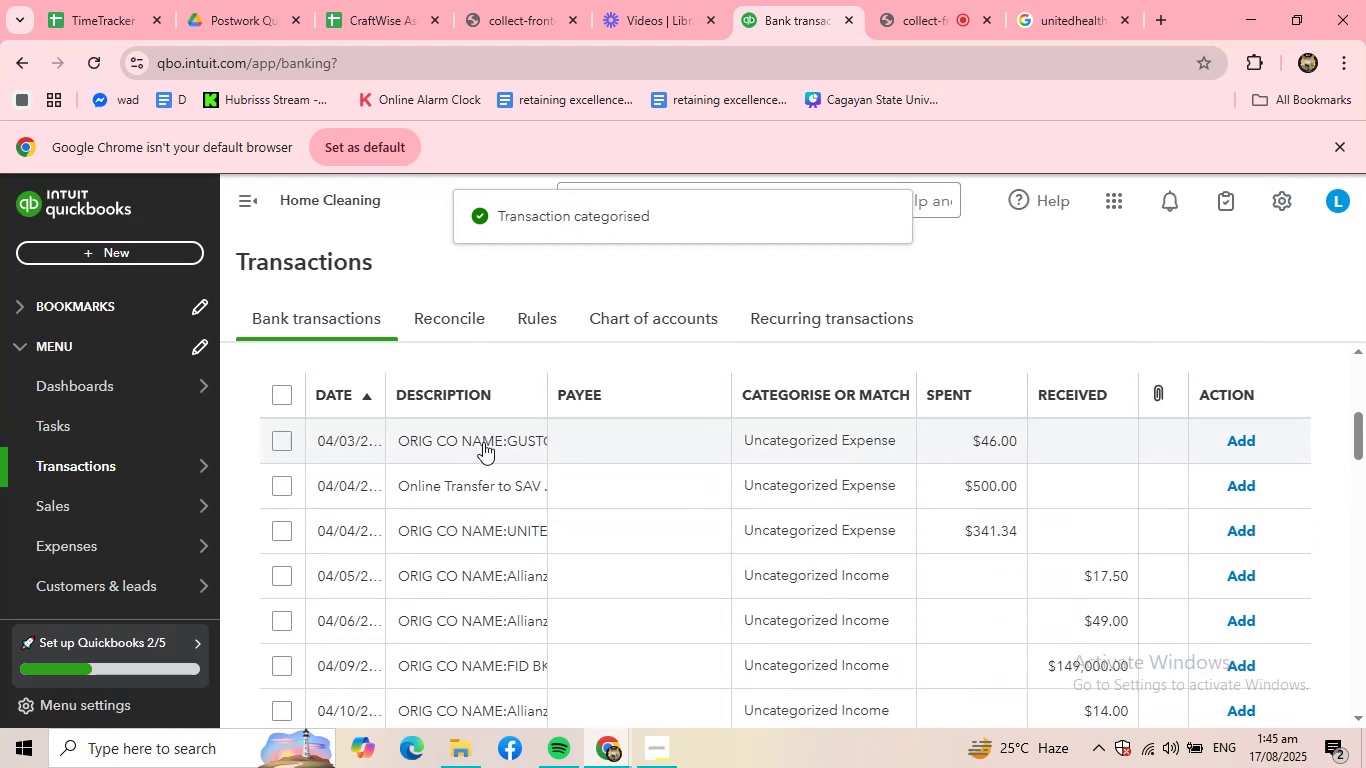 
left_click([479, 441])
 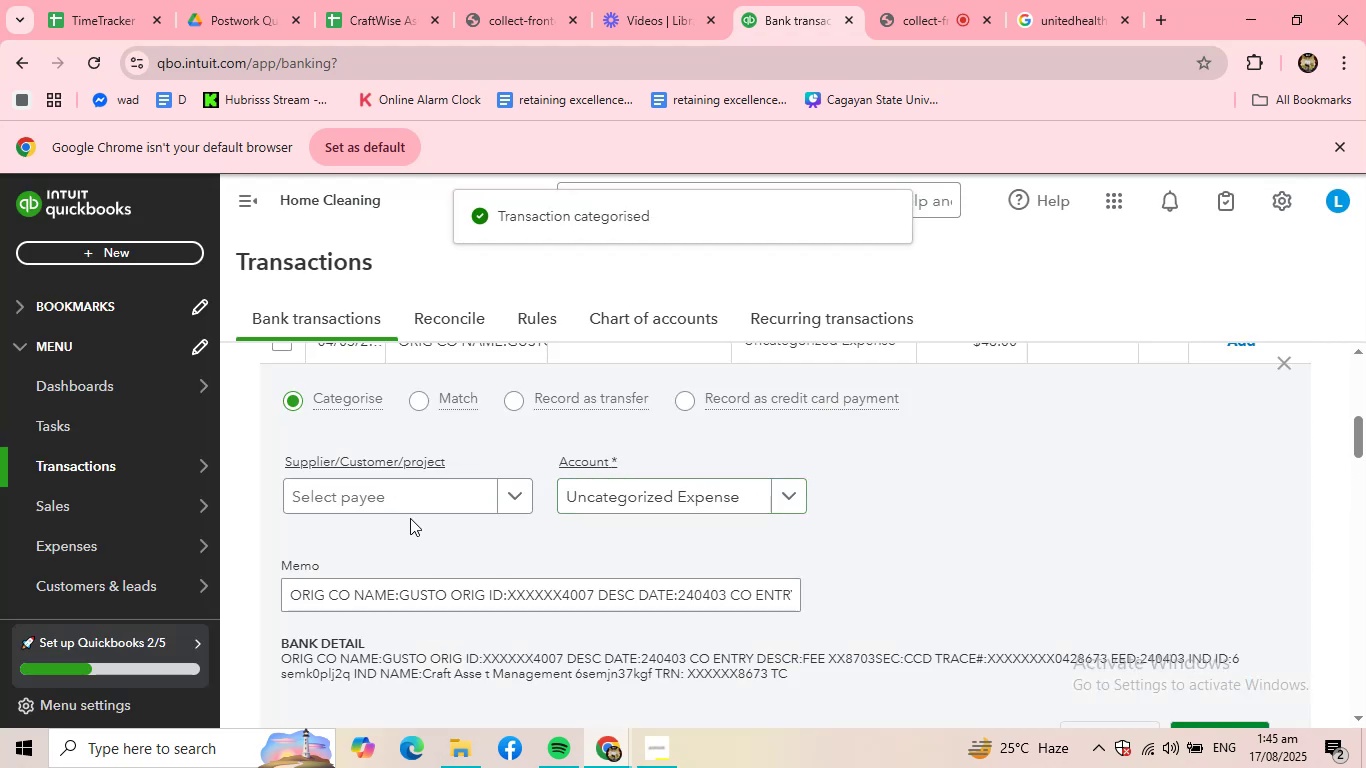 
left_click([405, 496])
 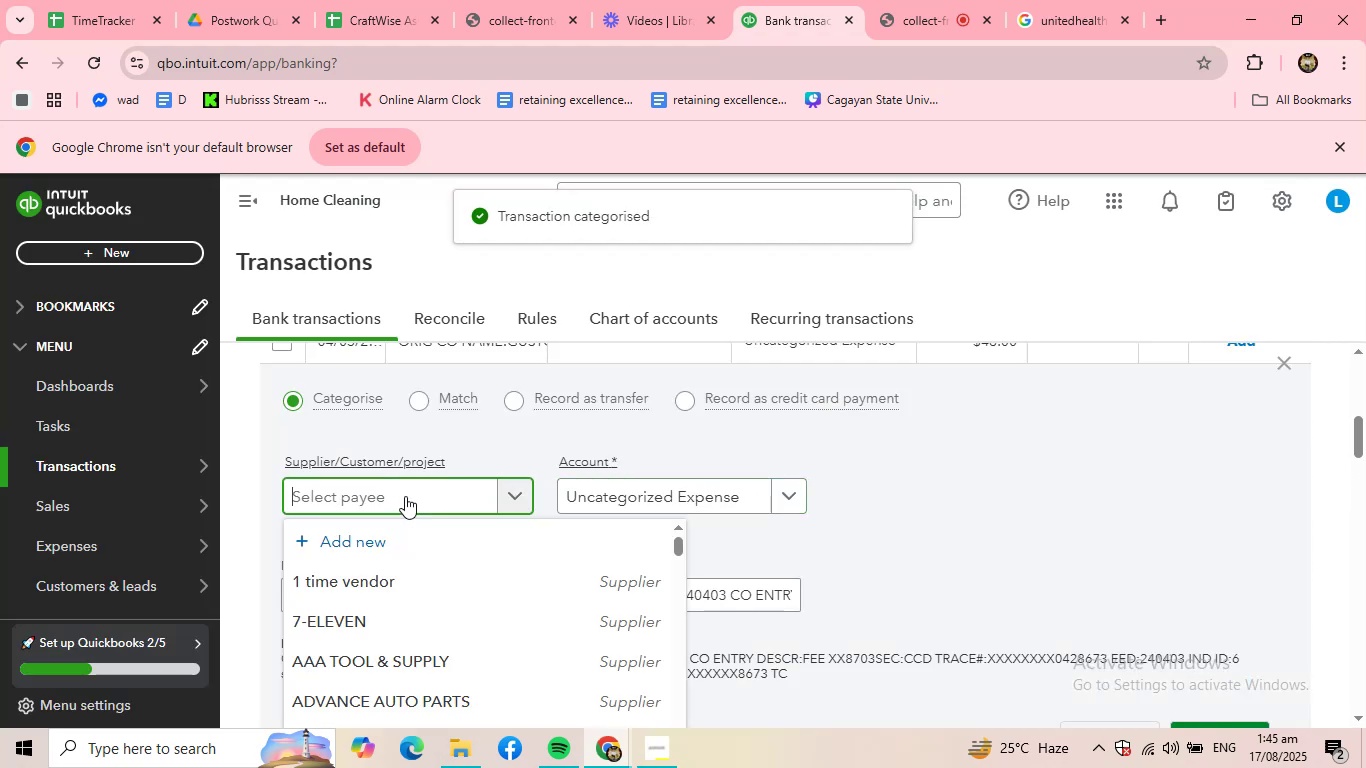 
type(GUSTO)
 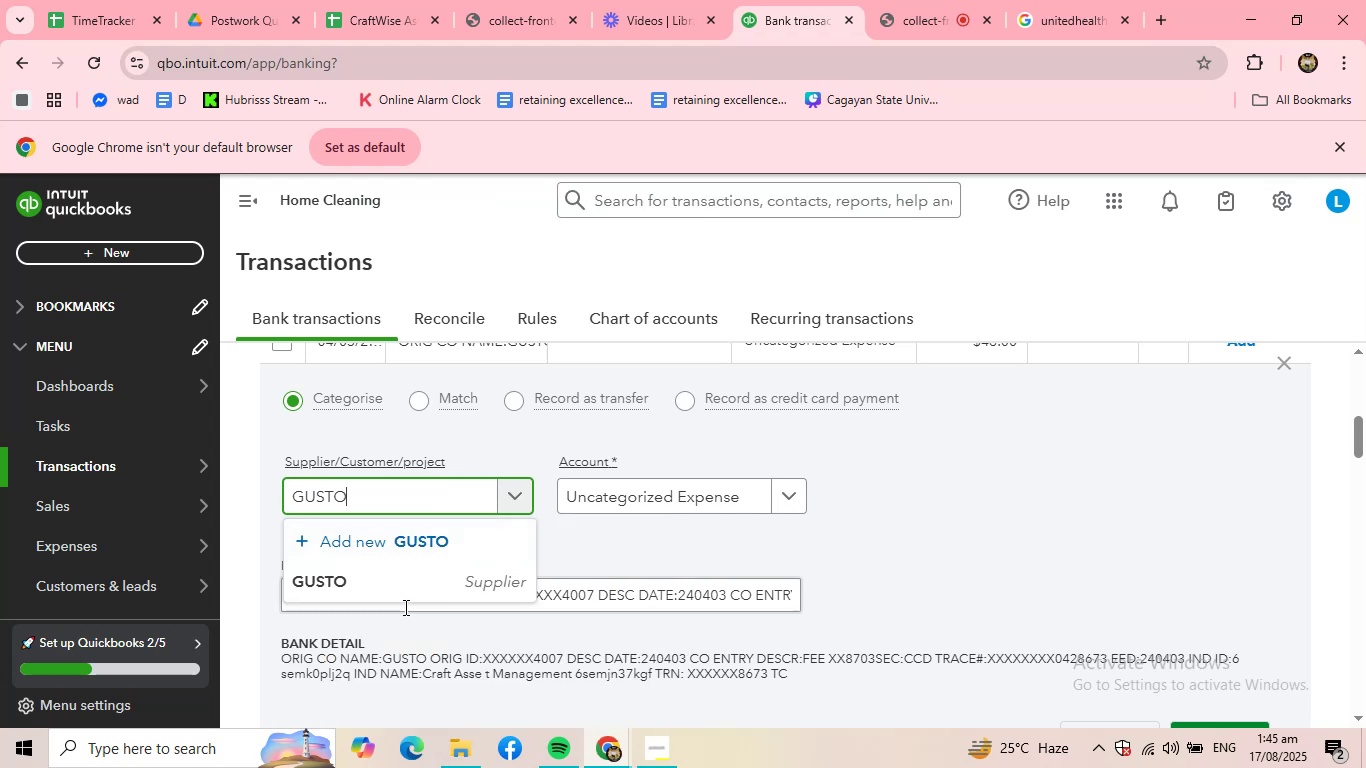 
left_click([384, 582])
 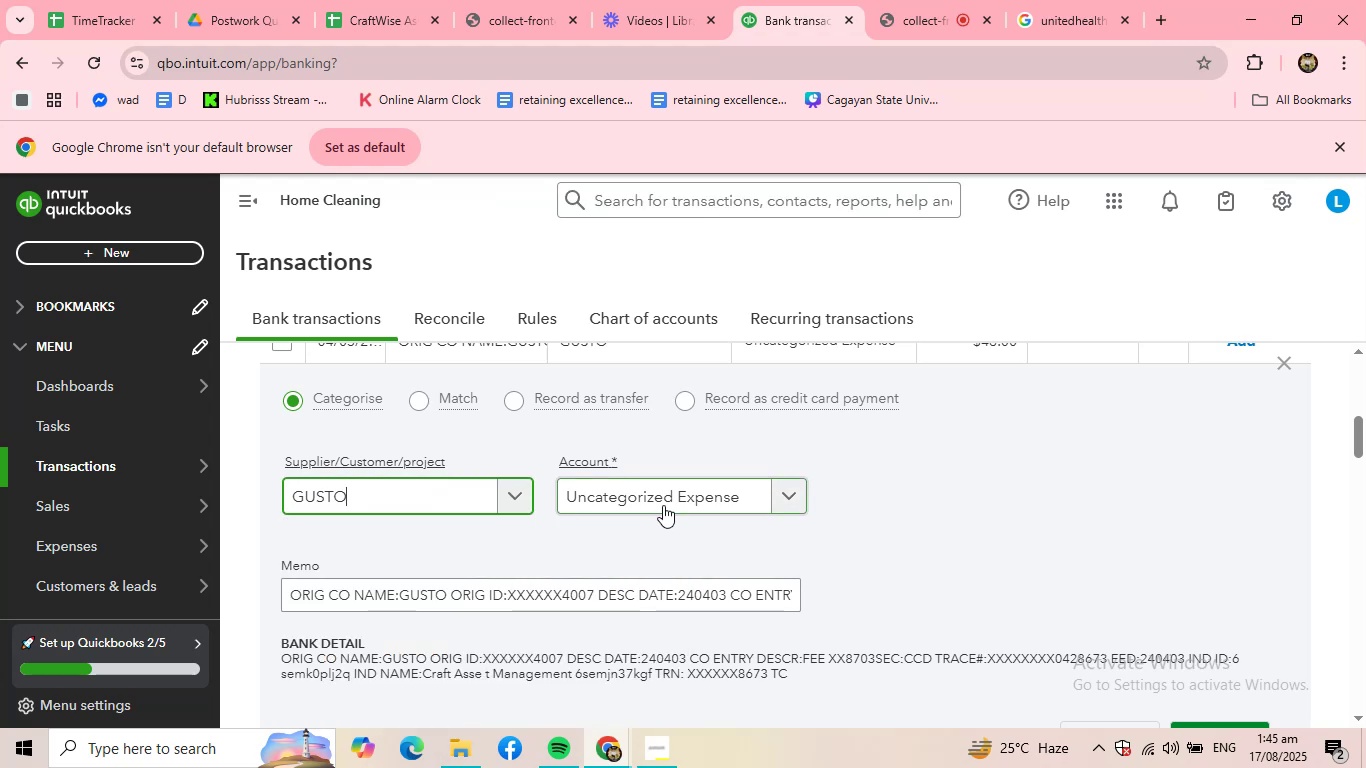 
left_click([663, 505])
 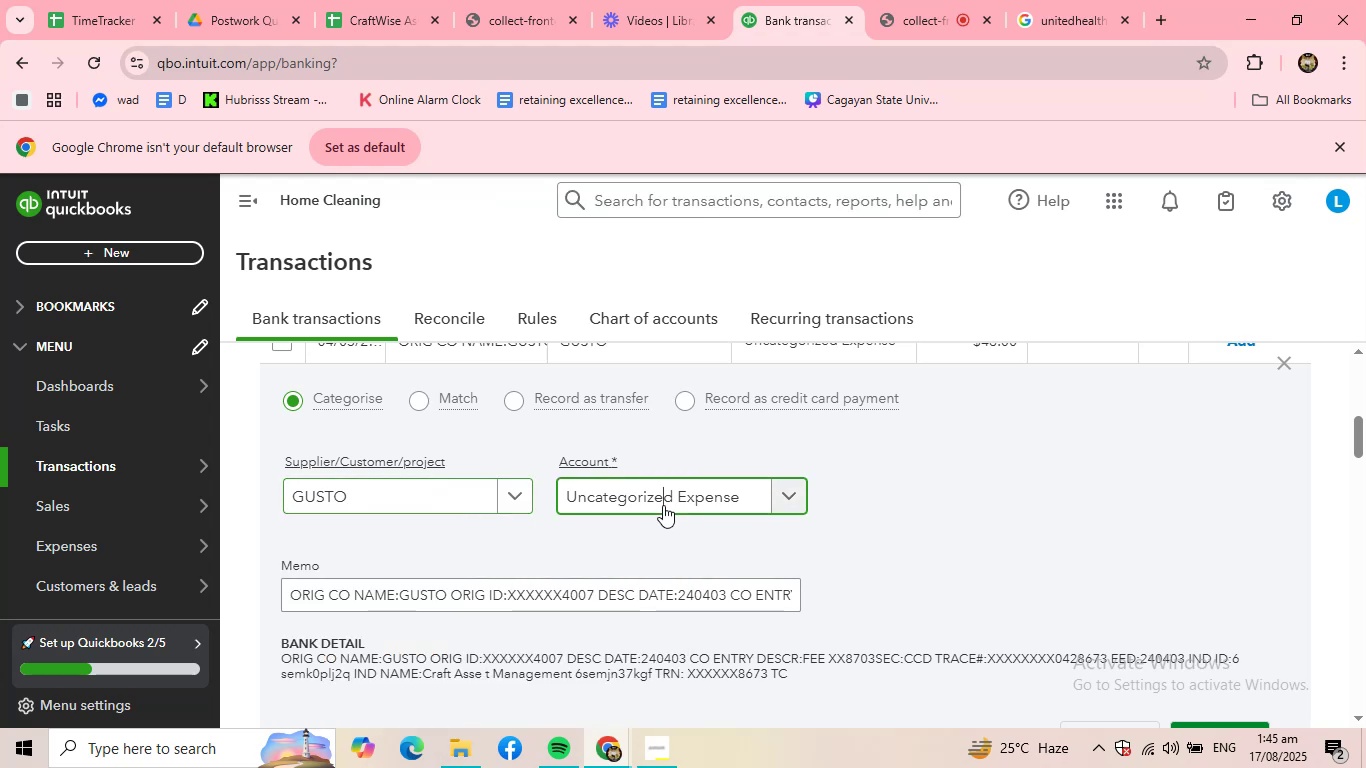 
type(TAX)
 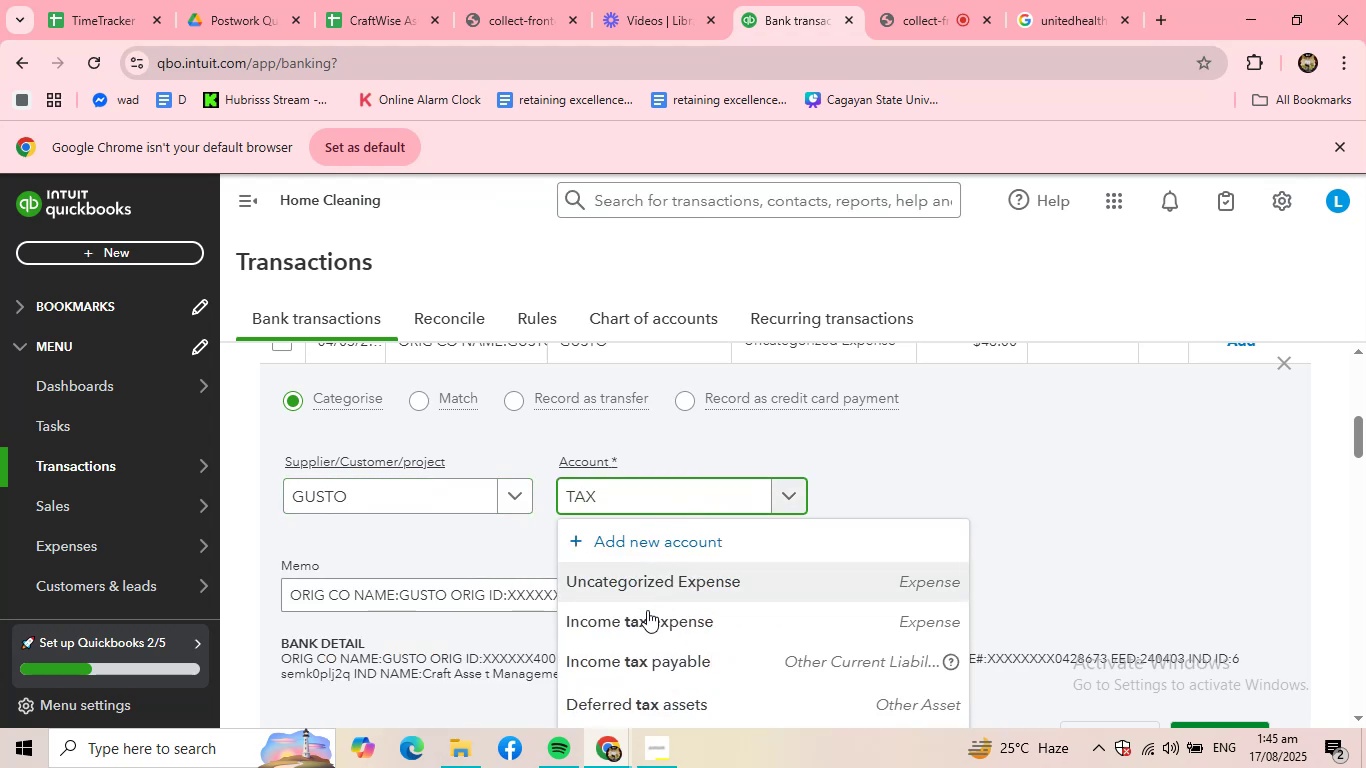 
left_click([645, 619])
 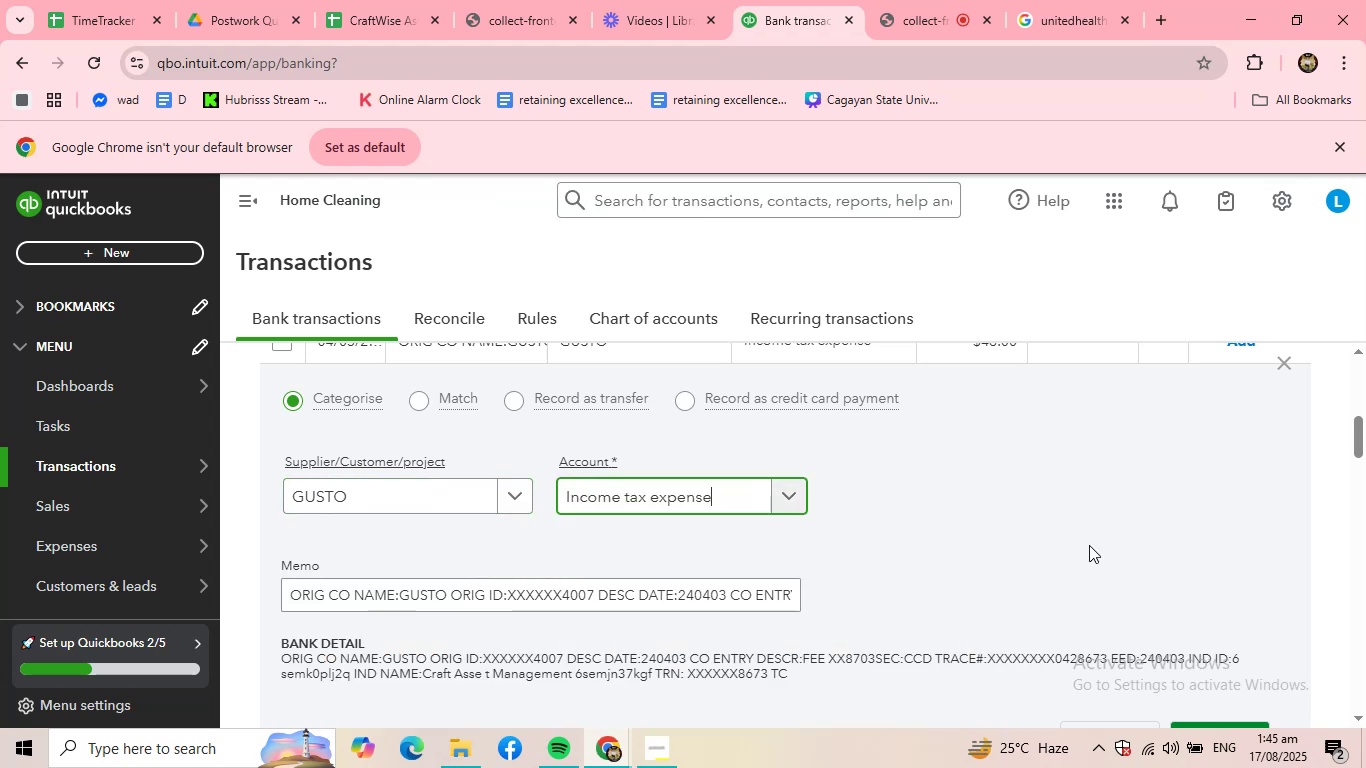 
scroll: coordinate [1089, 545], scroll_direction: down, amount: 1.0
 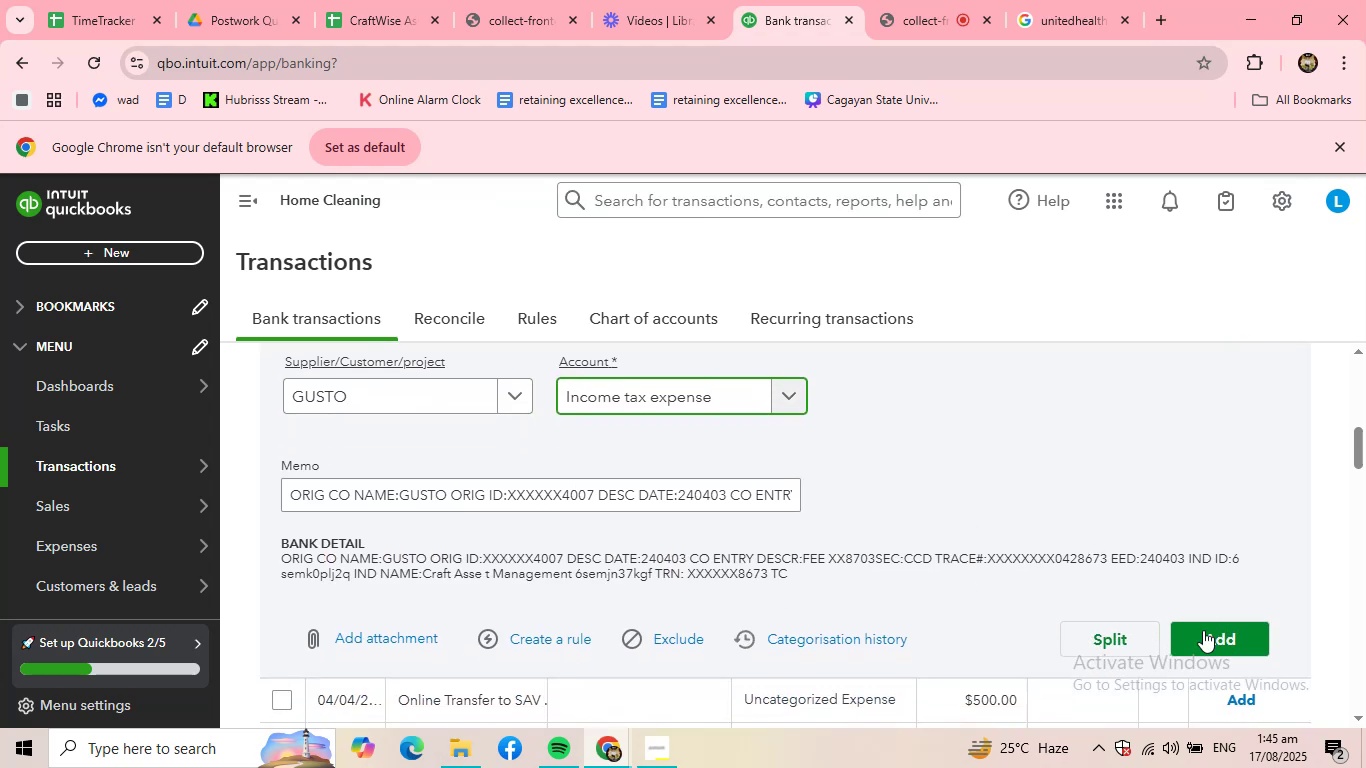 
left_click([1207, 637])
 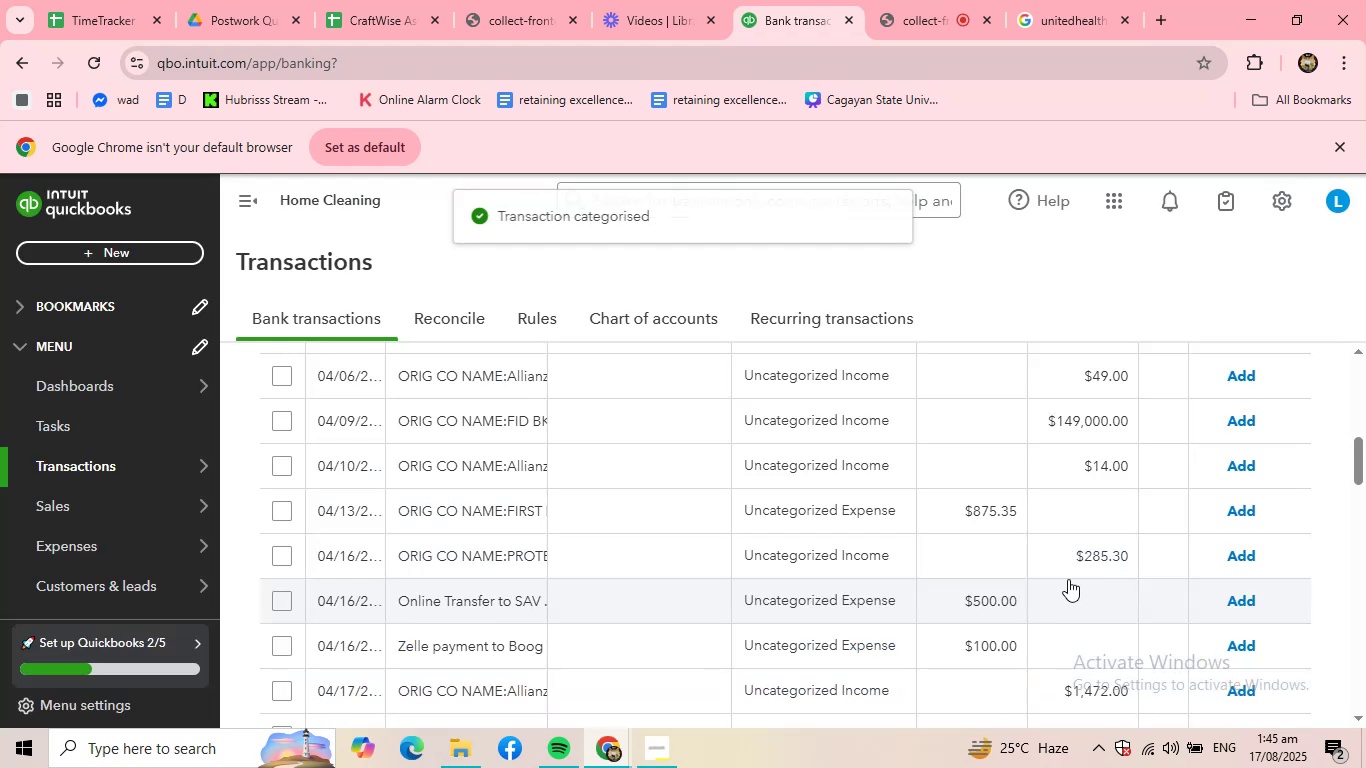 
scroll: coordinate [884, 513], scroll_direction: up, amount: 2.0
 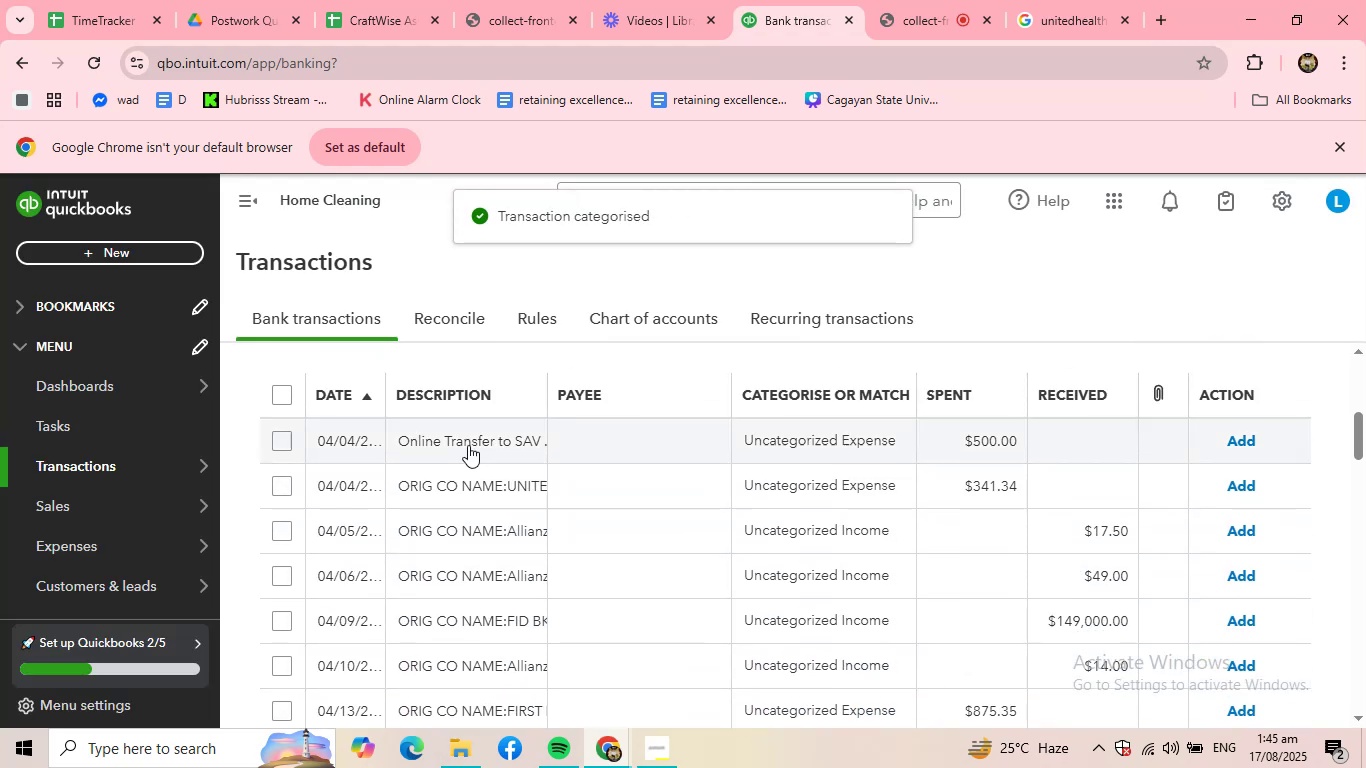 
left_click([467, 445])
 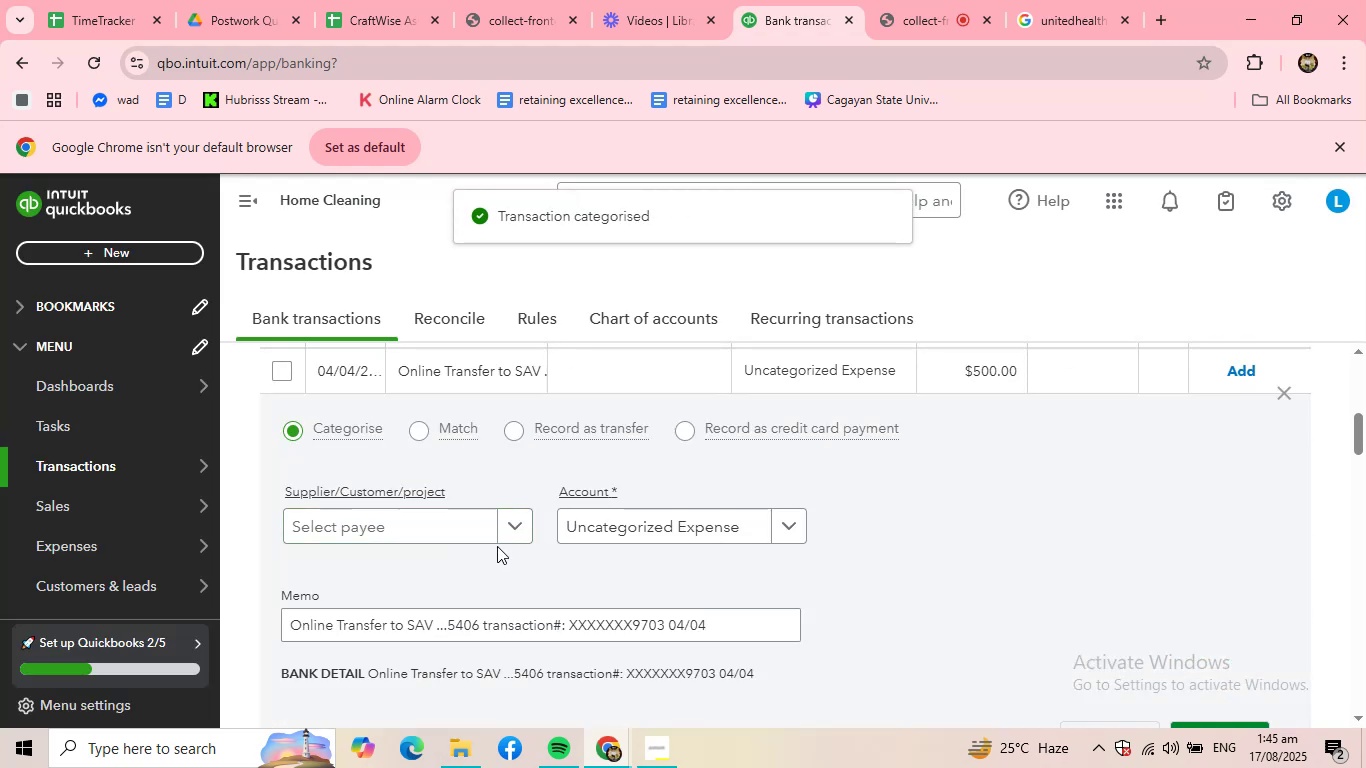 
left_click([407, 527])
 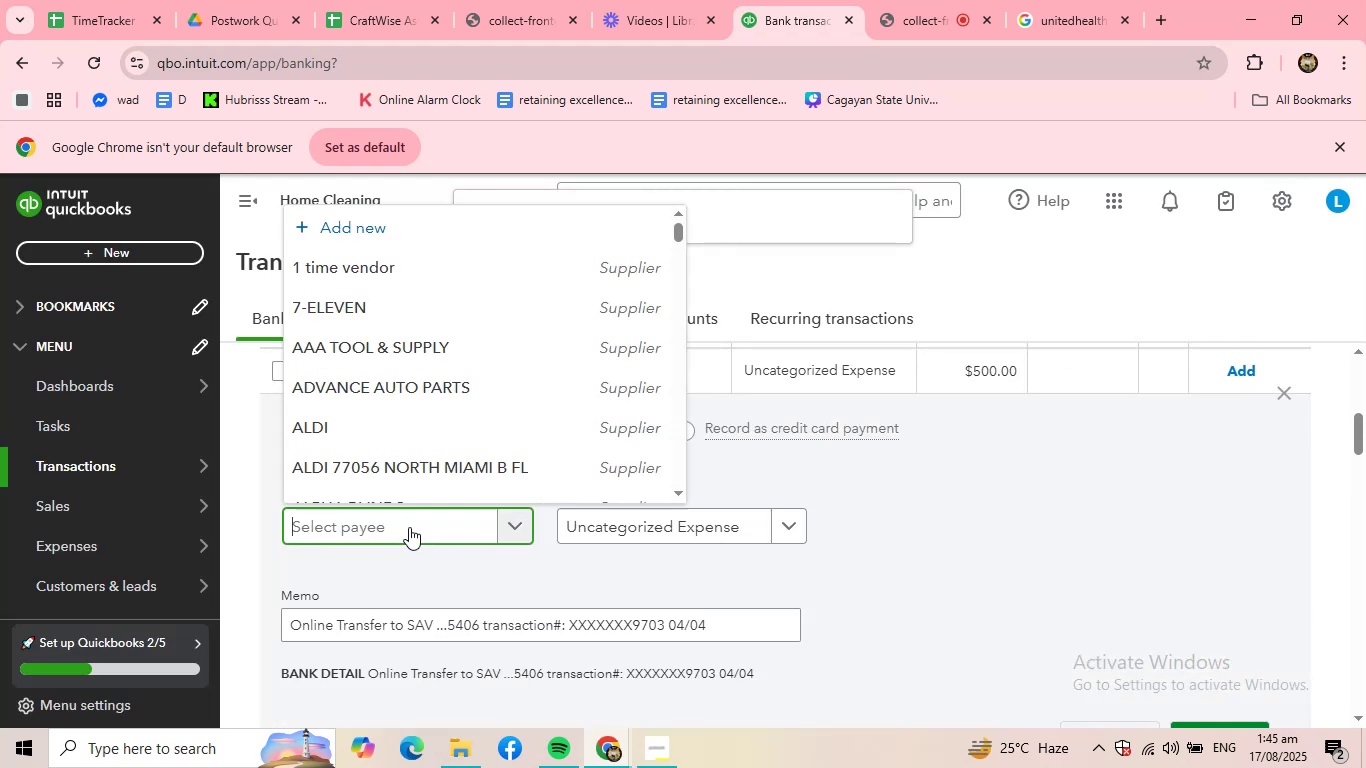 
type(SAV)
 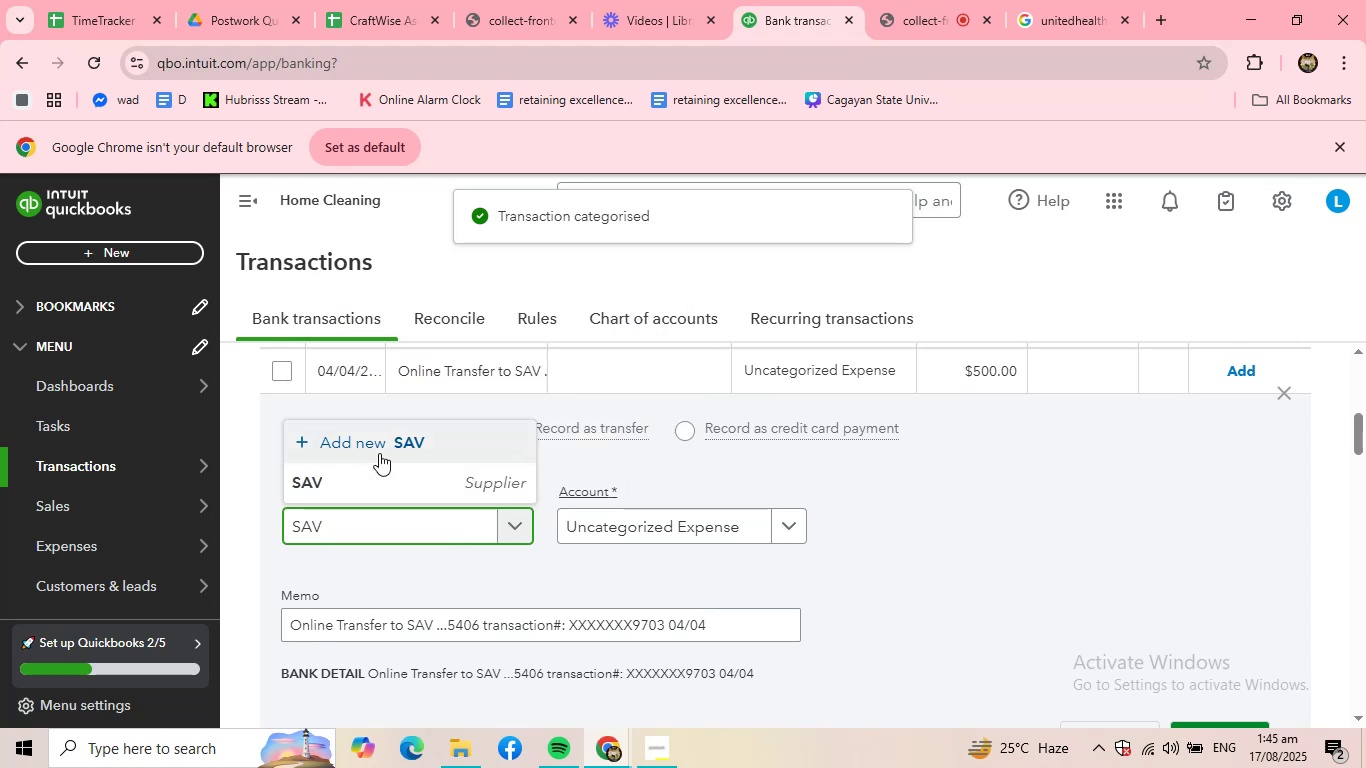 
left_click([349, 480])
 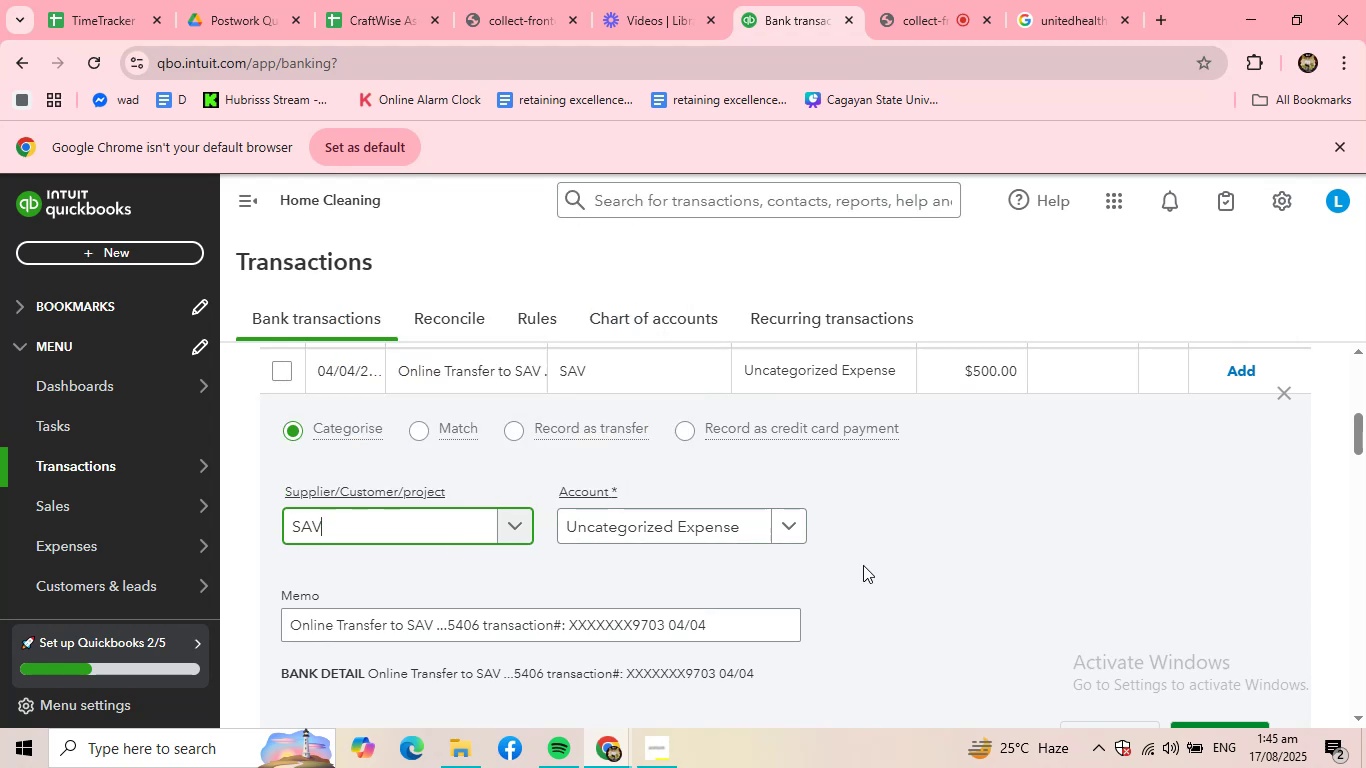 
scroll: coordinate [905, 569], scroll_direction: down, amount: 1.0
 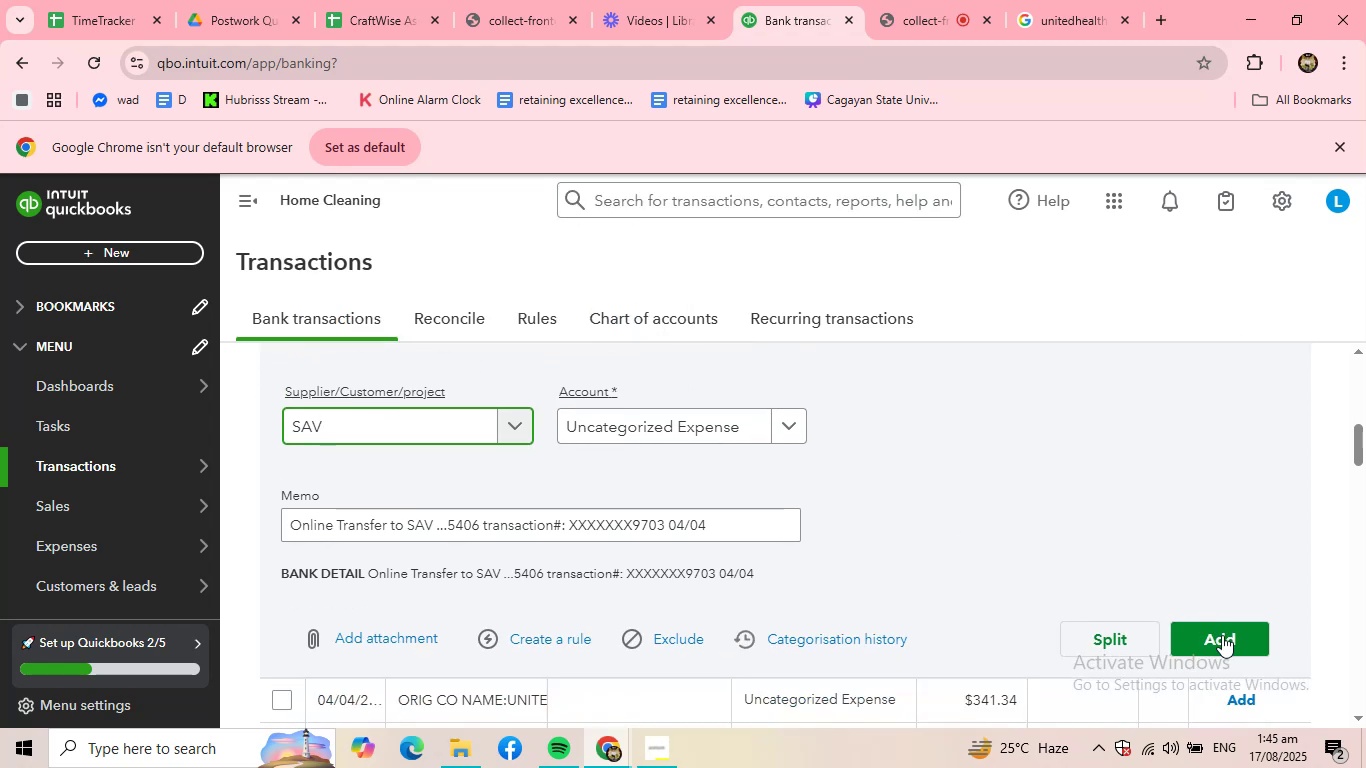 
left_click([1223, 636])
 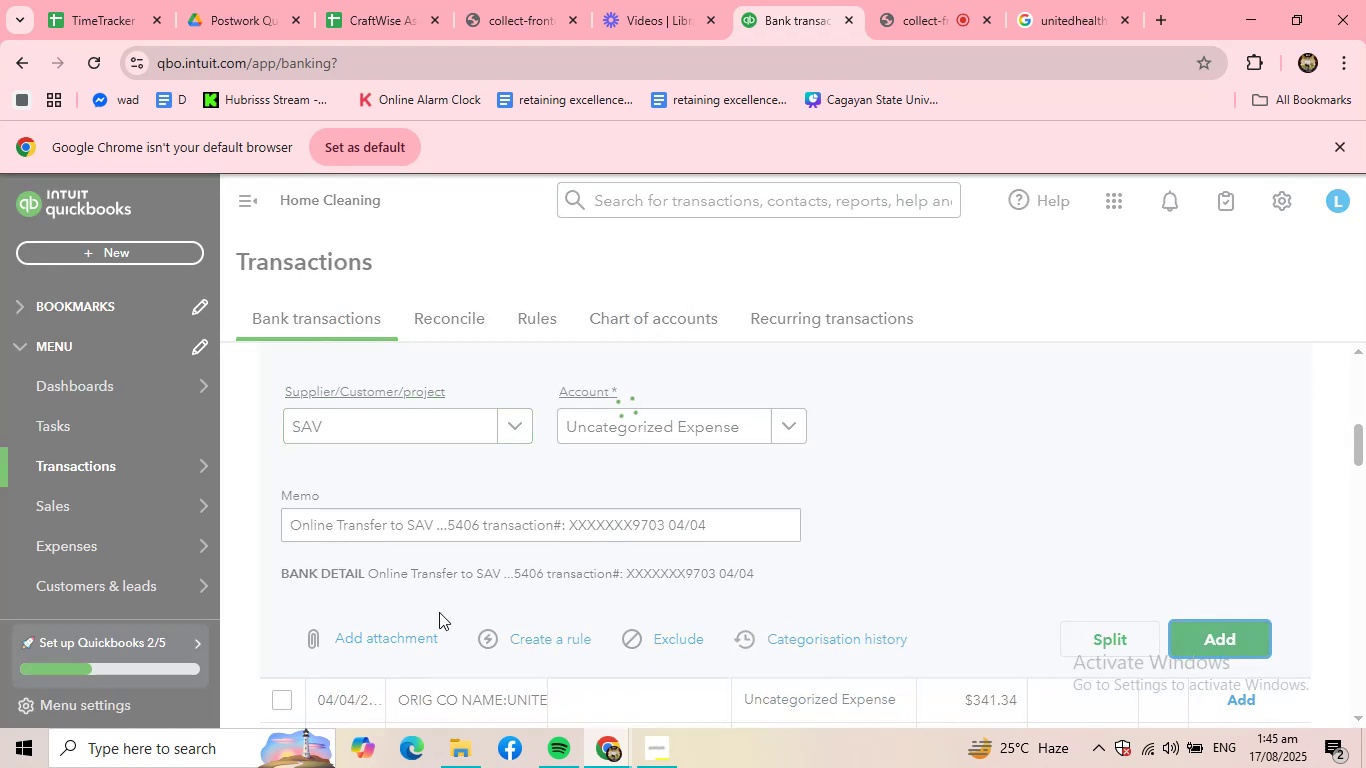 
scroll: coordinate [494, 531], scroll_direction: up, amount: 7.0
 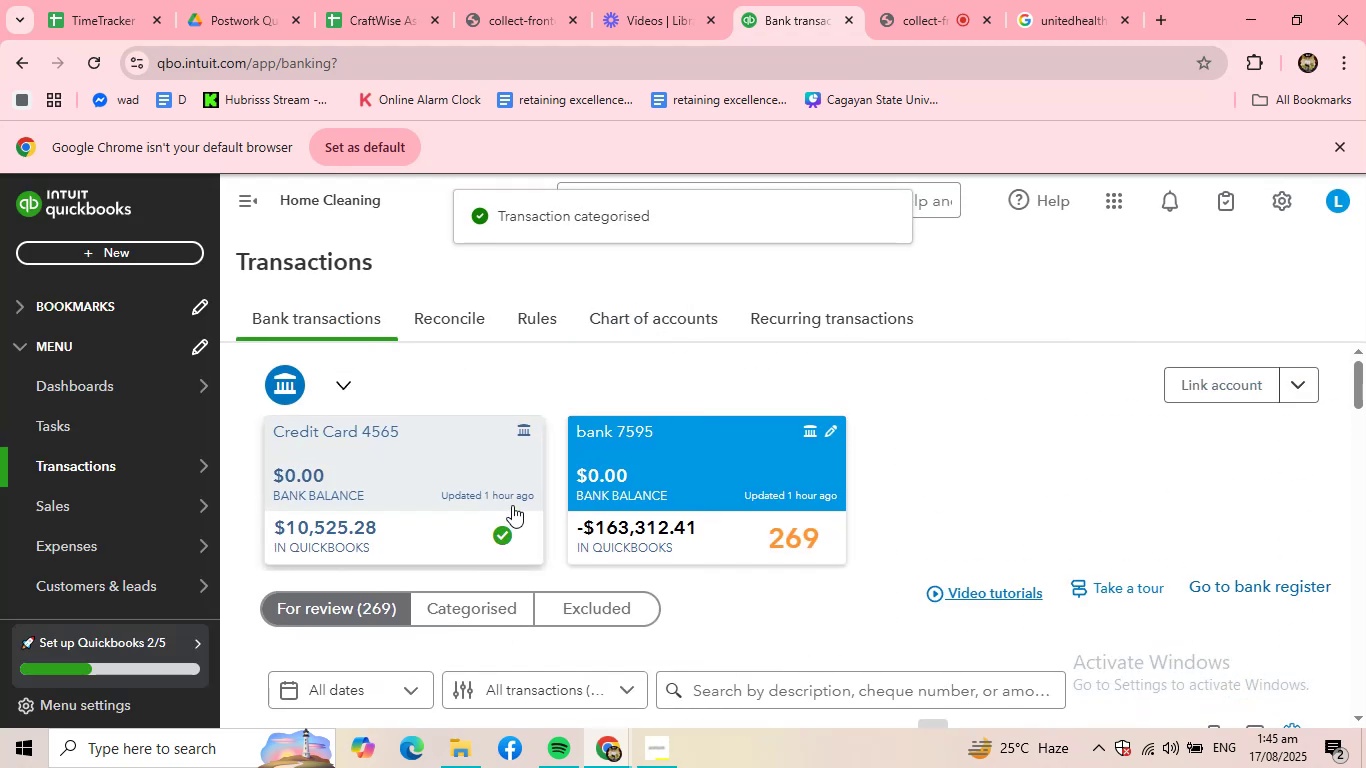 
scroll: coordinate [518, 492], scroll_direction: down, amount: 3.0
 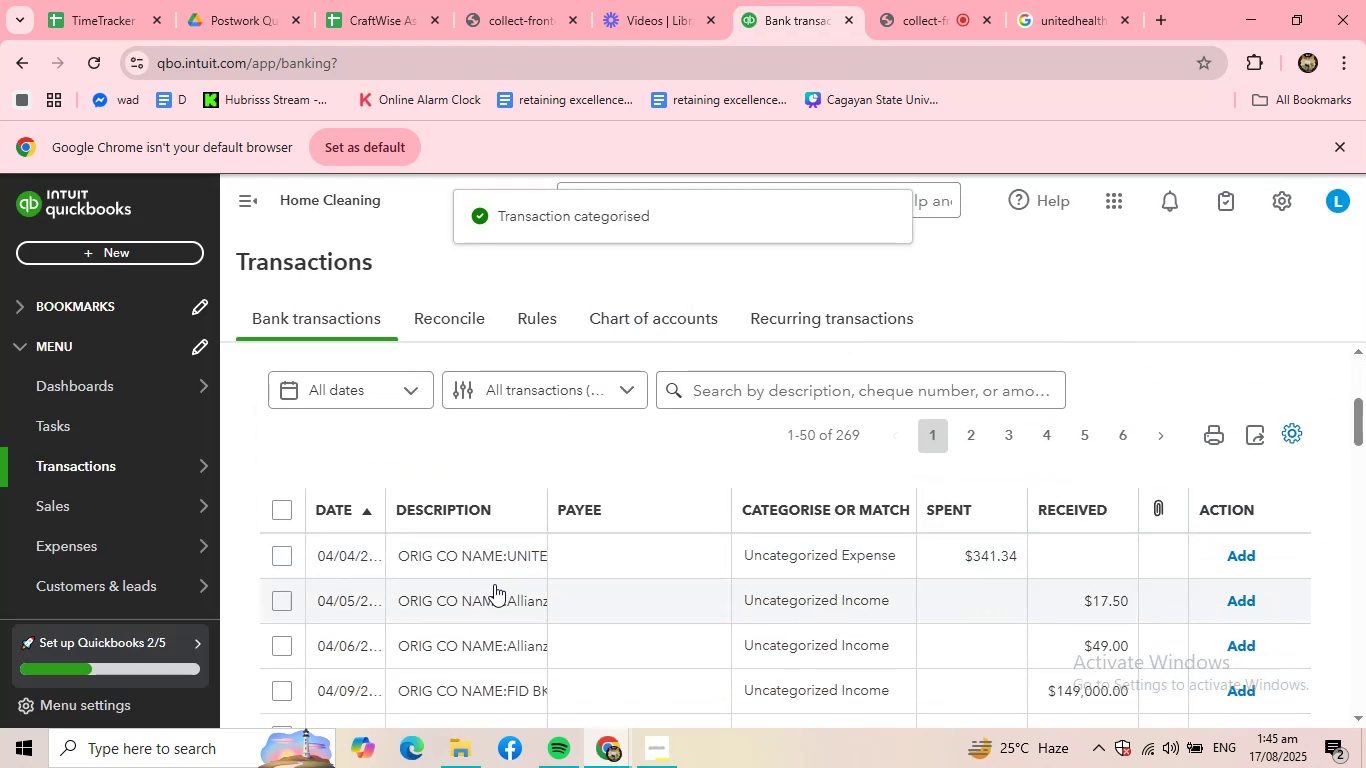 
left_click([488, 568])
 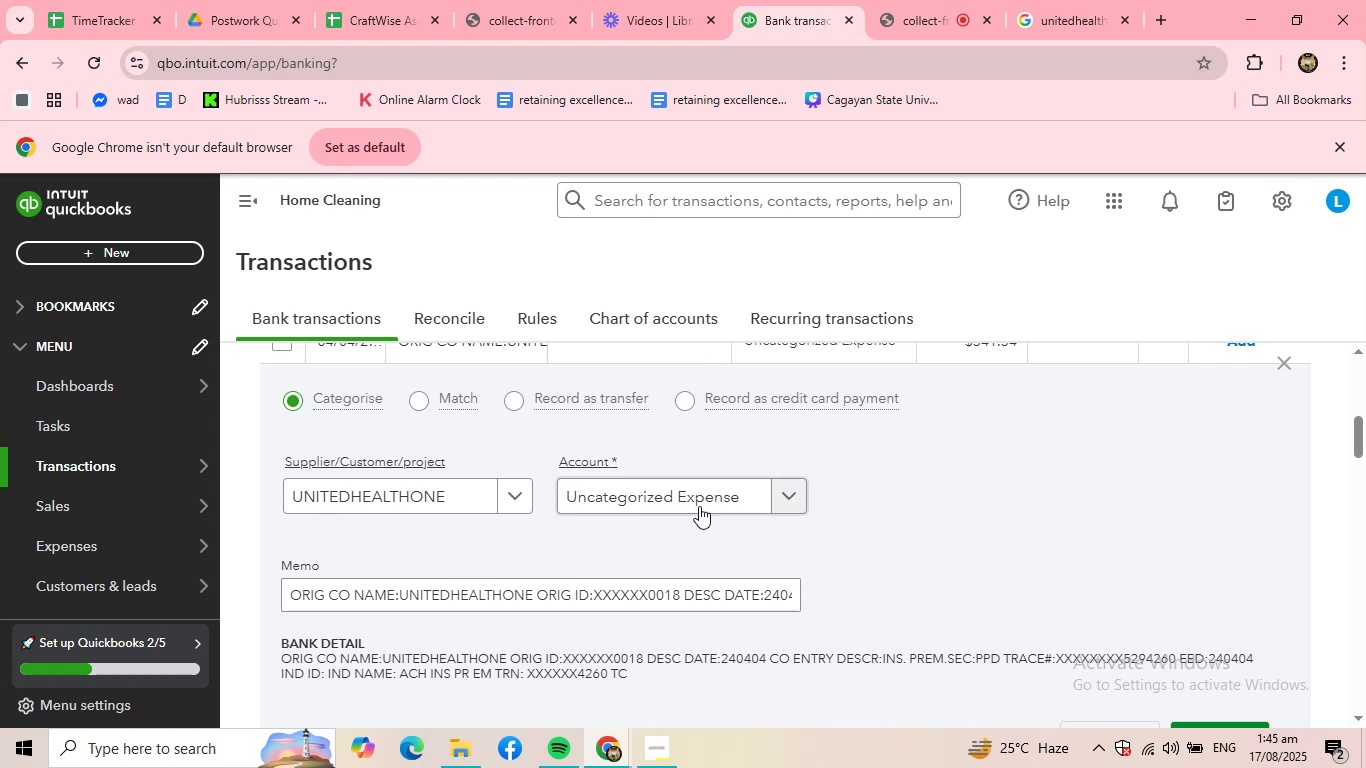 
scroll: coordinate [1081, 637], scroll_direction: down, amount: 1.0
 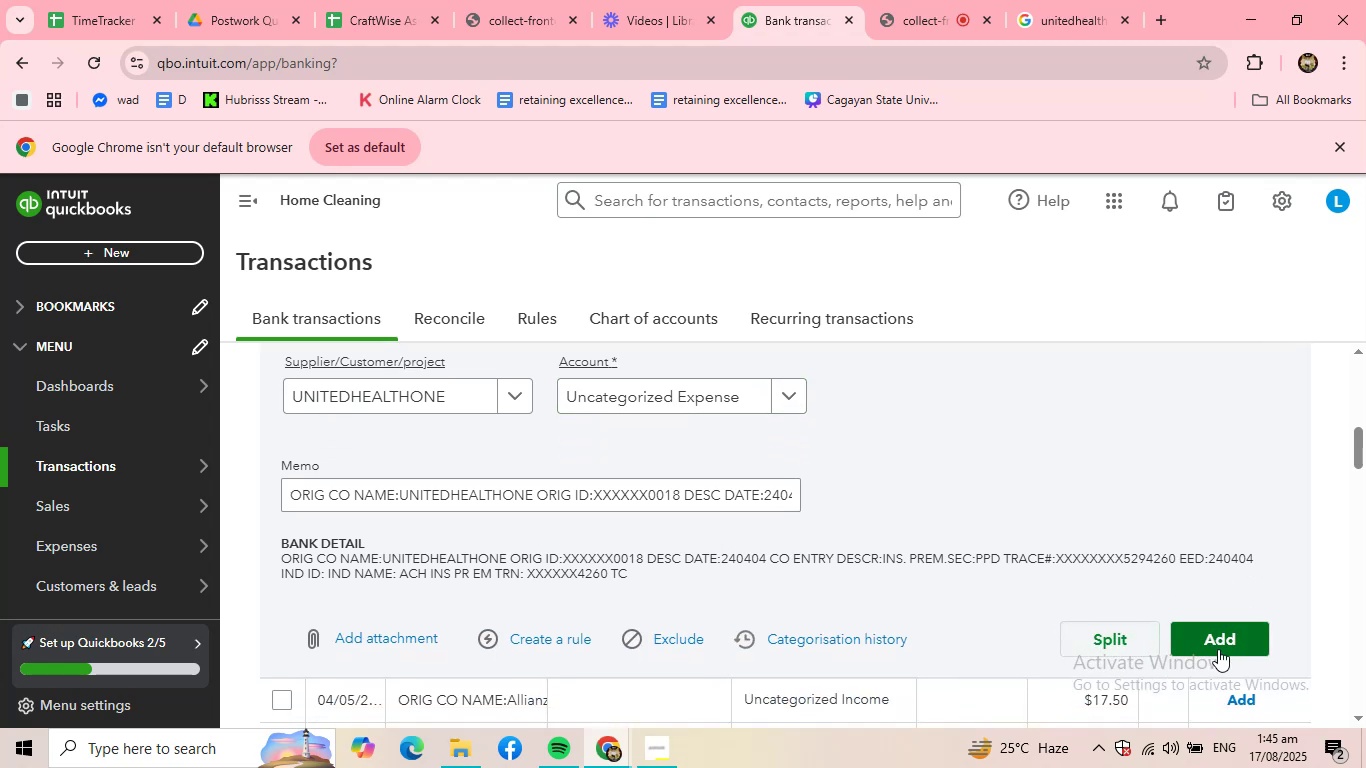 
left_click([1219, 649])
 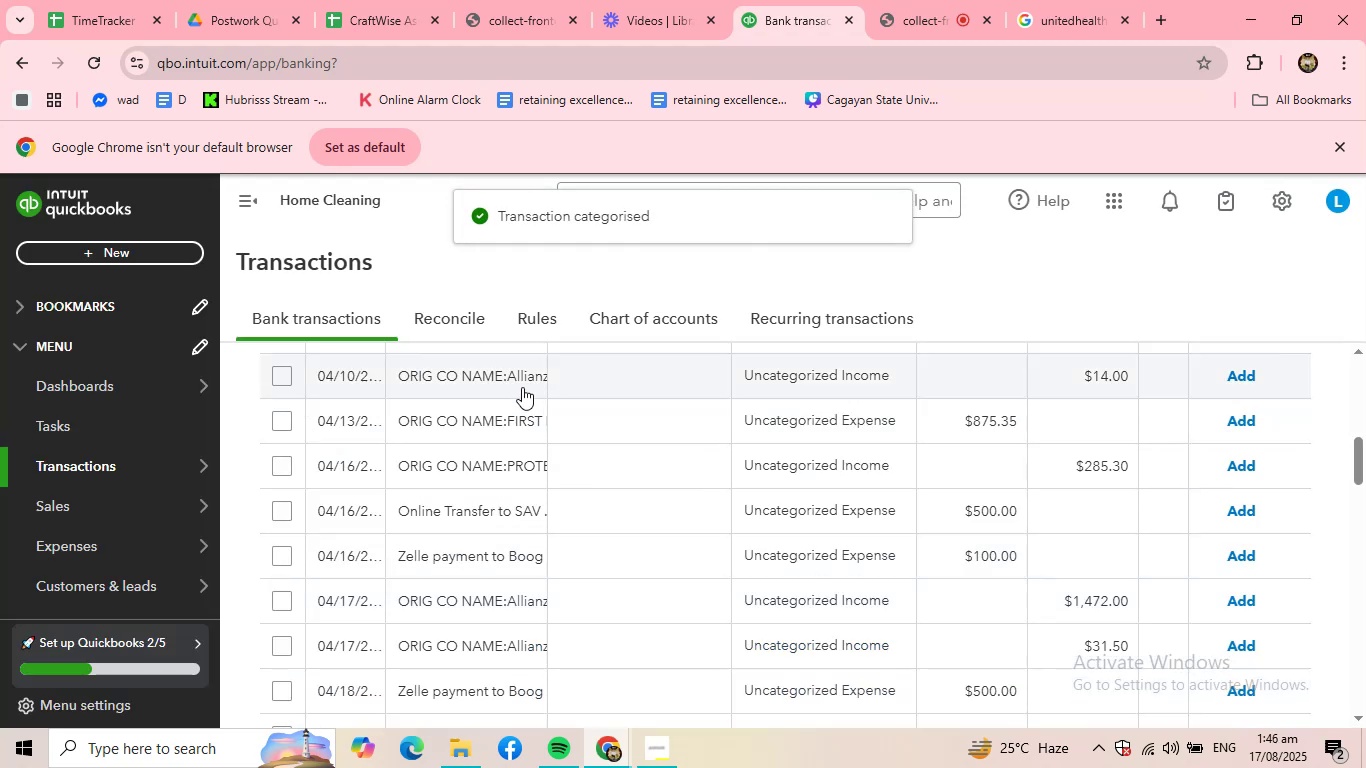 
scroll: coordinate [613, 510], scroll_direction: down, amount: 15.0
 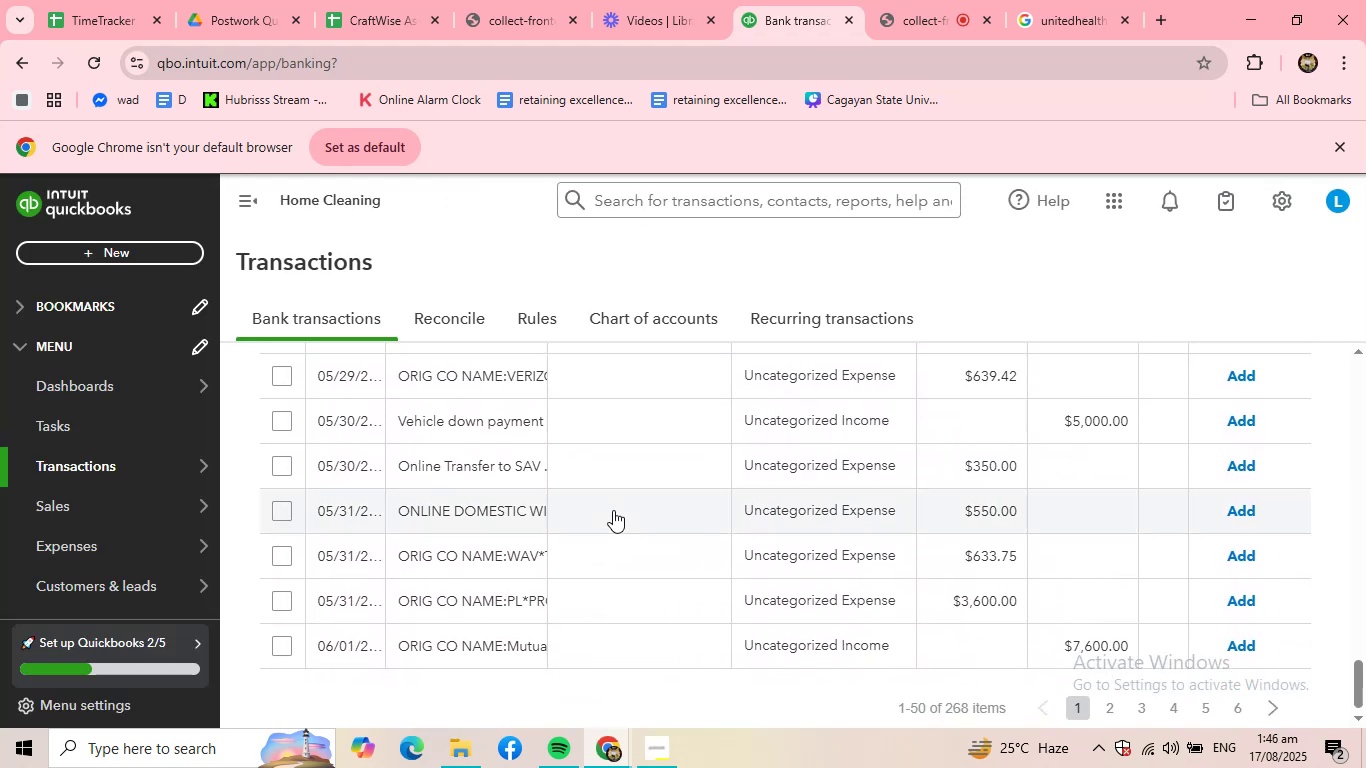 
scroll: coordinate [614, 510], scroll_direction: up, amount: 15.0
 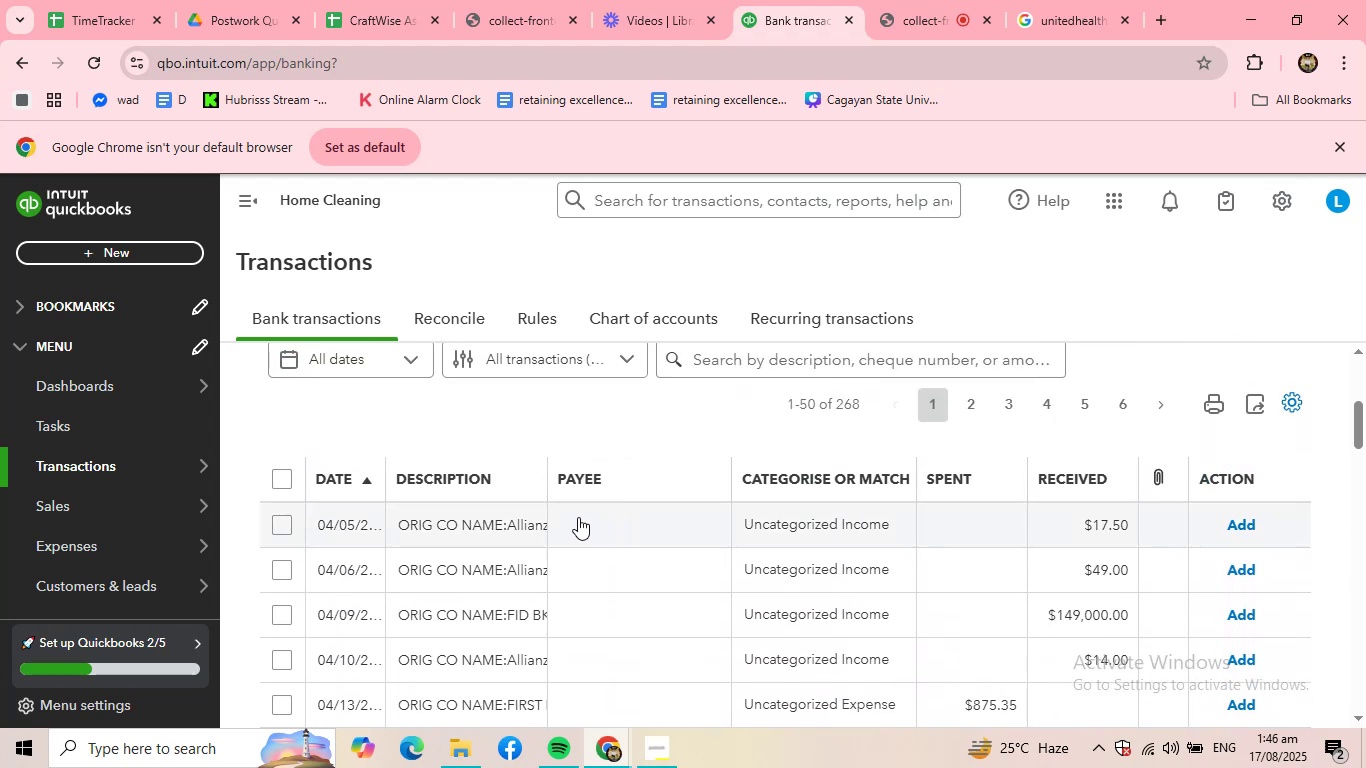 
left_click([578, 517])
 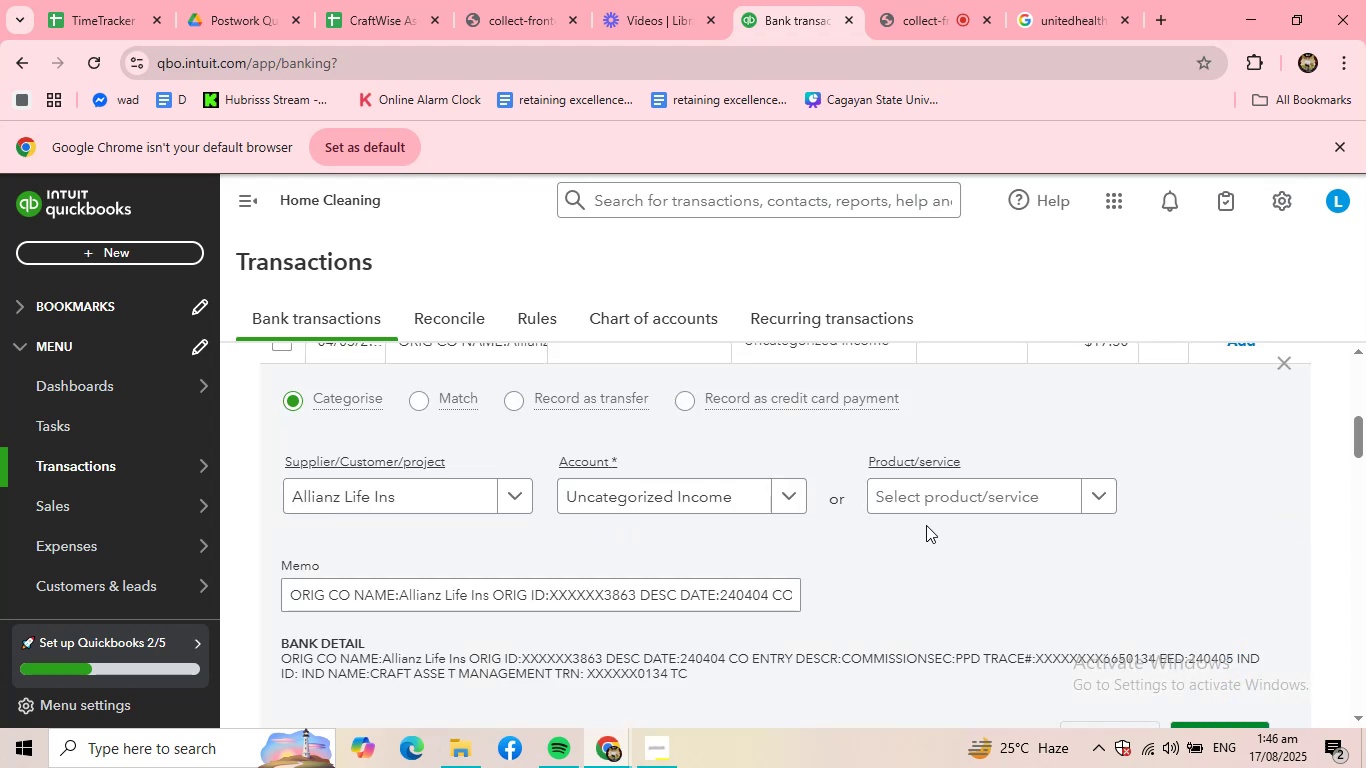 
left_click([991, 496])
 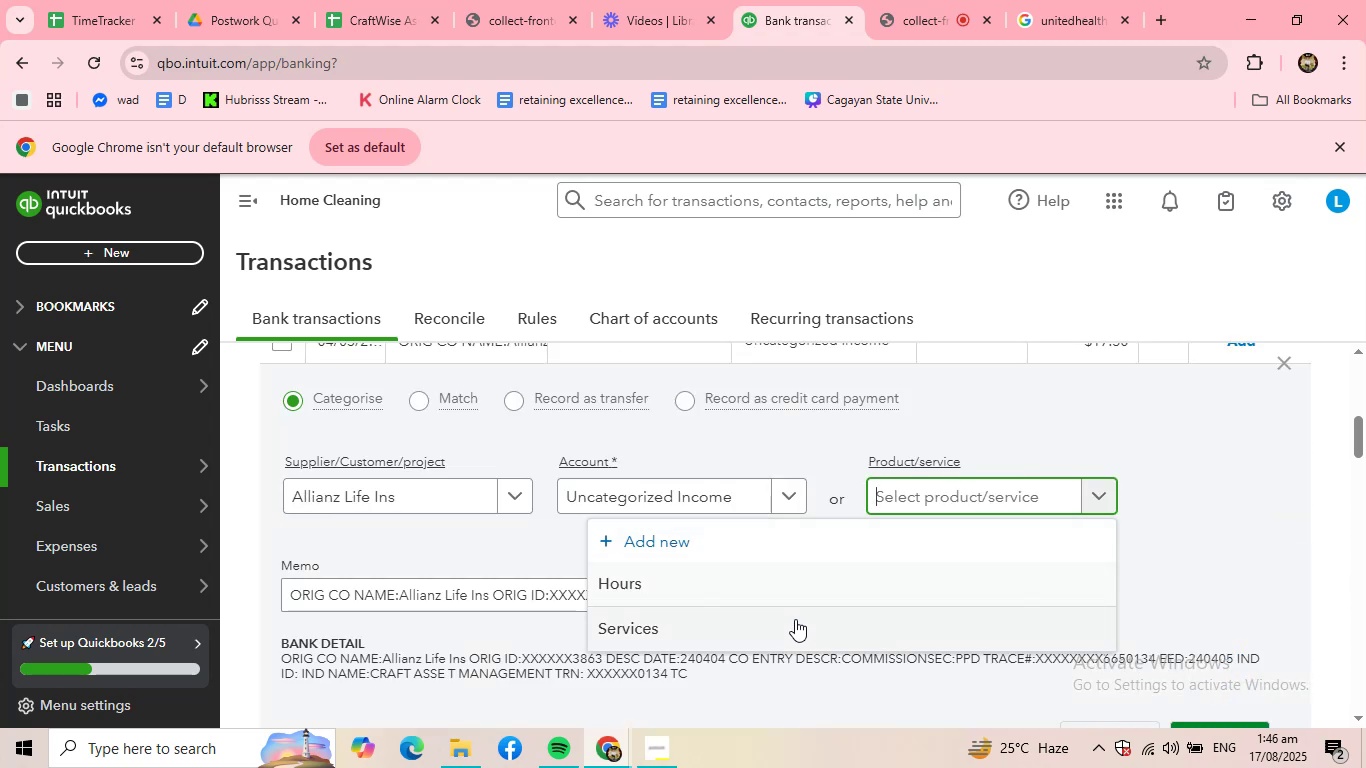 
left_click([787, 629])
 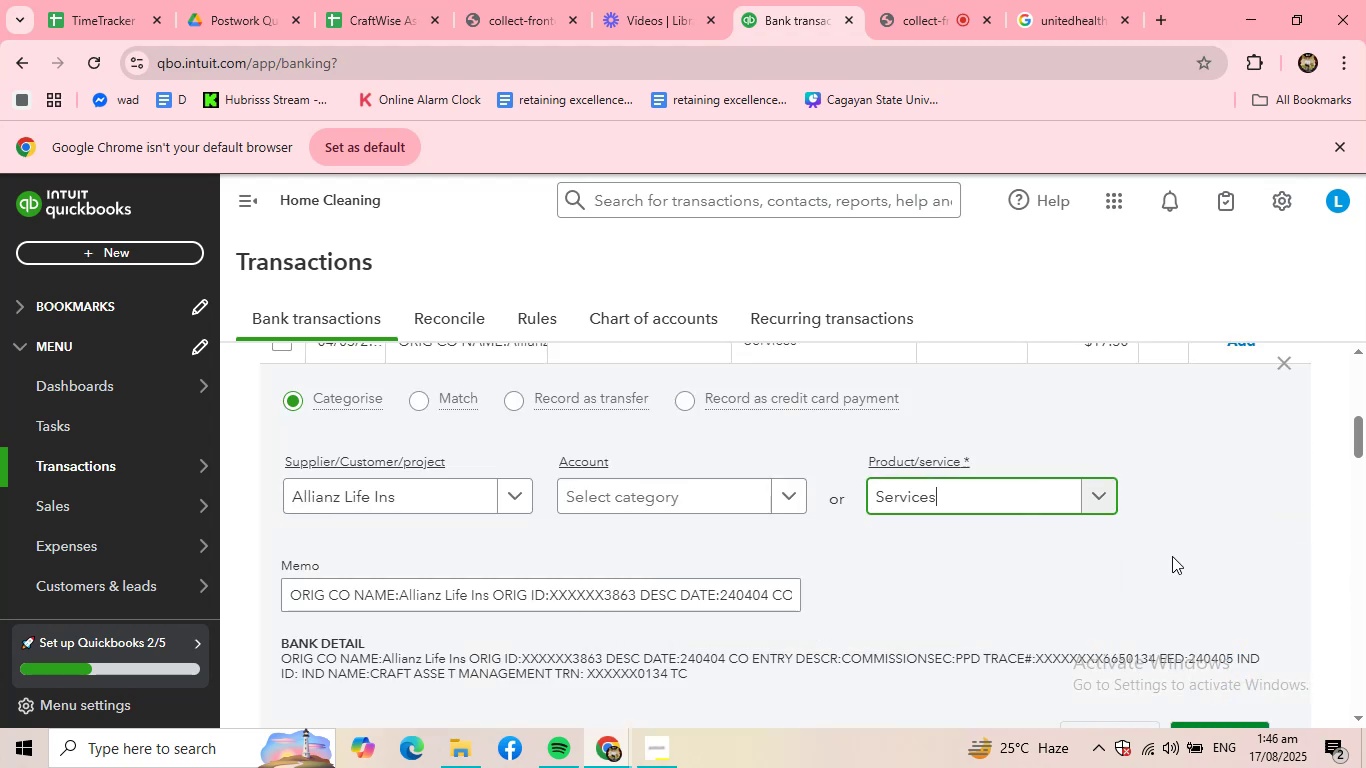 
scroll: coordinate [1172, 556], scroll_direction: down, amount: 1.0
 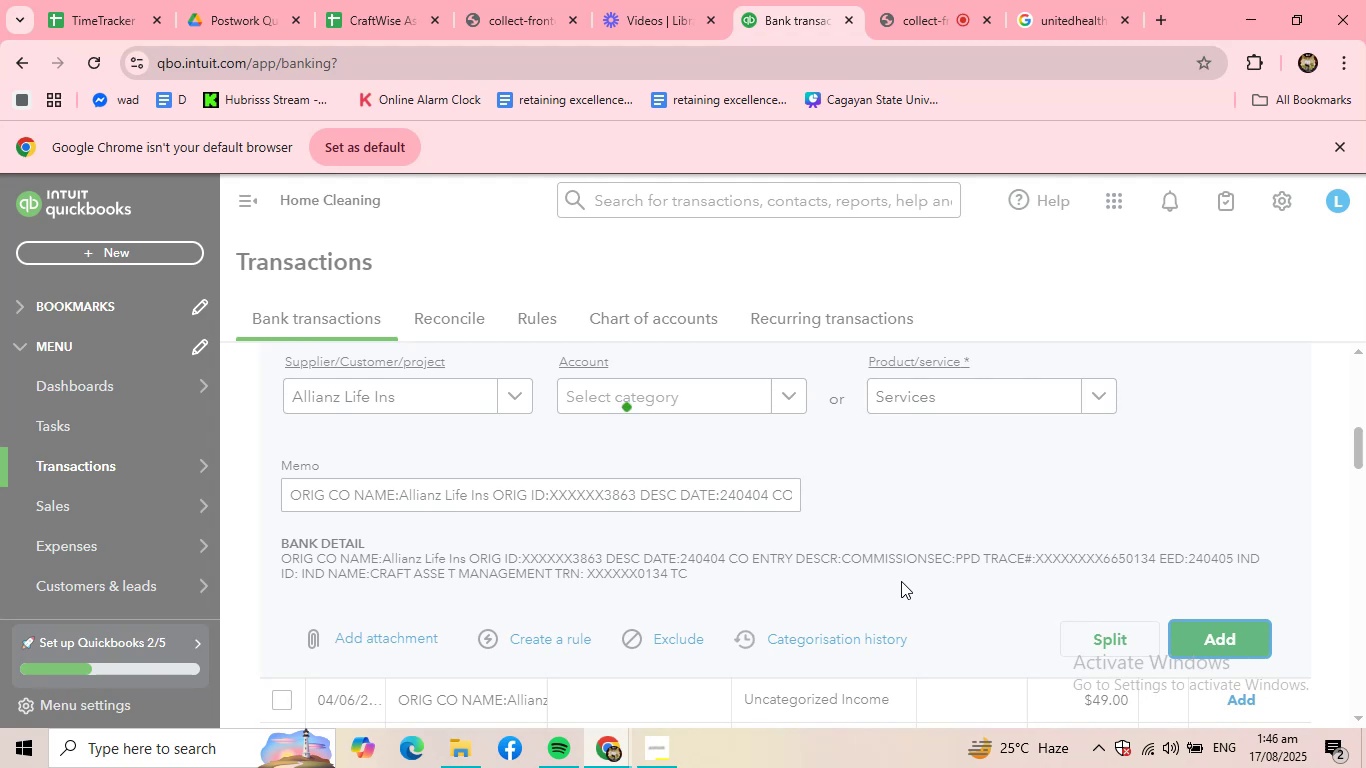 
scroll: coordinate [528, 506], scroll_direction: up, amount: 3.0
 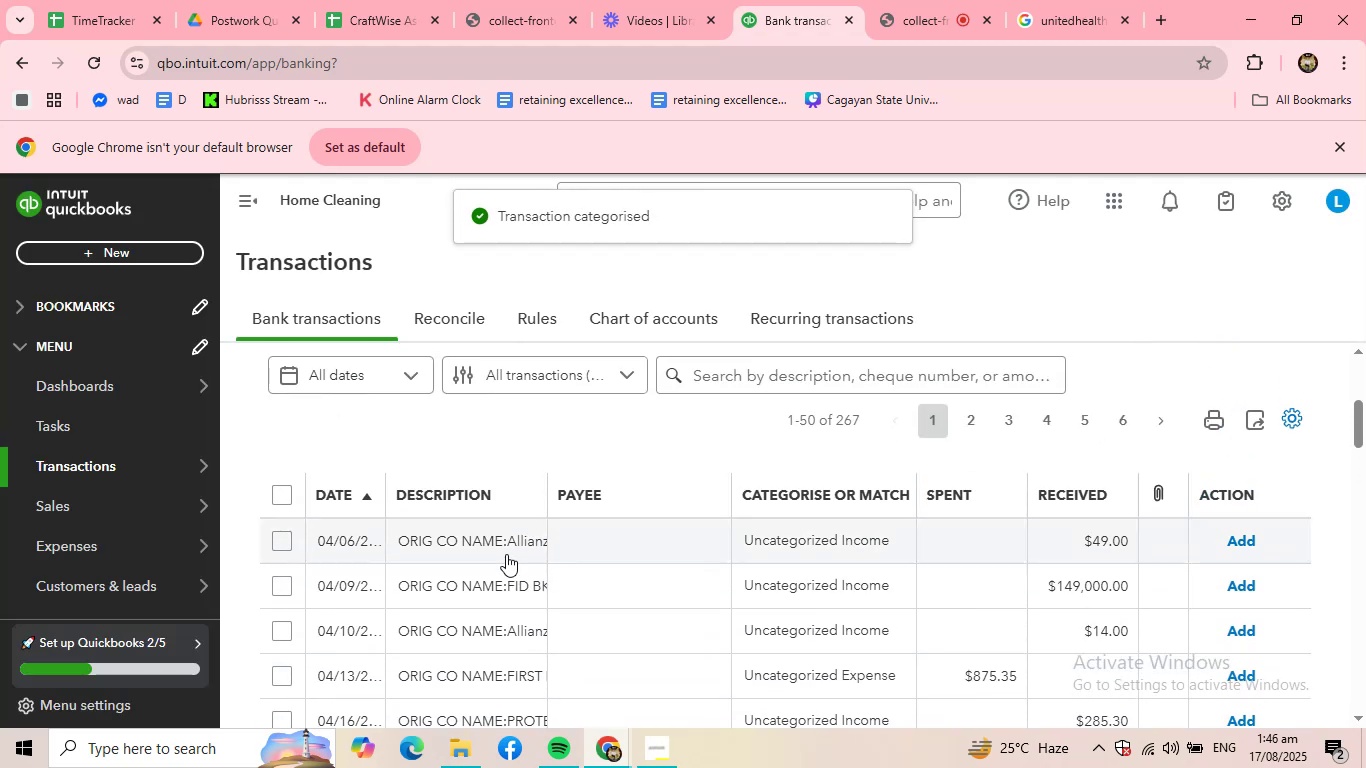 
left_click([506, 551])
 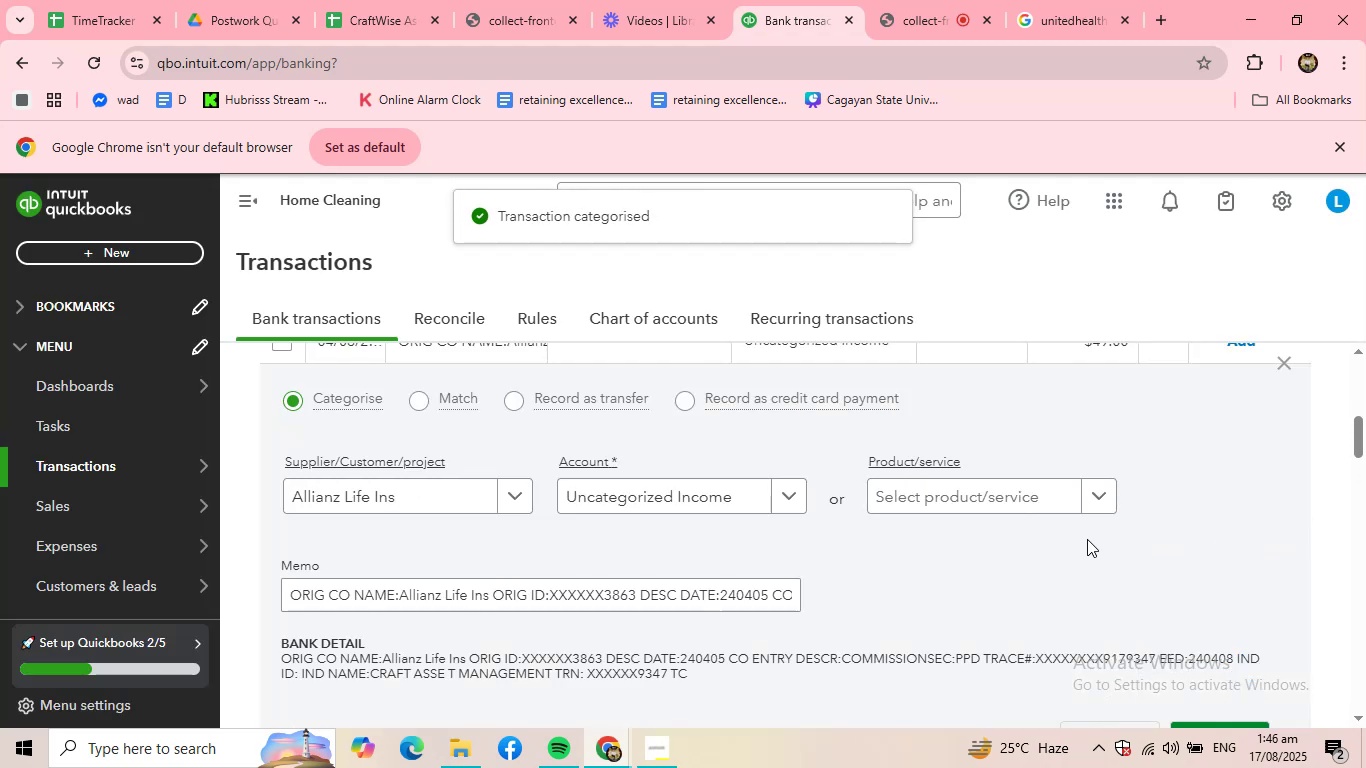 
left_click([1065, 507])
 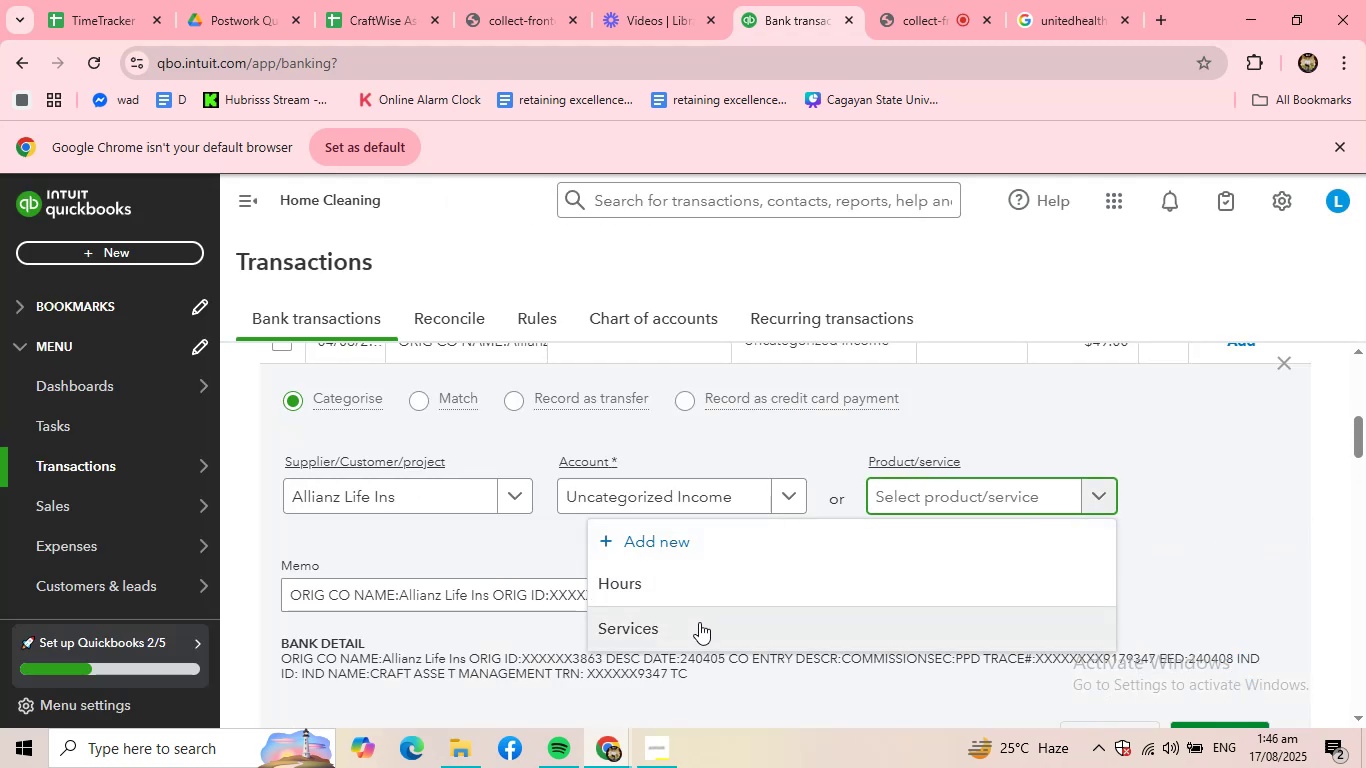 
left_click([696, 629])
 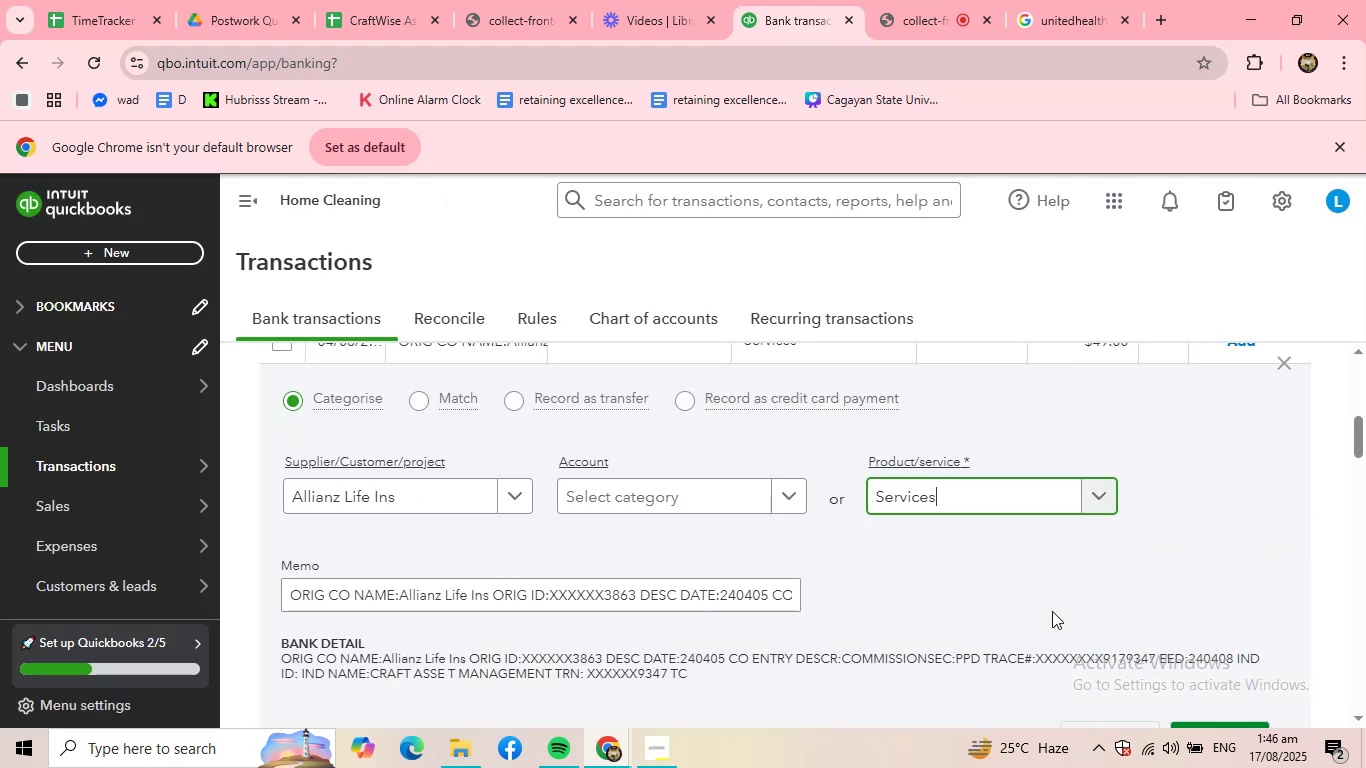 
scroll: coordinate [1052, 611], scroll_direction: down, amount: 1.0
 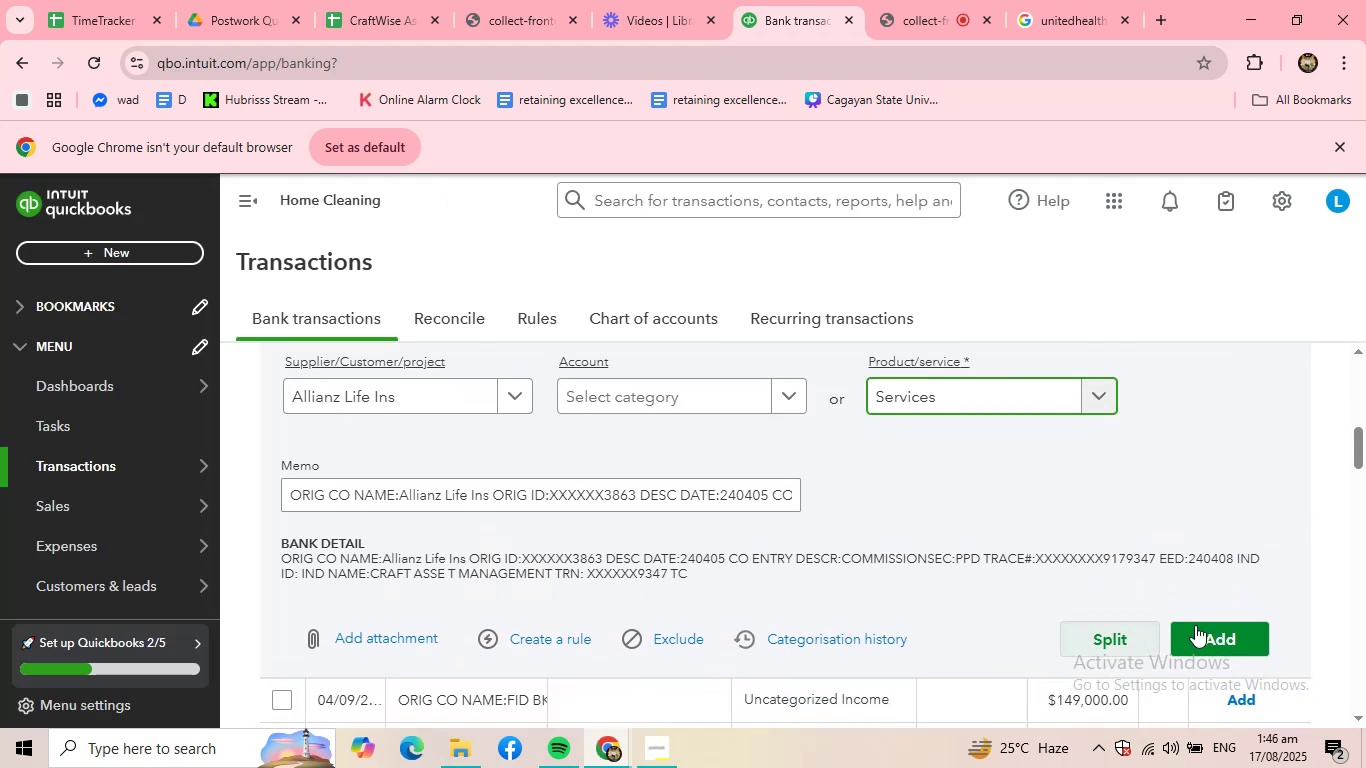 
left_click([1201, 629])
 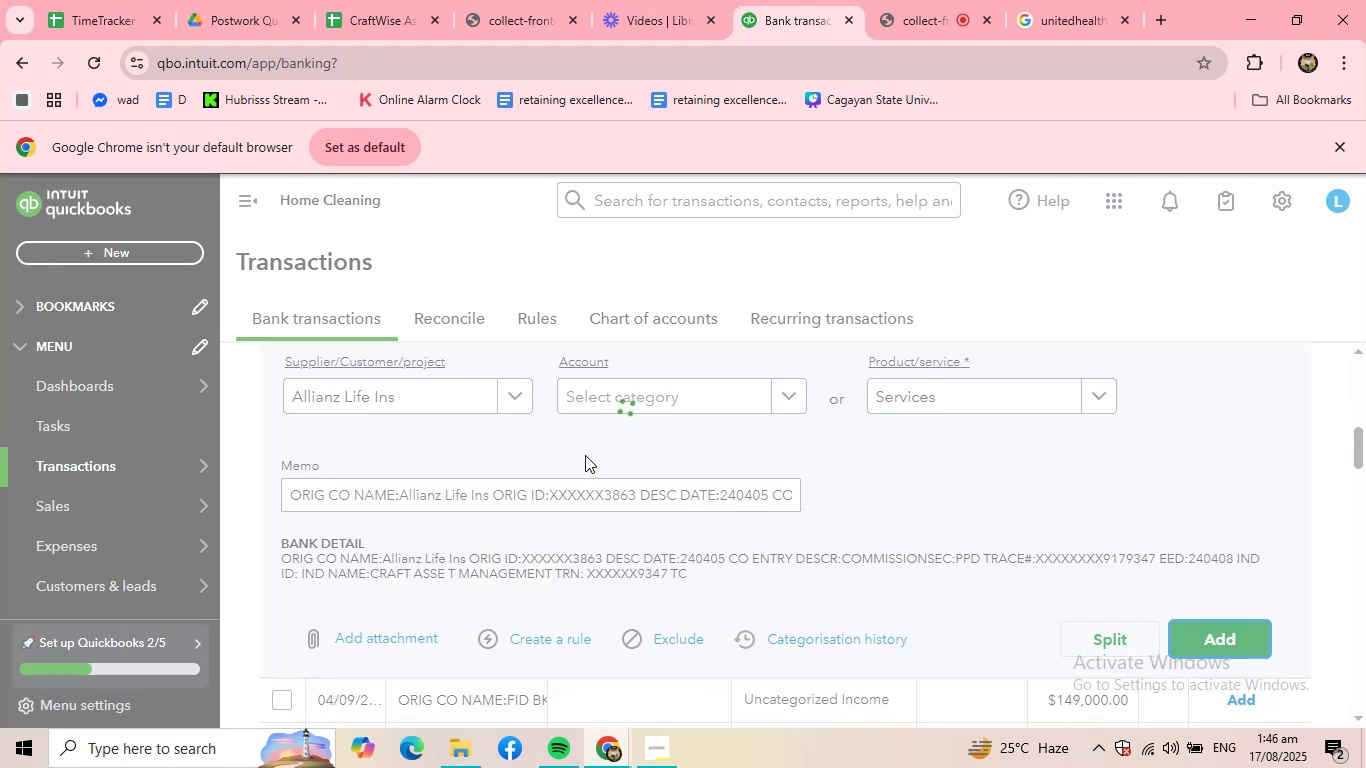 
scroll: coordinate [507, 432], scroll_direction: up, amount: 3.0
 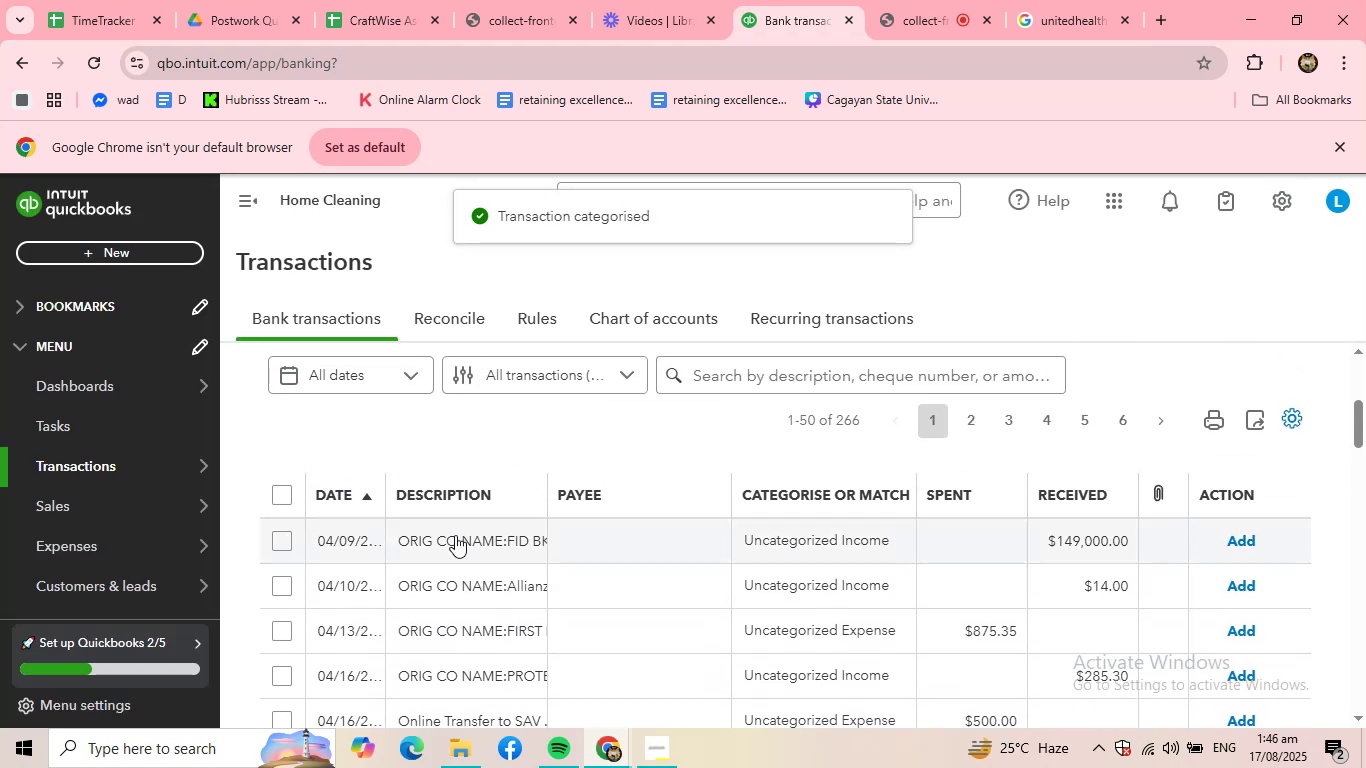 
left_click([455, 535])
 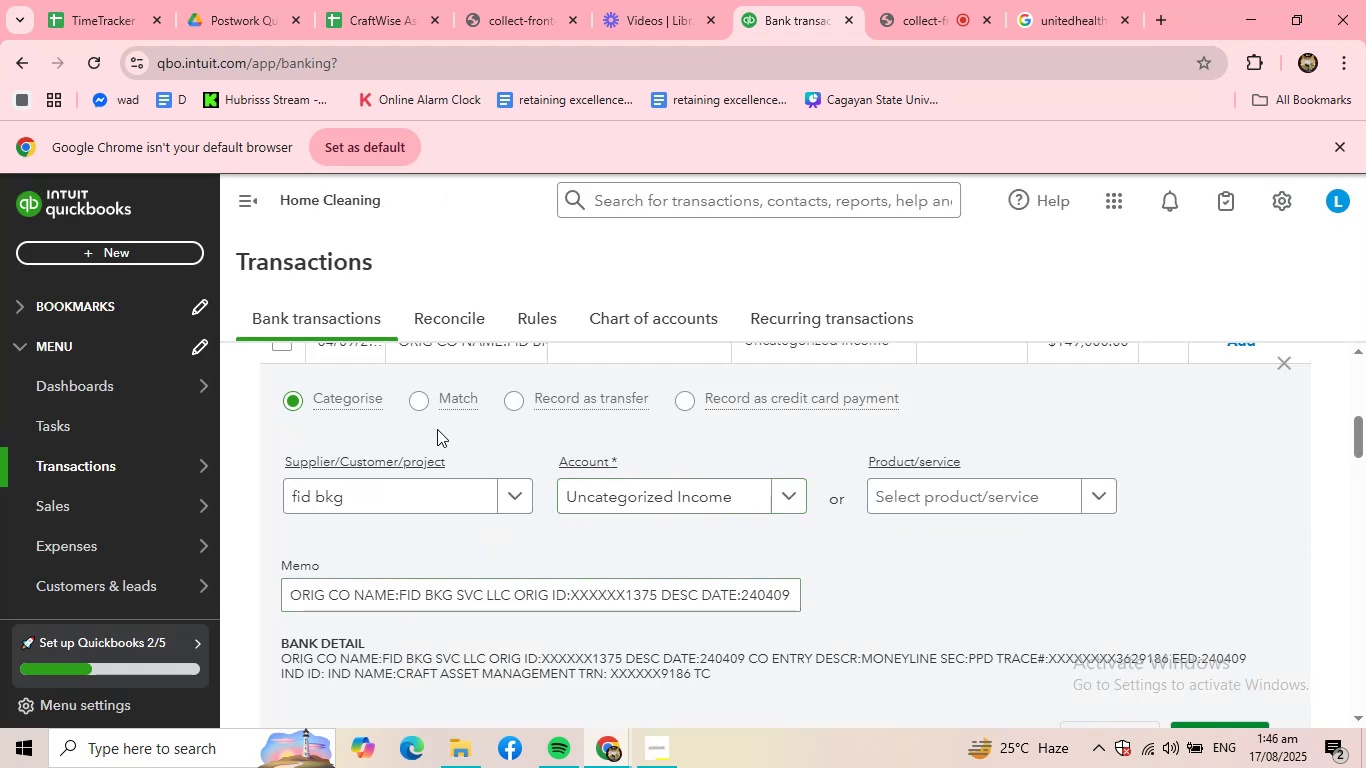 
wait(5.03)
 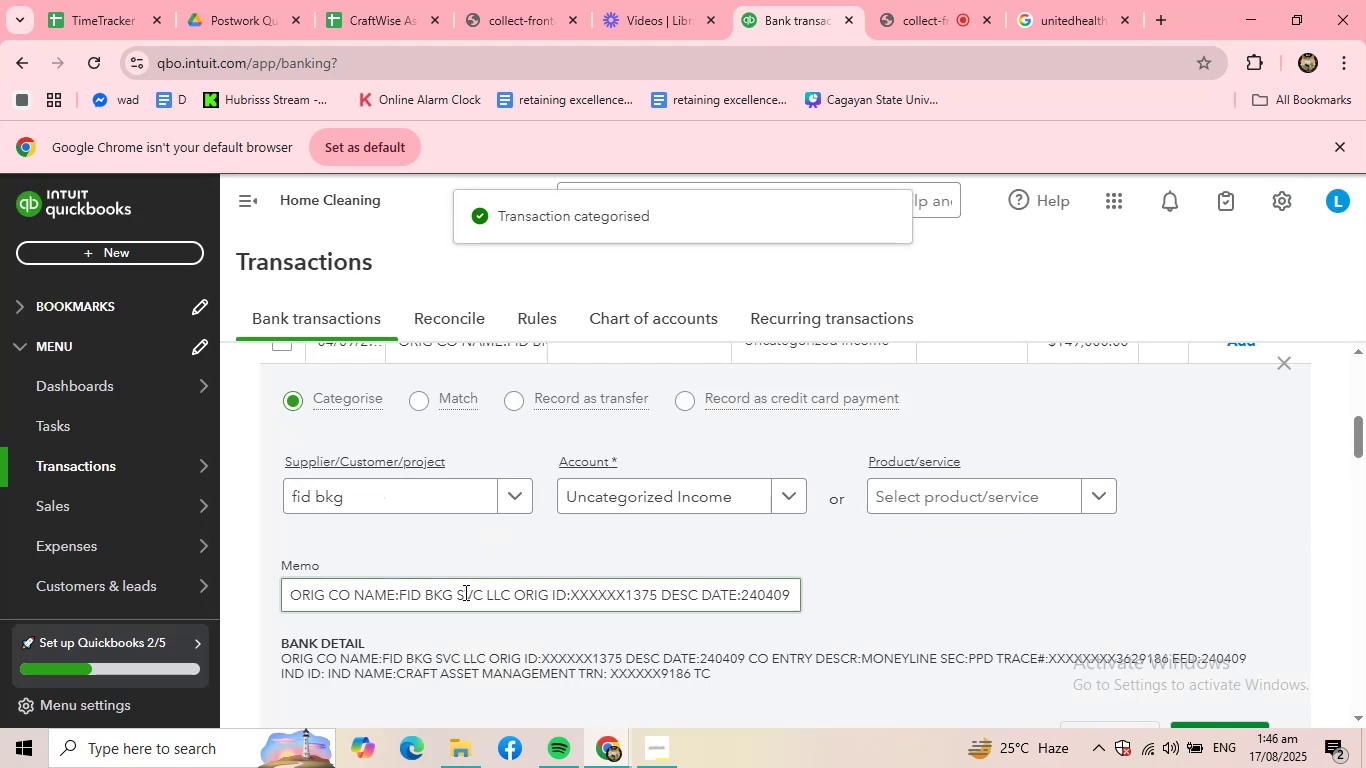 
left_click([528, 494])
 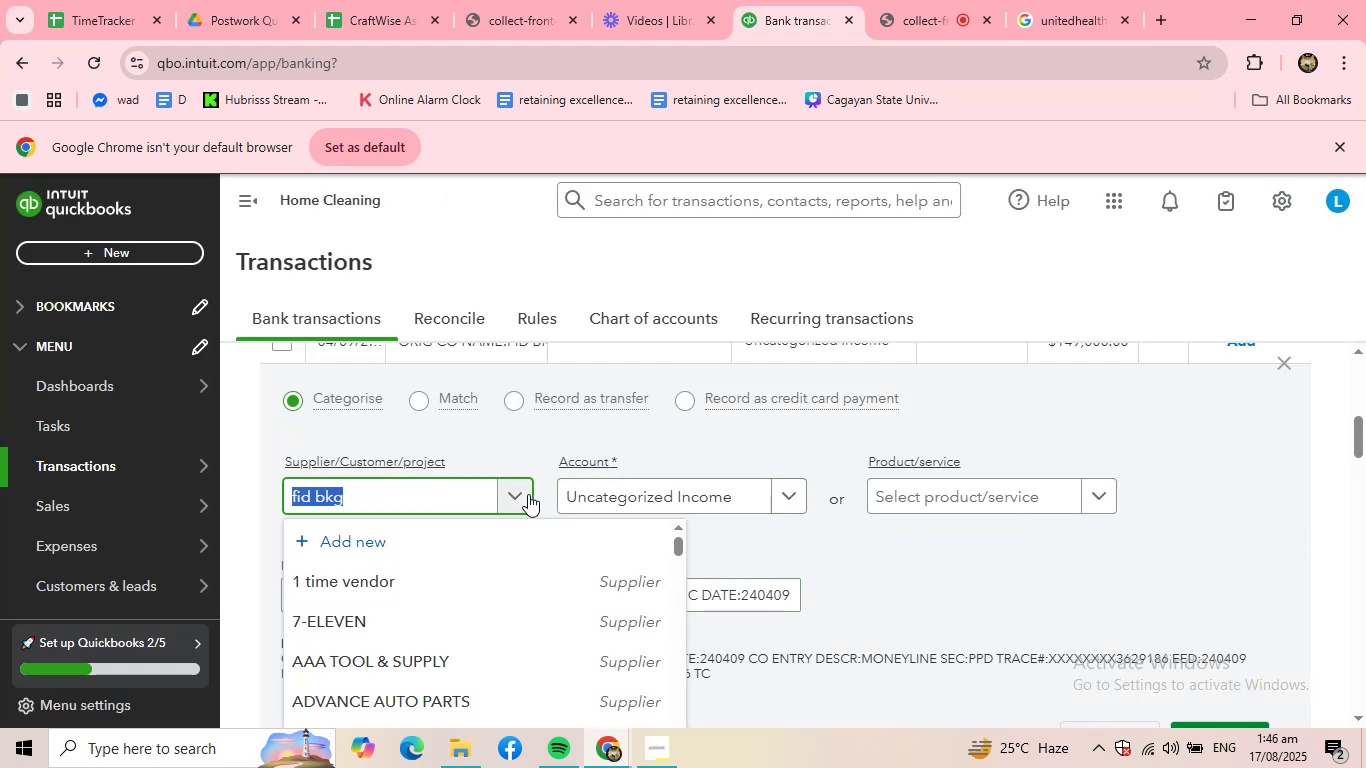 
left_click([528, 494])
 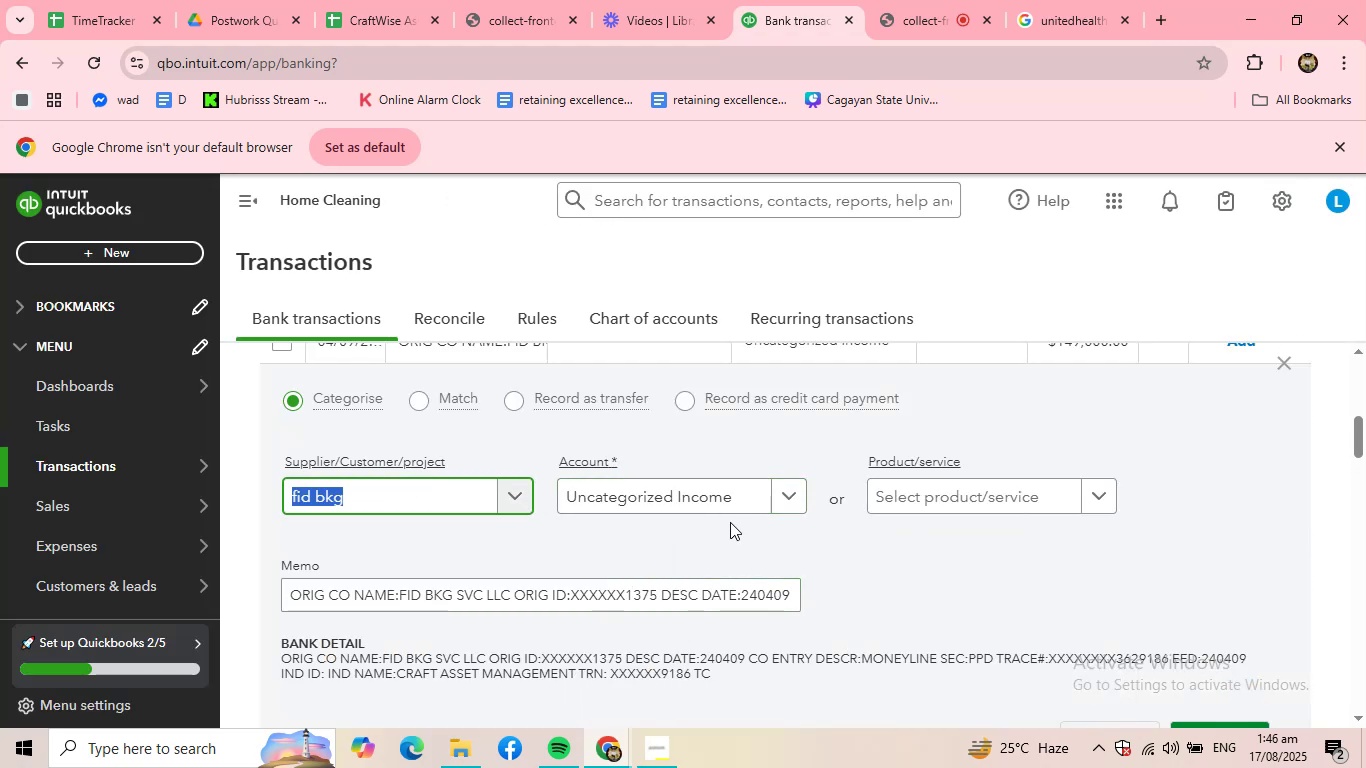 
left_click([730, 522])
 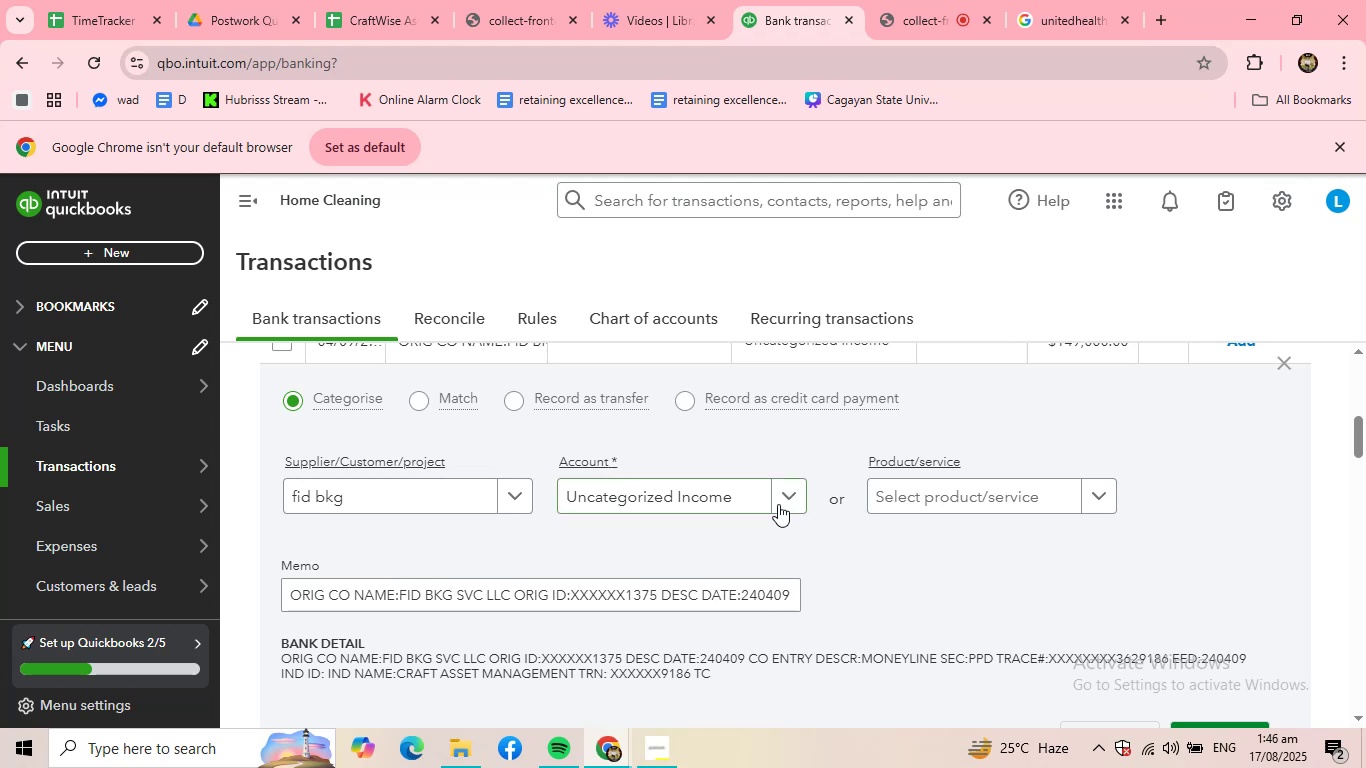 
double_click([778, 504])
 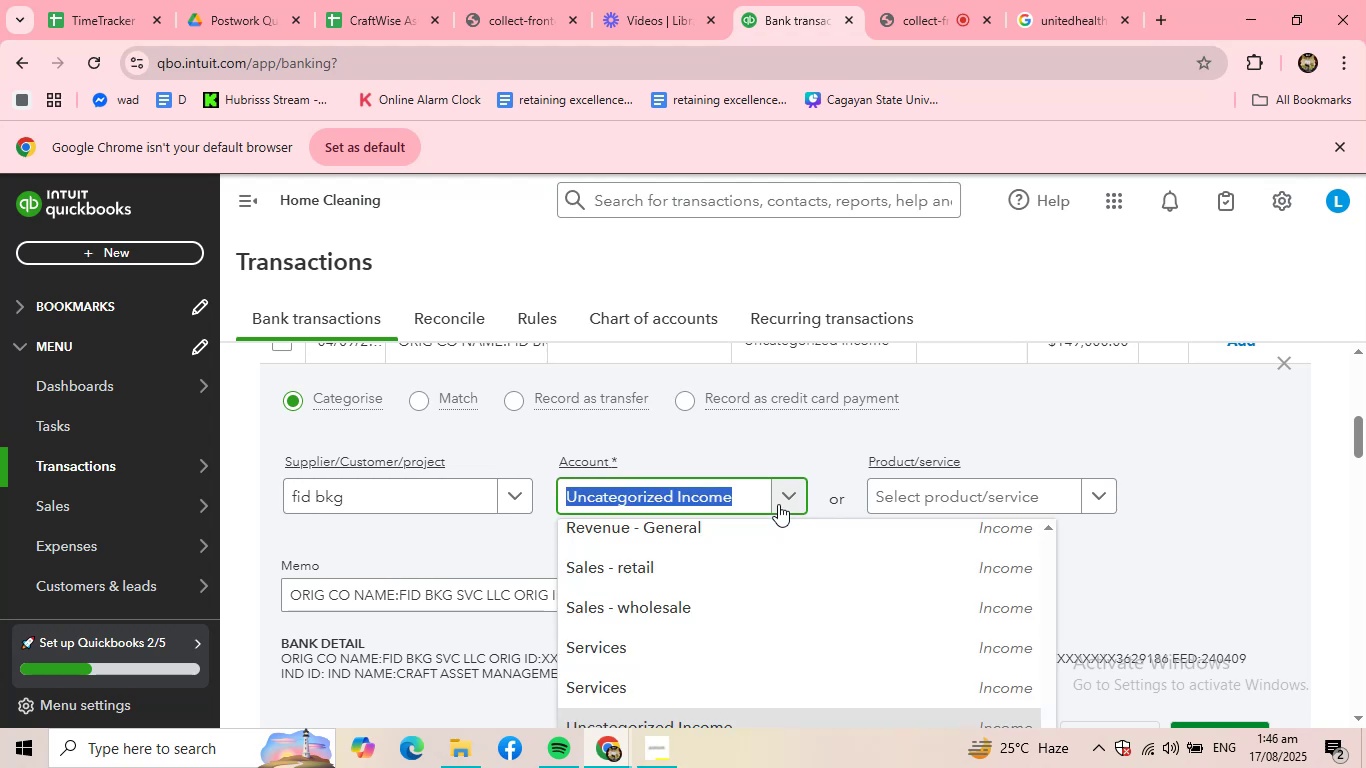 
left_click([778, 504])
 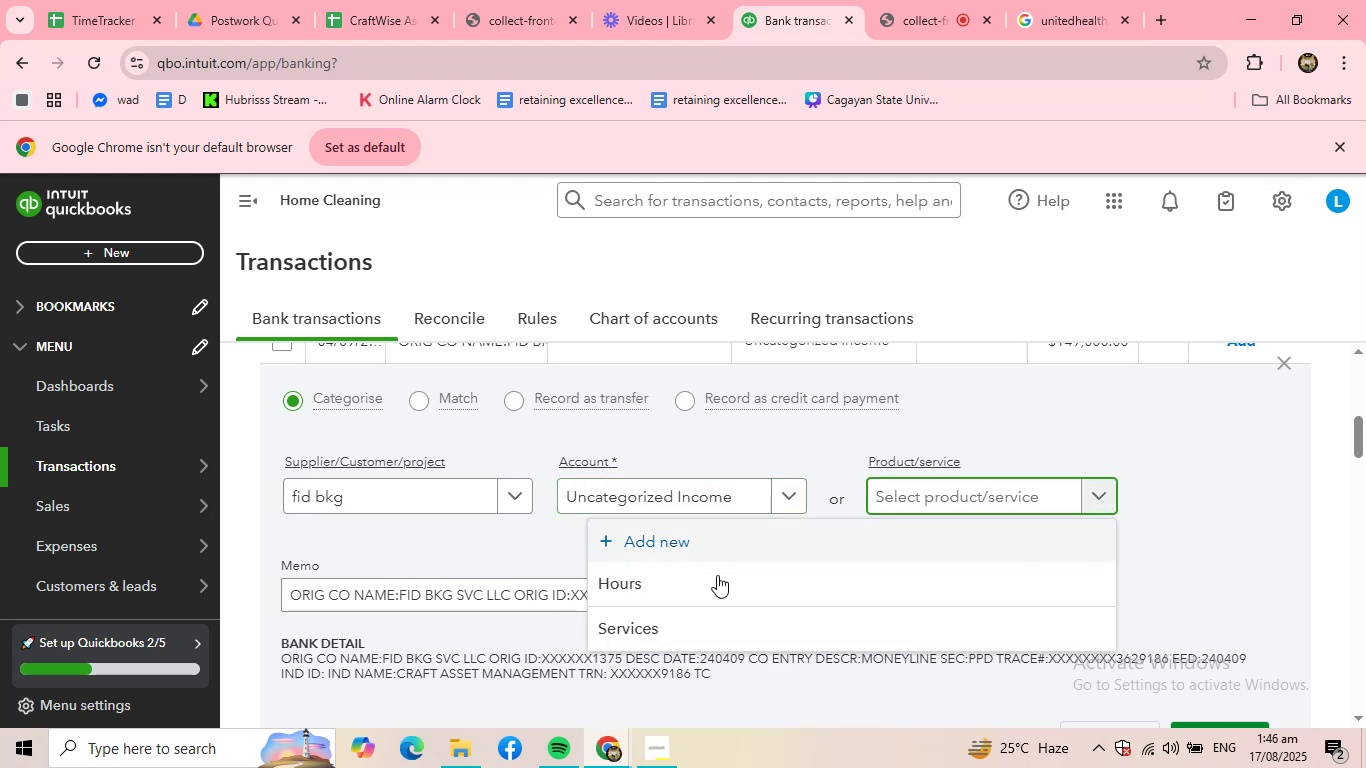 
left_click([639, 610])
 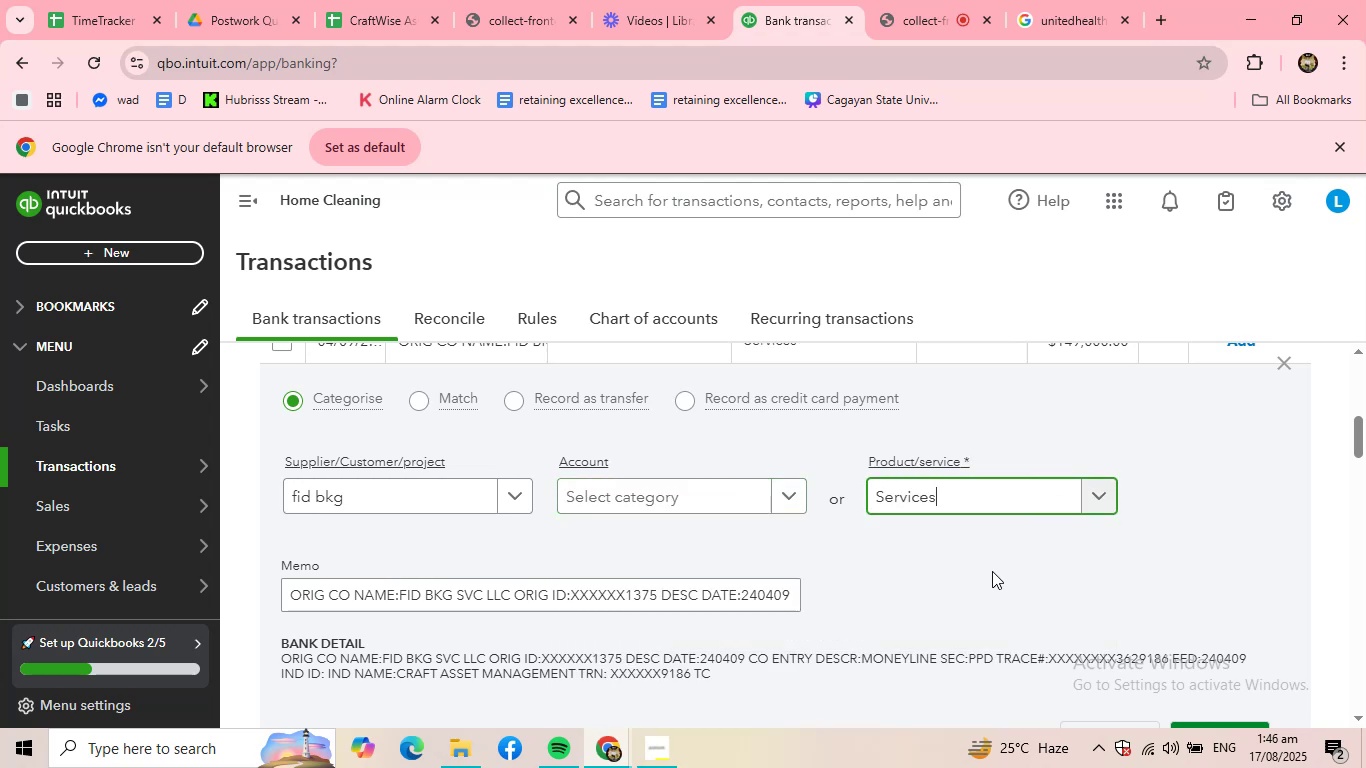 
scroll: coordinate [995, 570], scroll_direction: down, amount: 1.0
 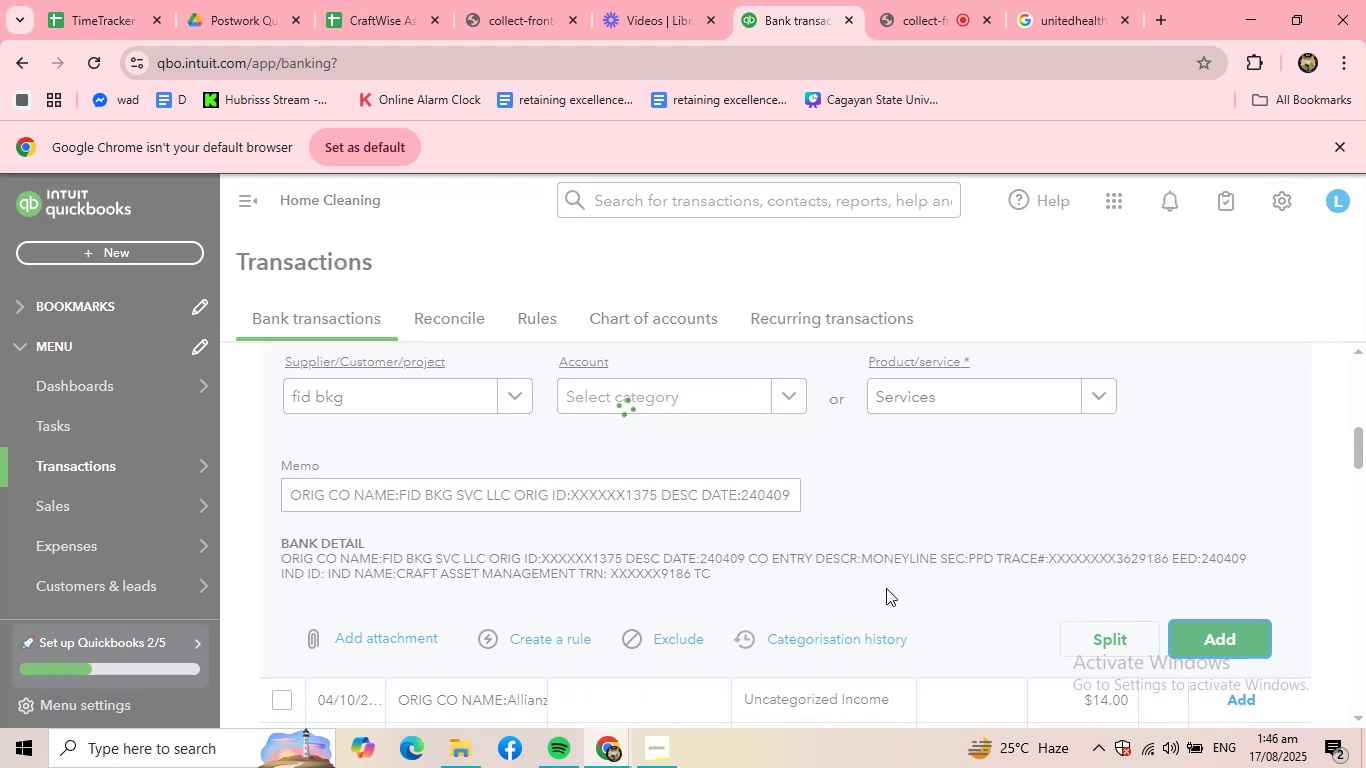 
scroll: coordinate [664, 562], scroll_direction: up, amount: 3.0
 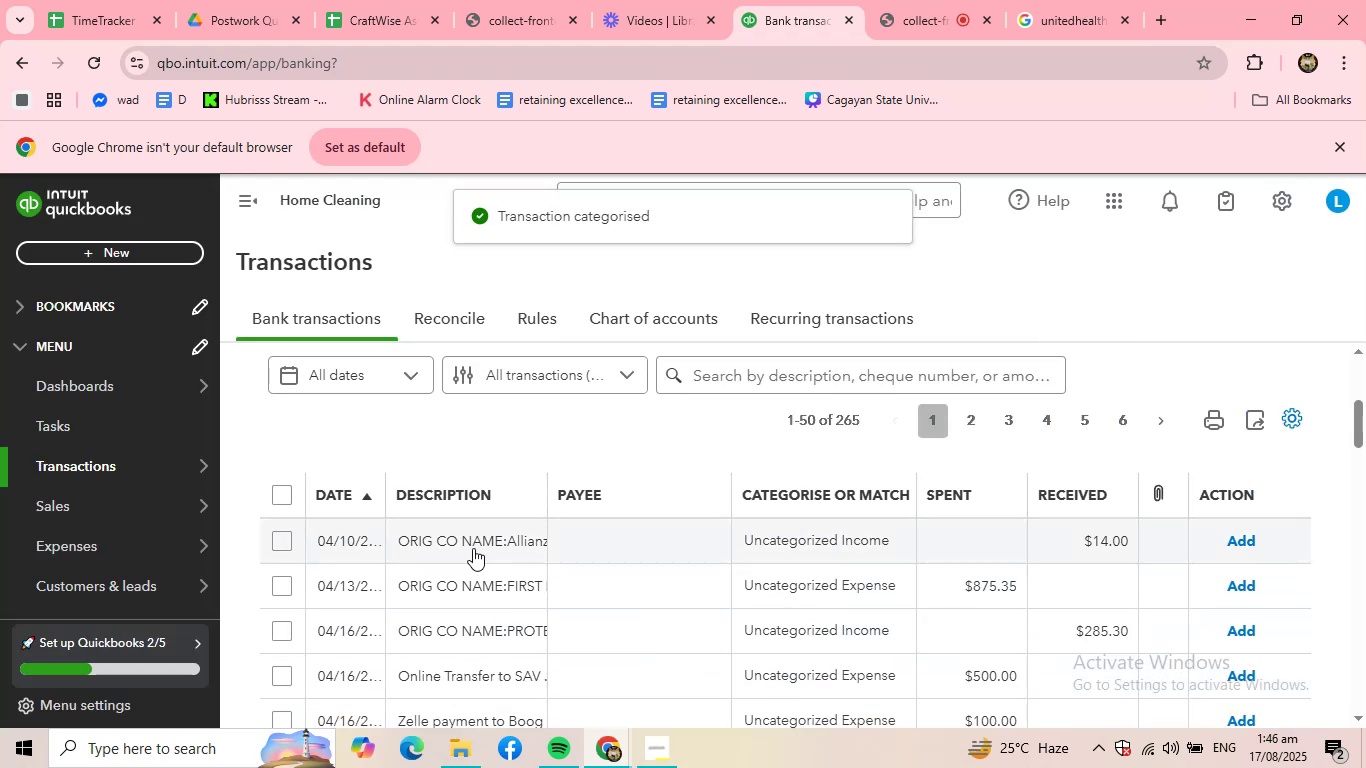 
left_click([473, 542])
 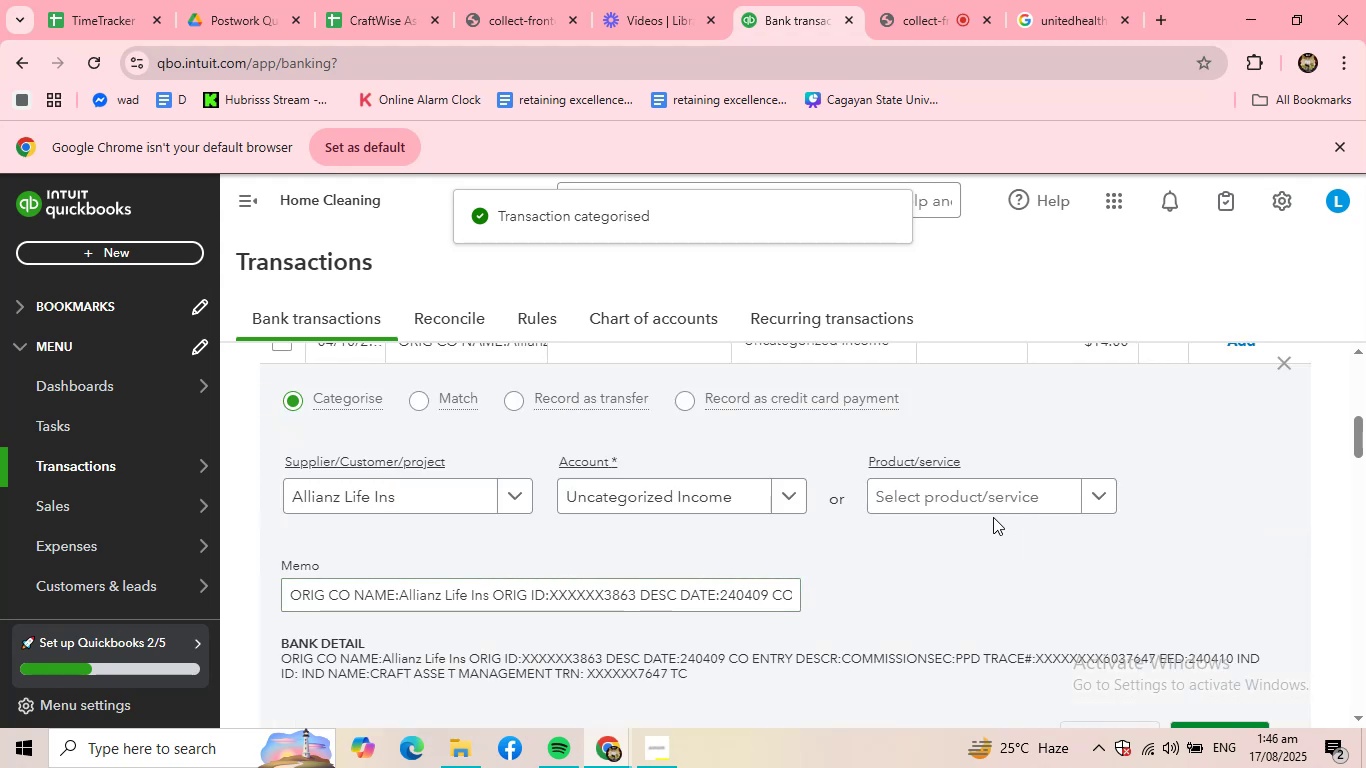 
double_click([993, 506])
 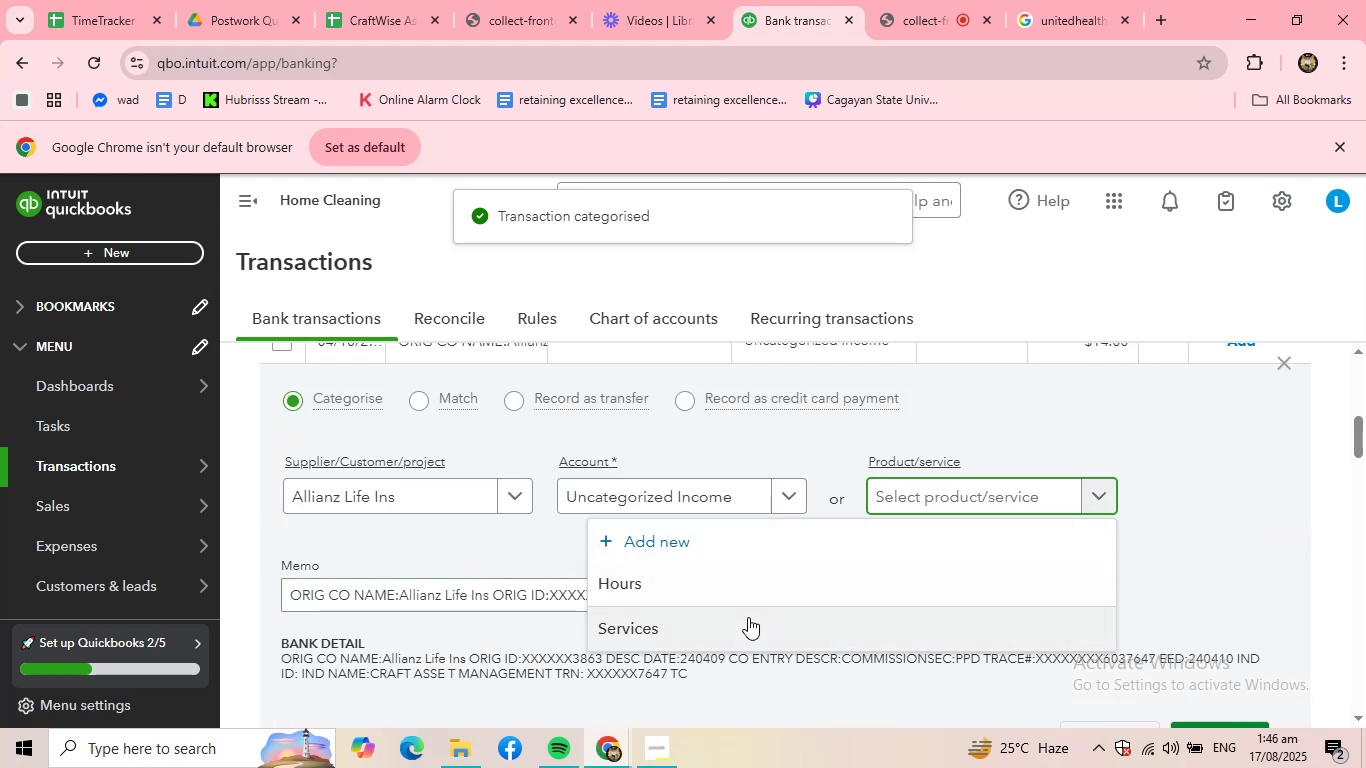 
left_click([747, 619])
 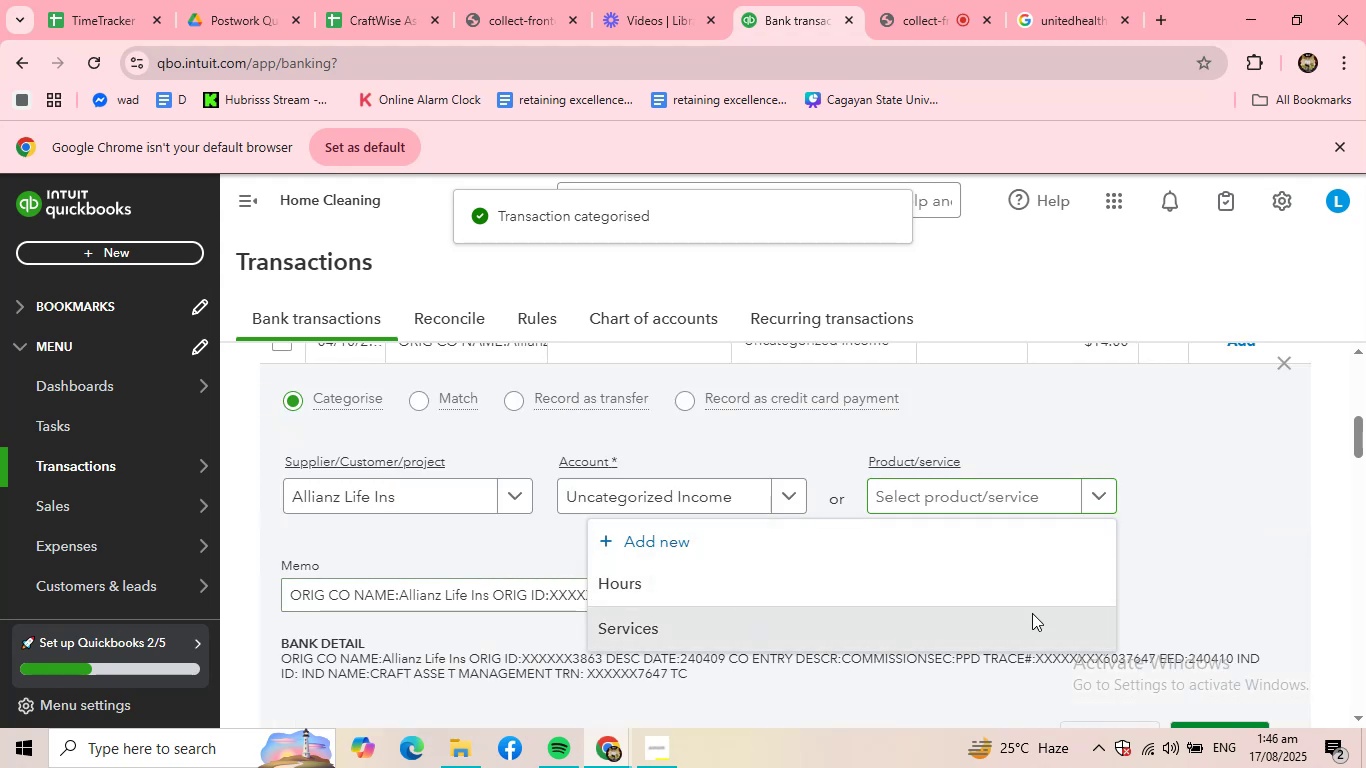 
scroll: coordinate [1032, 613], scroll_direction: down, amount: 1.0
 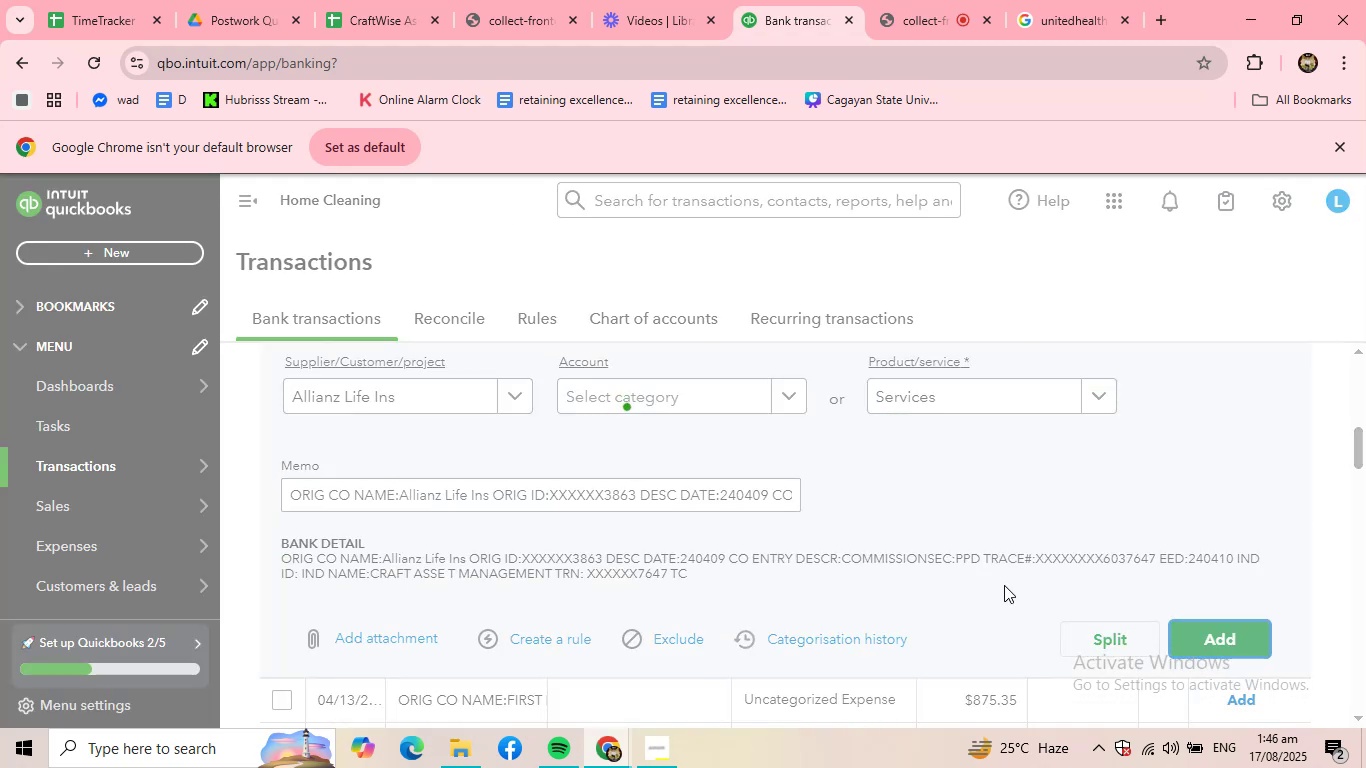 
scroll: coordinate [1004, 584], scroll_direction: up, amount: 6.0
 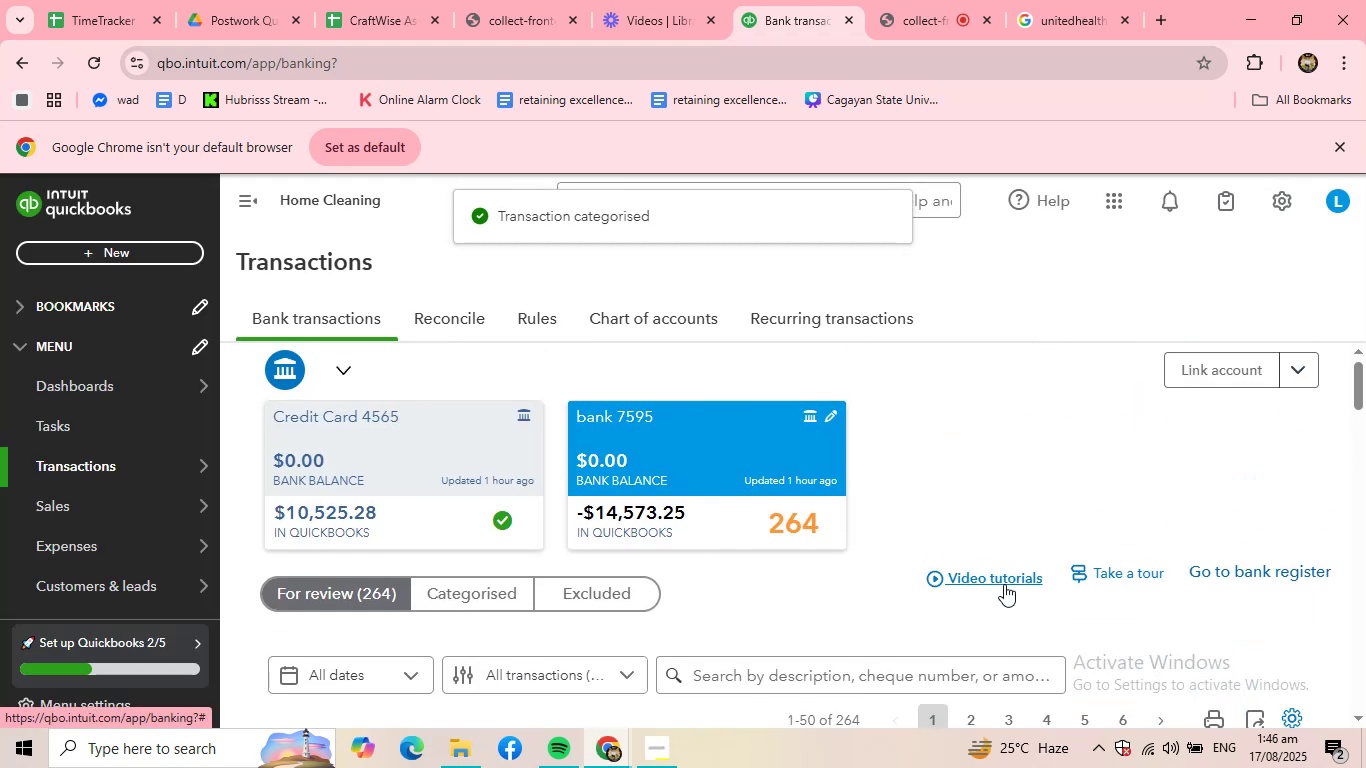 
scroll: coordinate [1004, 584], scroll_direction: down, amount: 5.0
 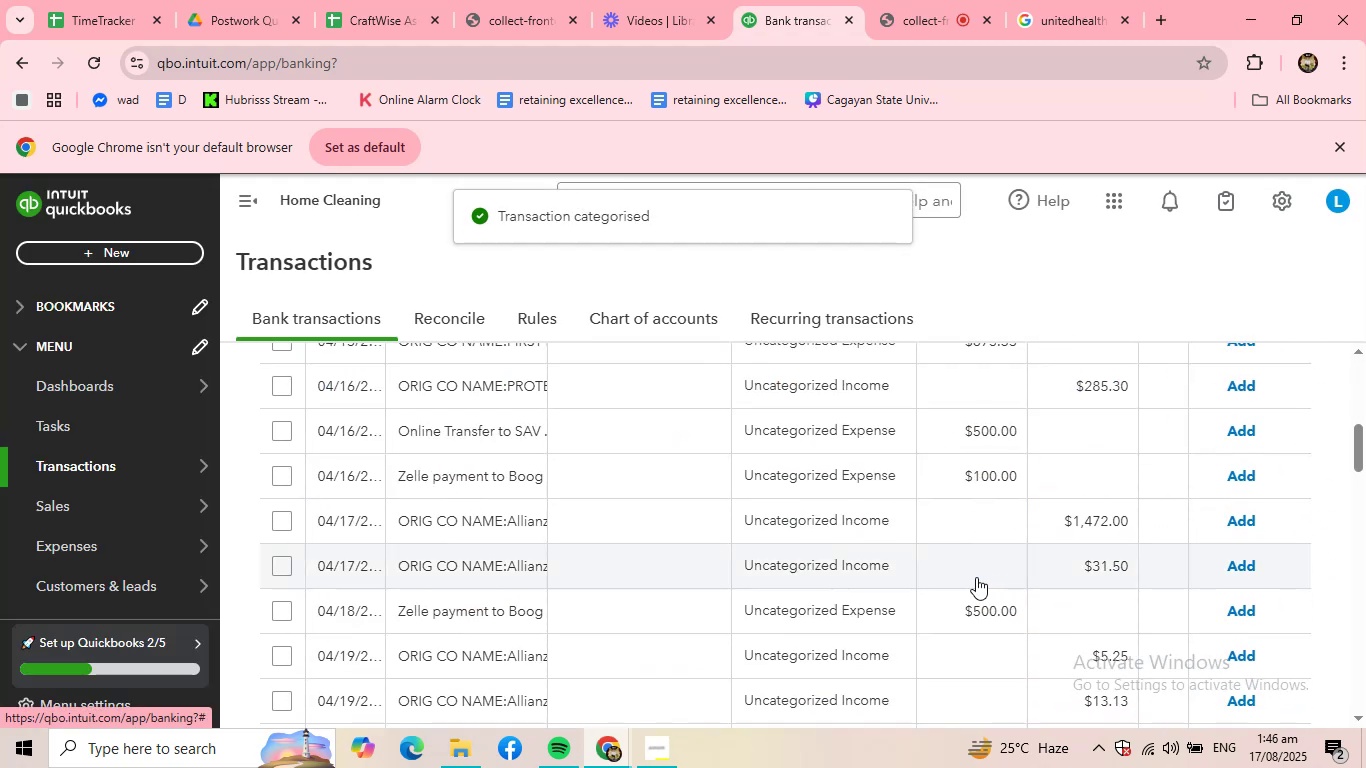 
scroll: coordinate [963, 578], scroll_direction: up, amount: 2.0
 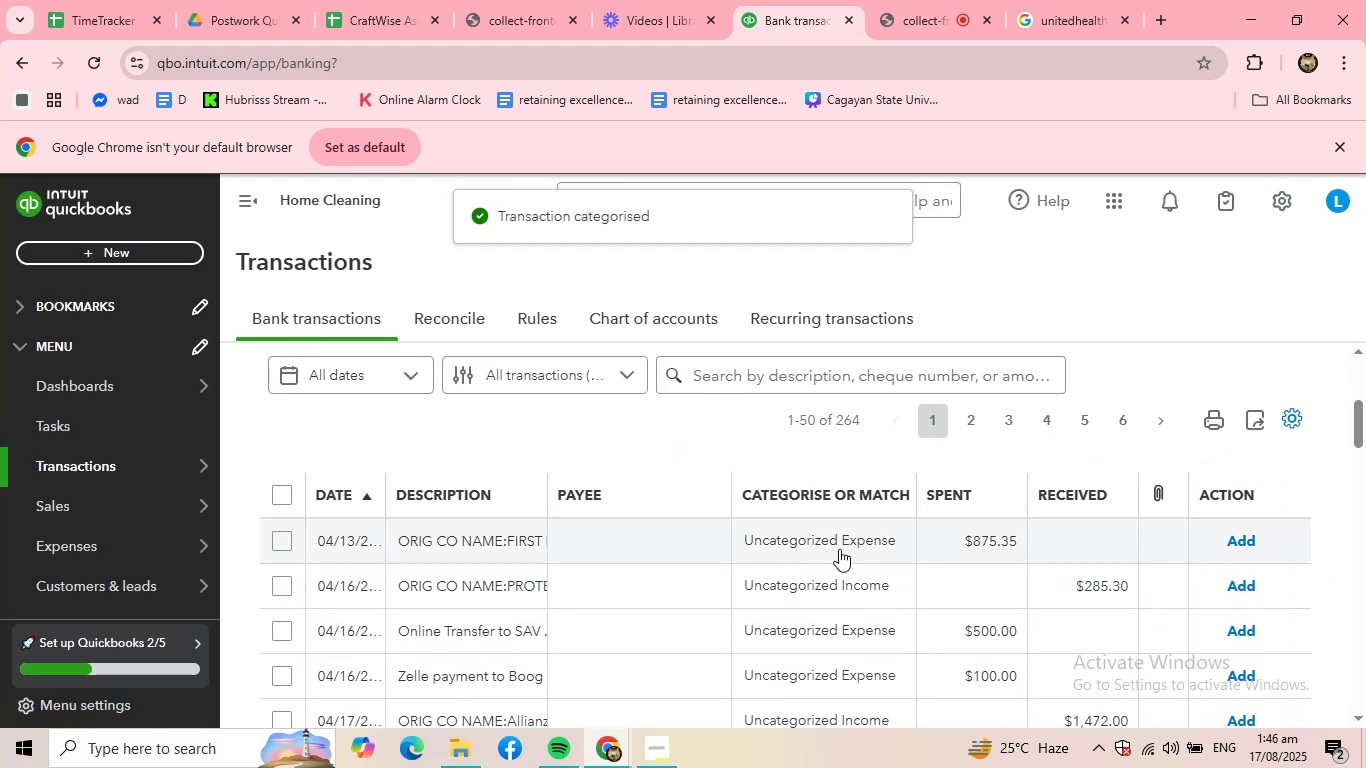 
left_click([830, 540])
 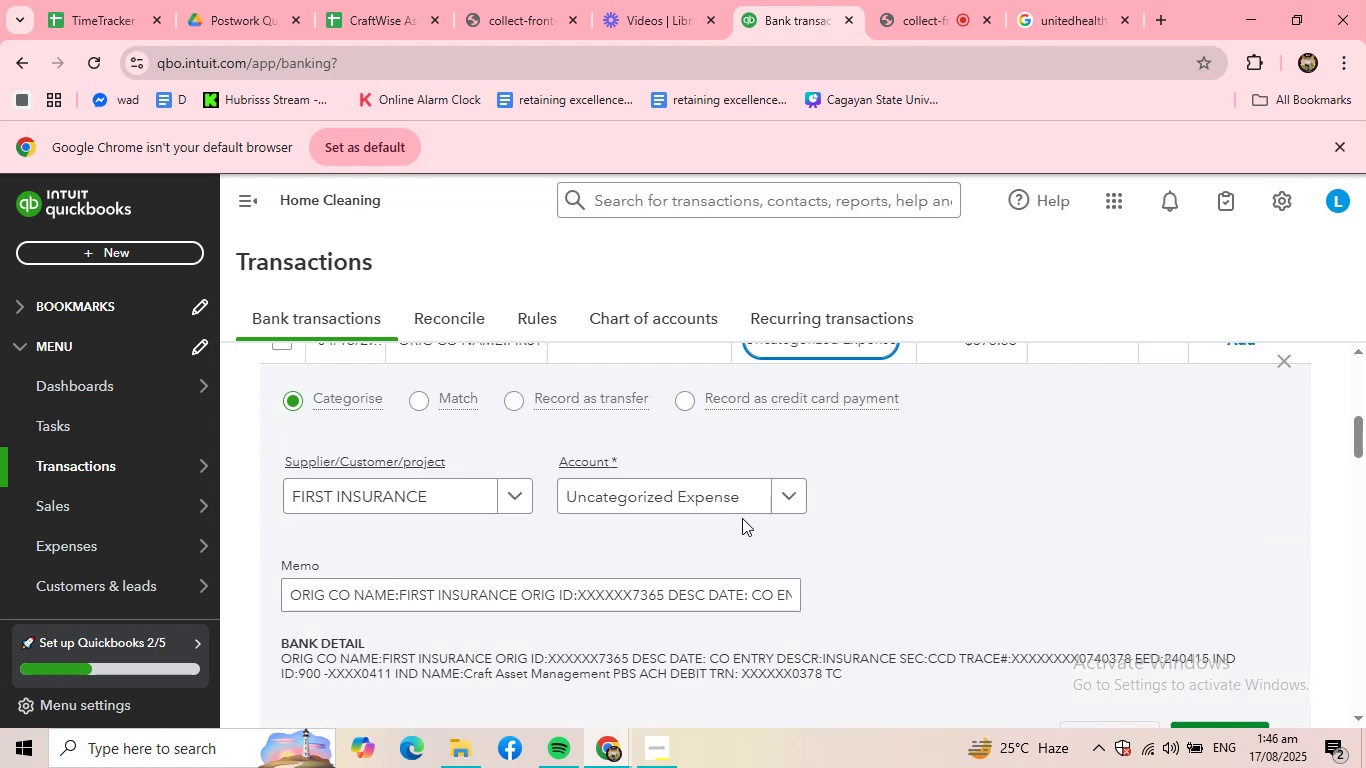 
scroll: coordinate [1173, 593], scroll_direction: down, amount: 1.0
 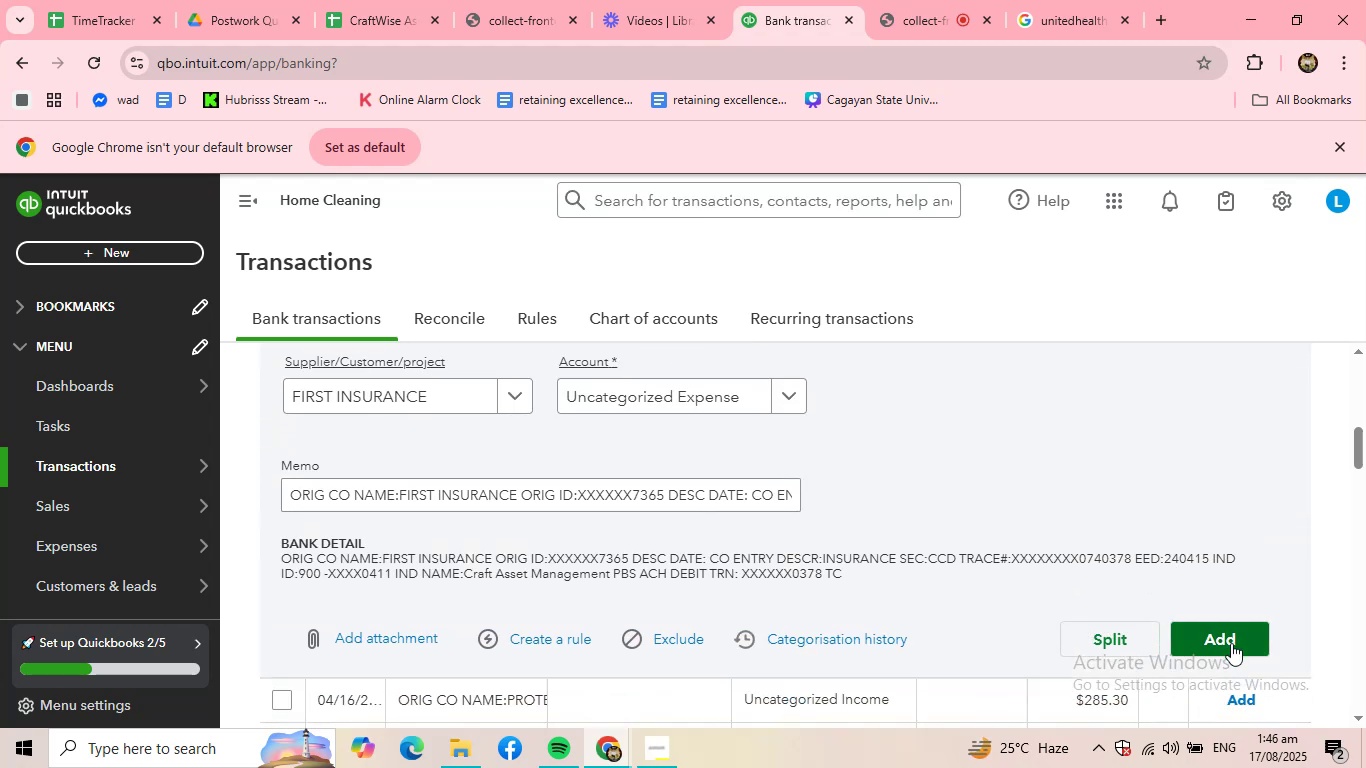 
left_click([1231, 643])
 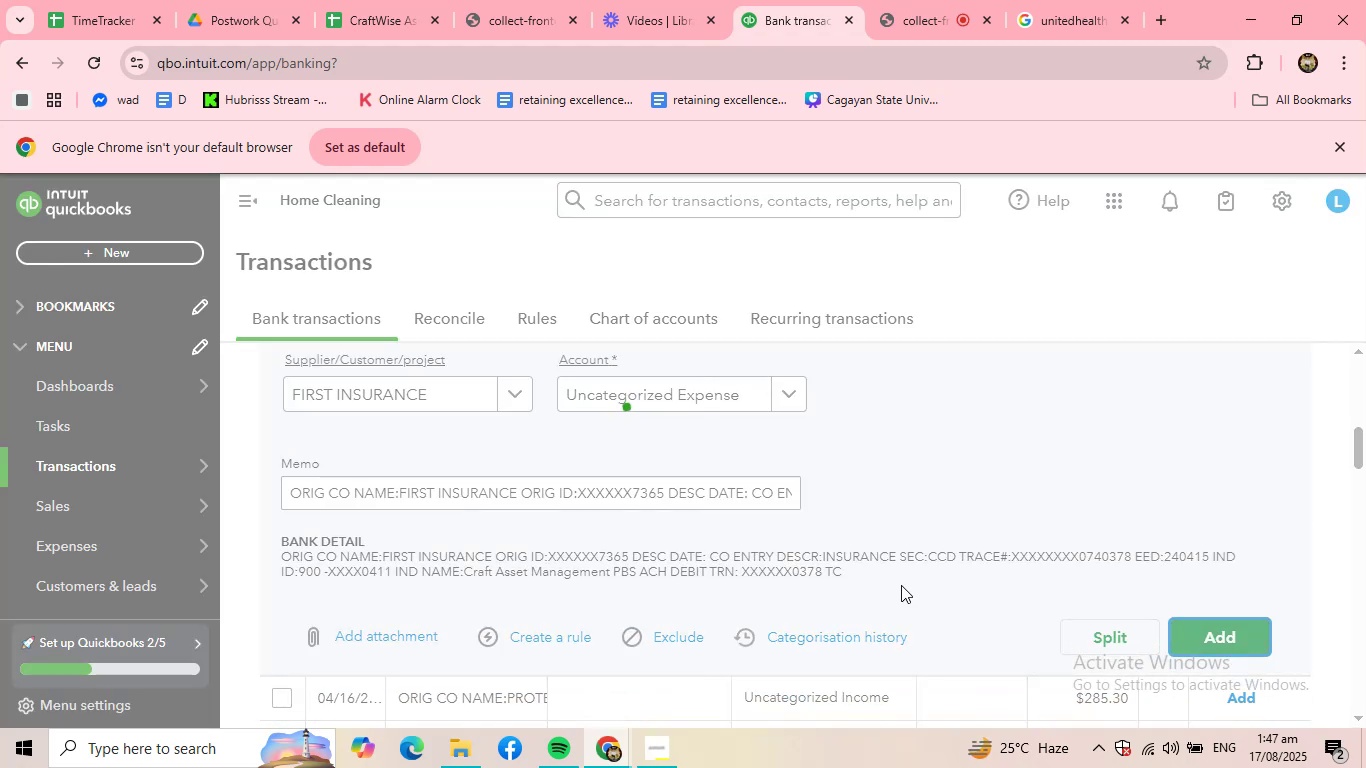 
scroll: coordinate [560, 510], scroll_direction: up, amount: 2.0
 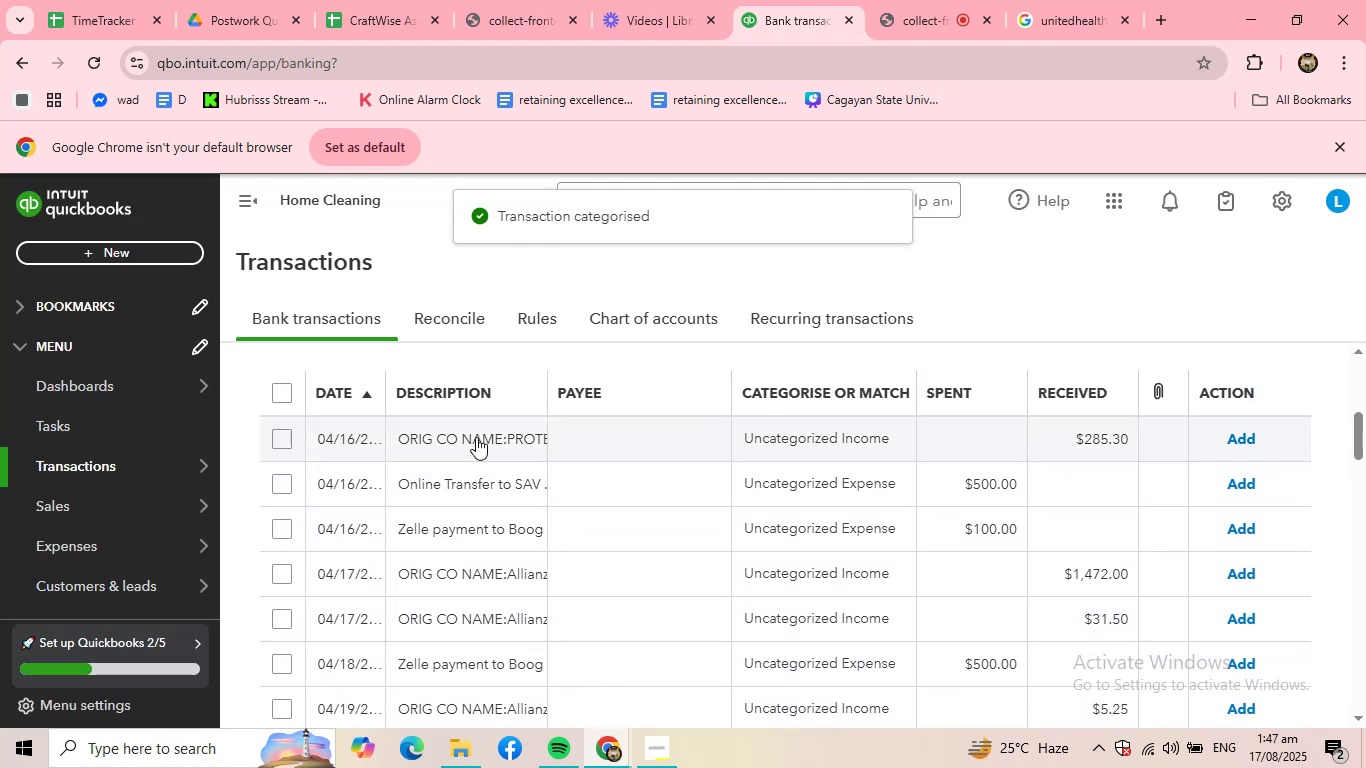 
left_click([476, 437])
 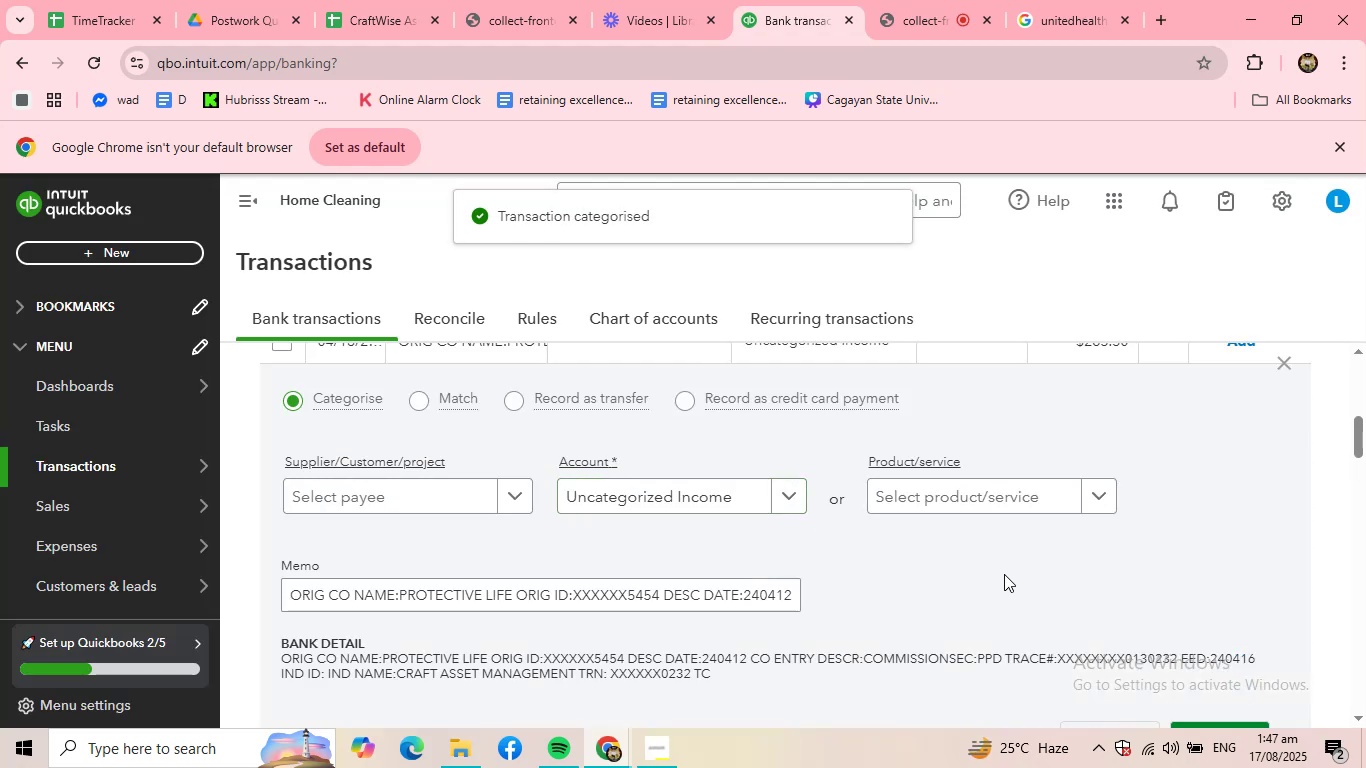 
scroll: coordinate [1050, 578], scroll_direction: down, amount: 1.0
 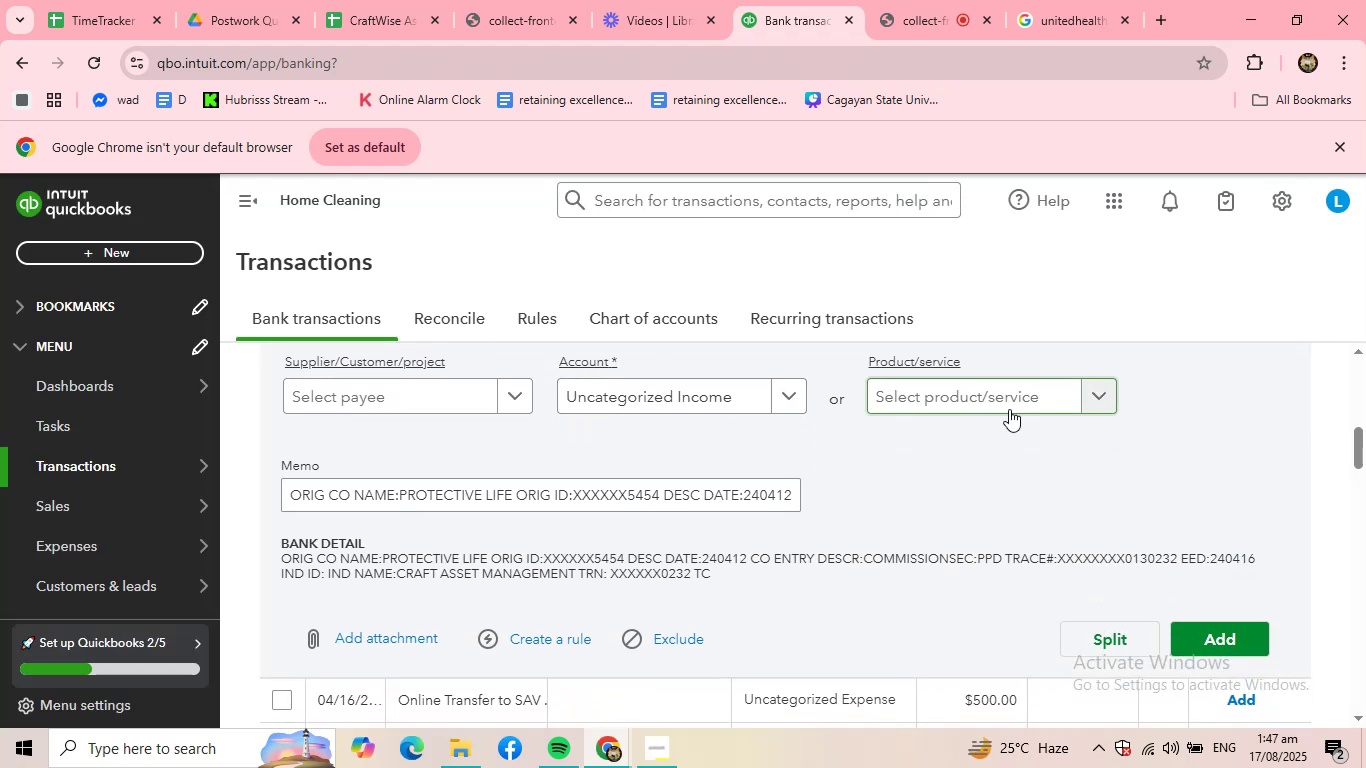 
left_click([1020, 403])
 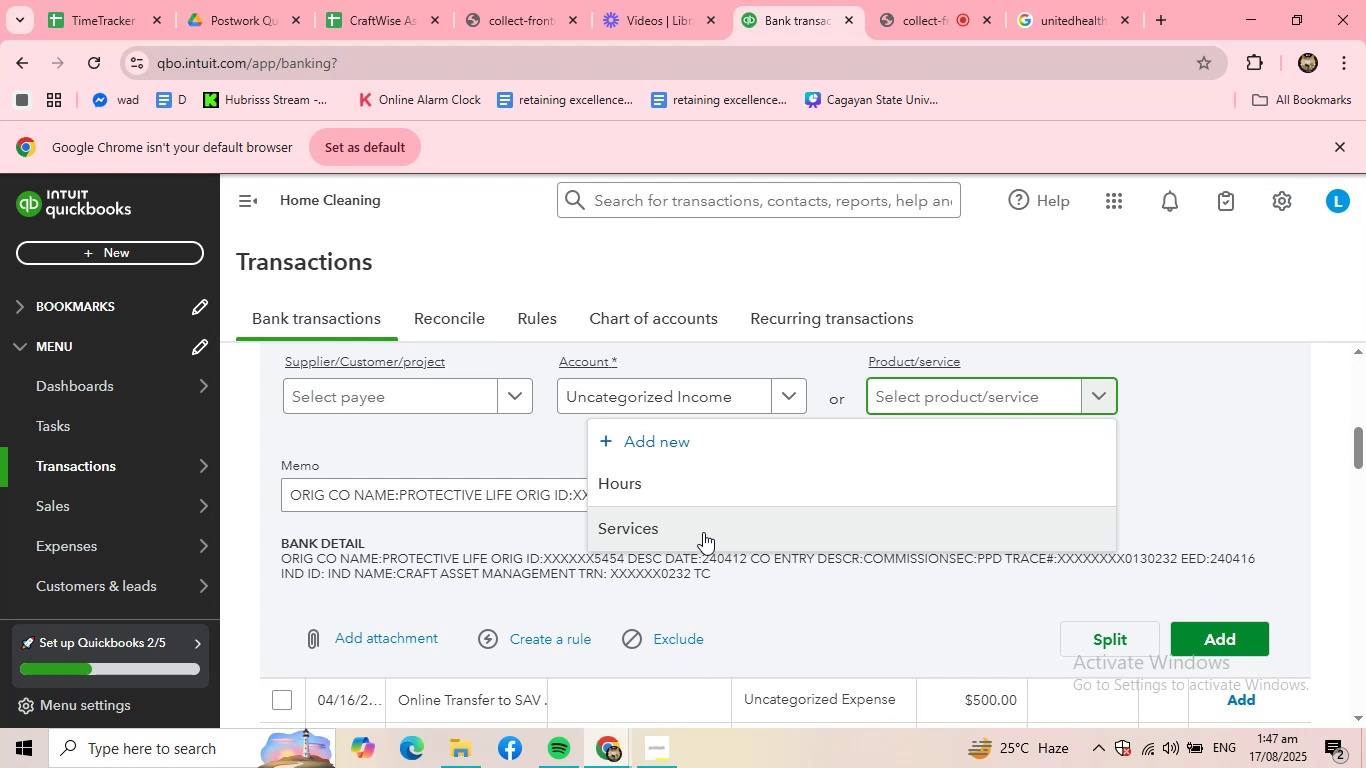 
left_click([697, 526])
 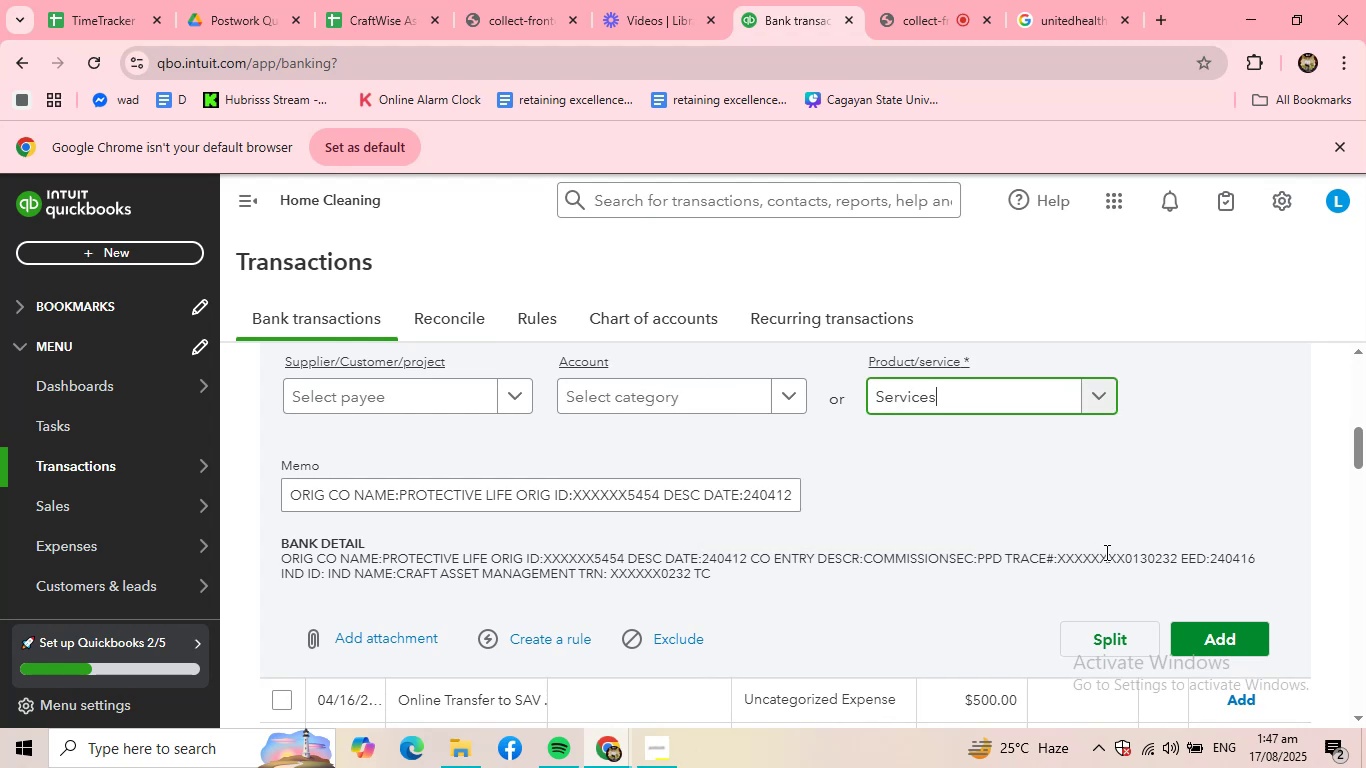 
scroll: coordinate [1112, 552], scroll_direction: down, amount: 1.0
 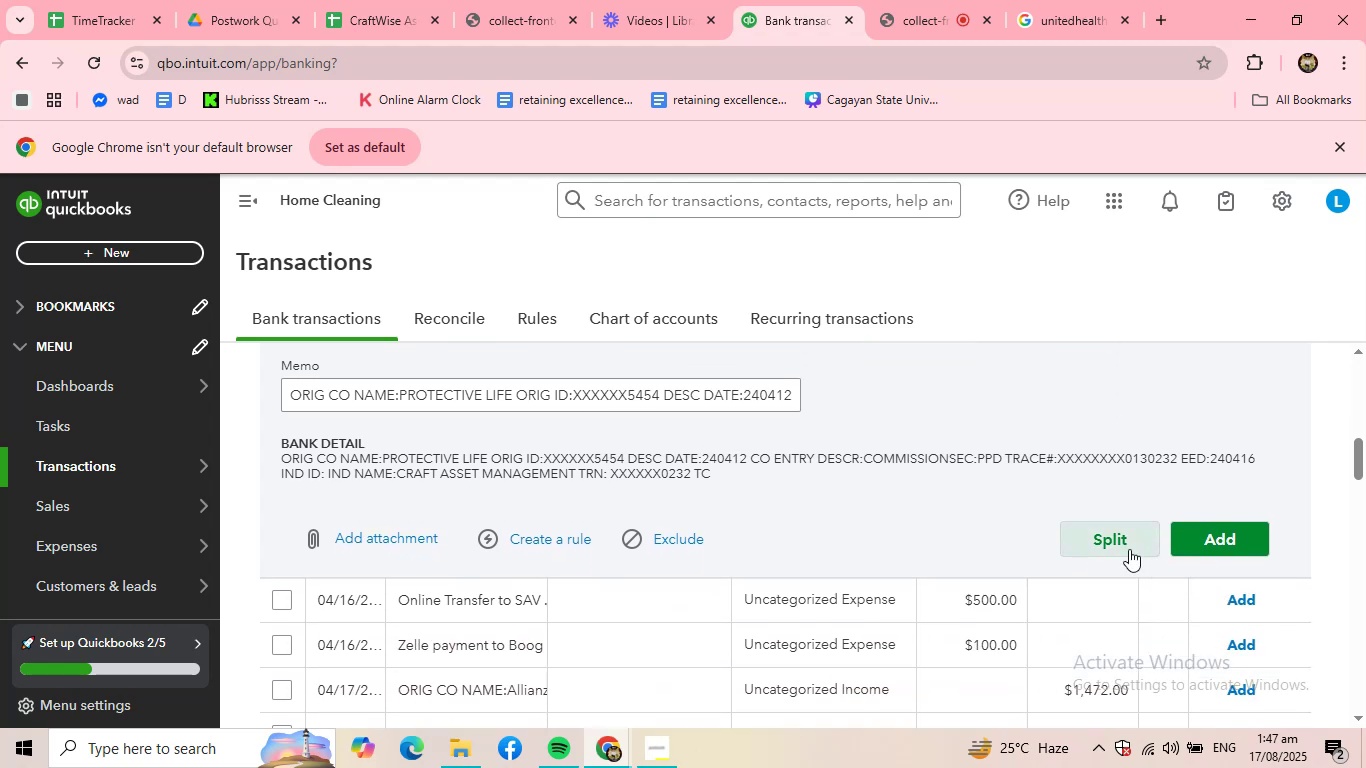 
scroll: coordinate [984, 530], scroll_direction: up, amount: 1.0
 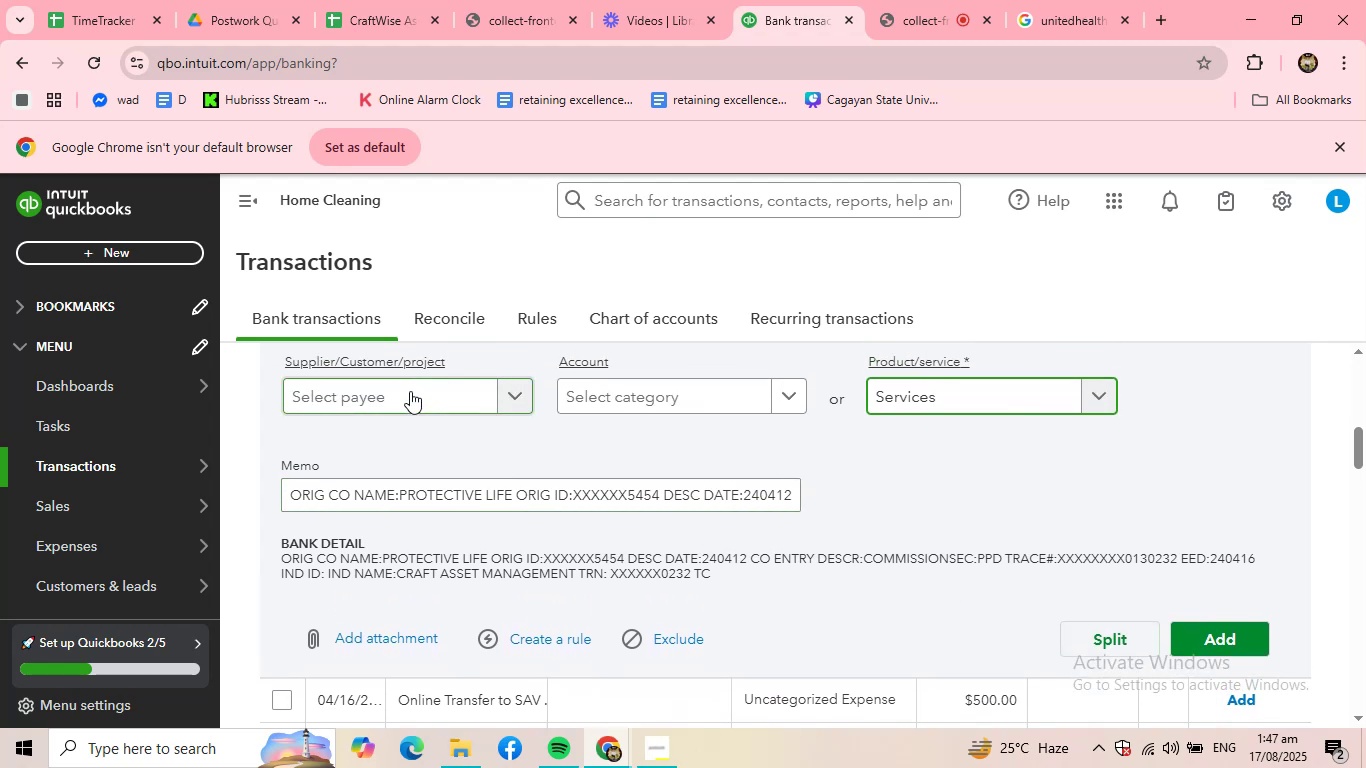 
left_click([409, 391])
 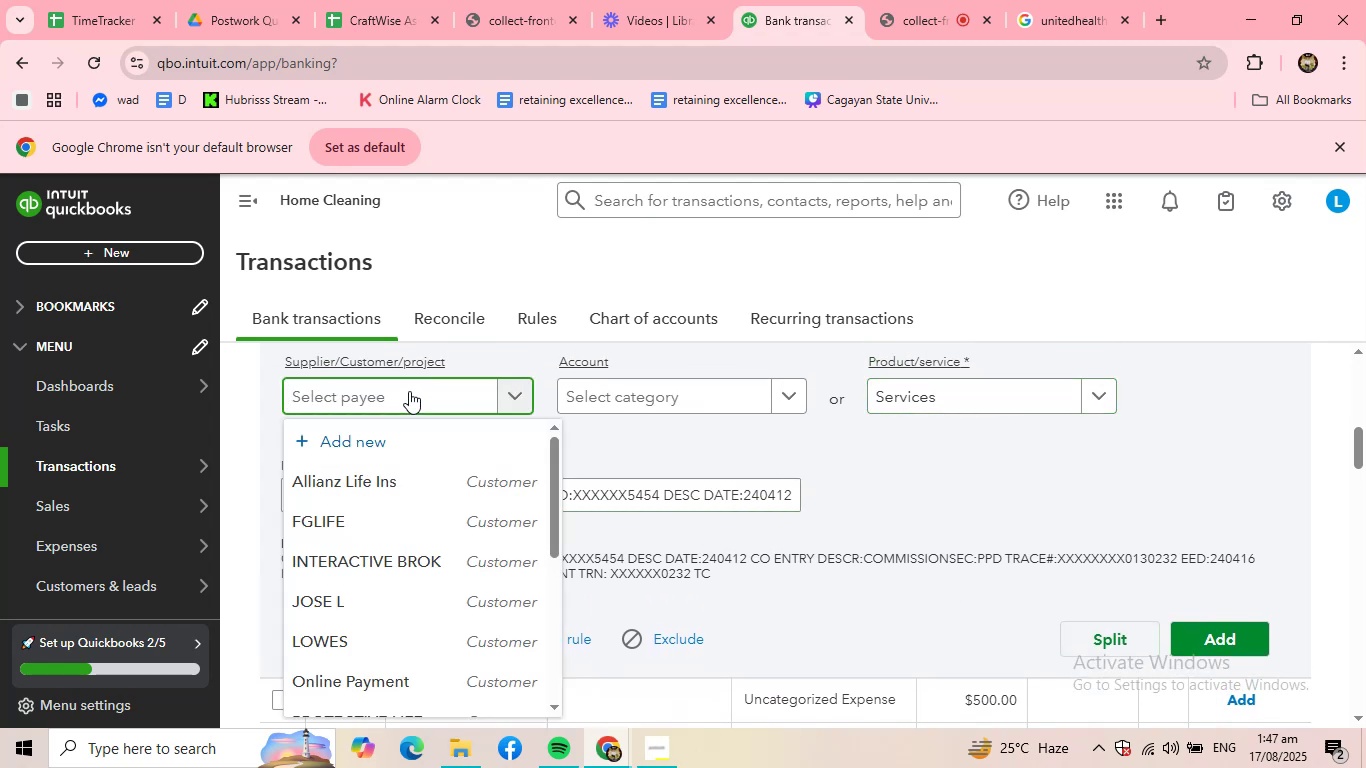 
type(PROTE)
 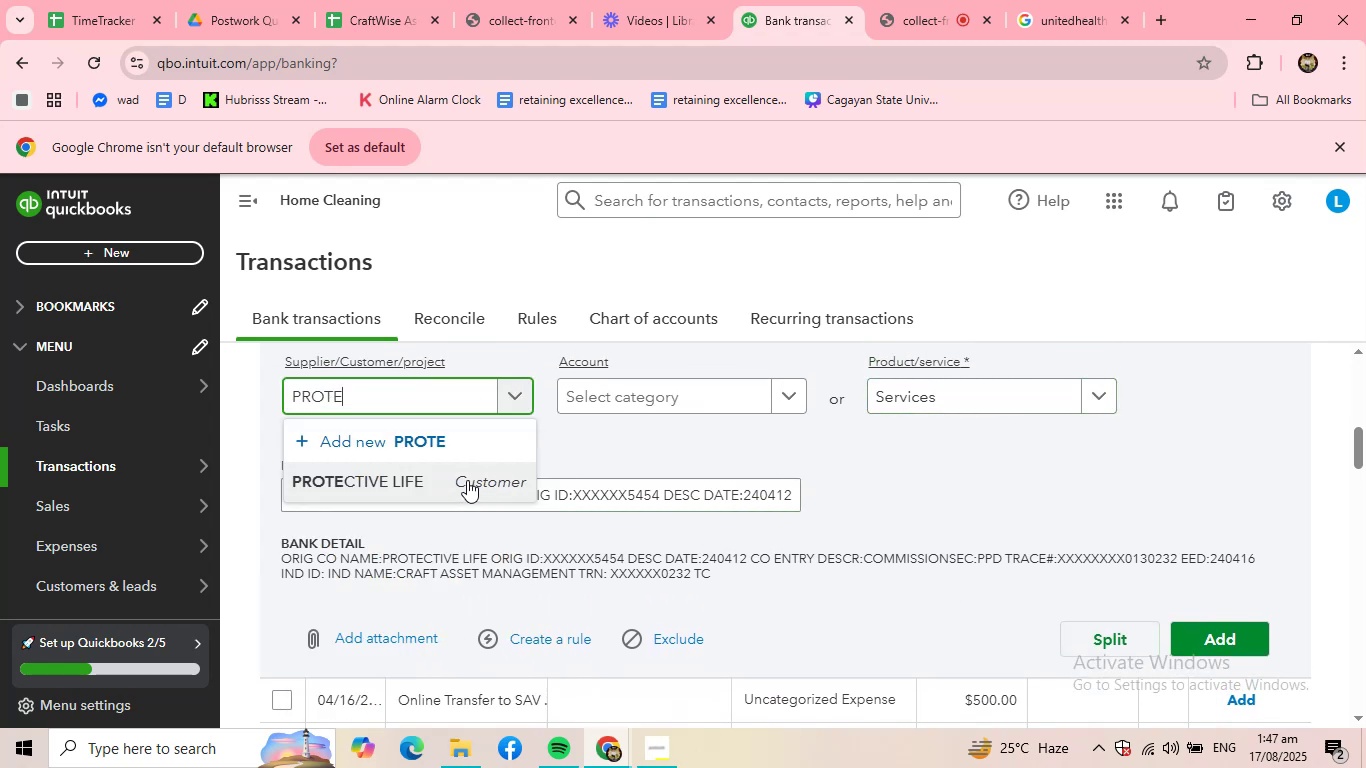 
left_click([411, 489])
 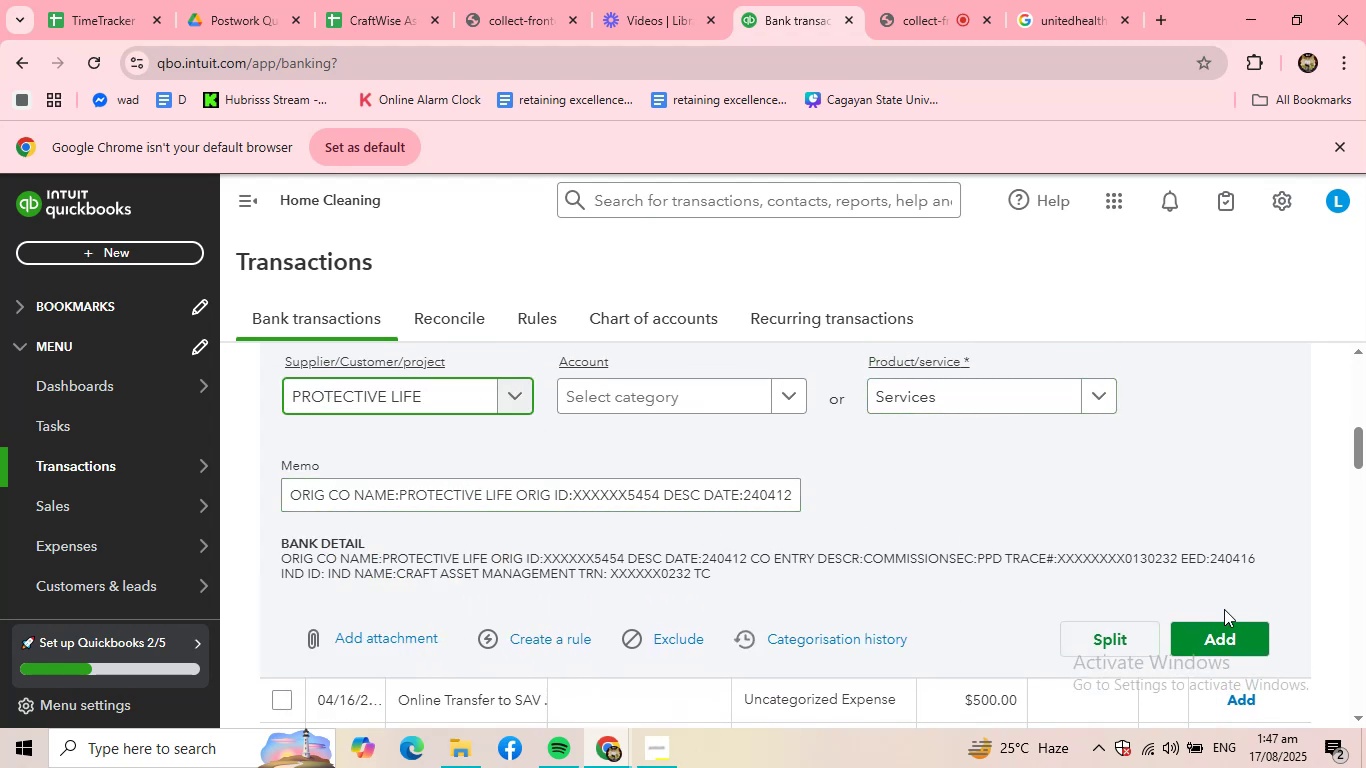 
double_click([1231, 638])
 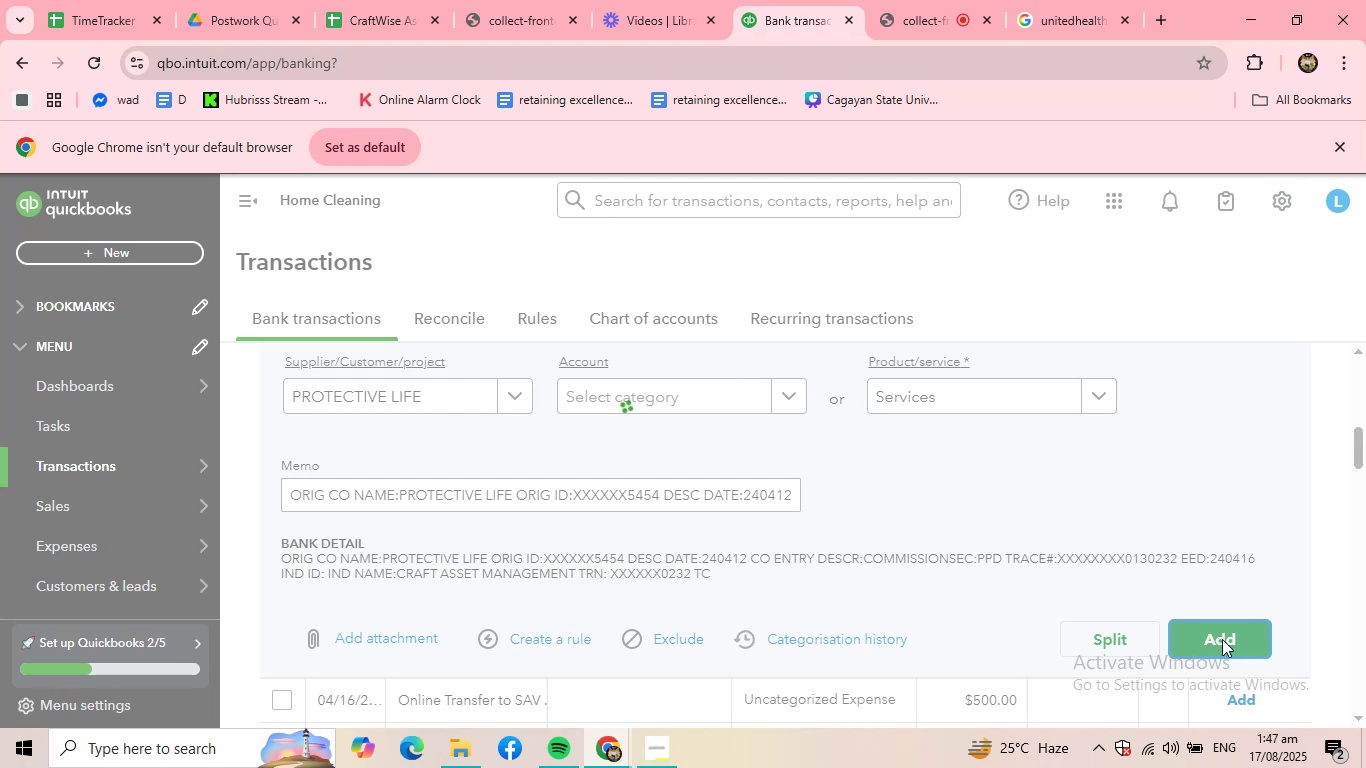 
scroll: coordinate [491, 546], scroll_direction: up, amount: 3.0
 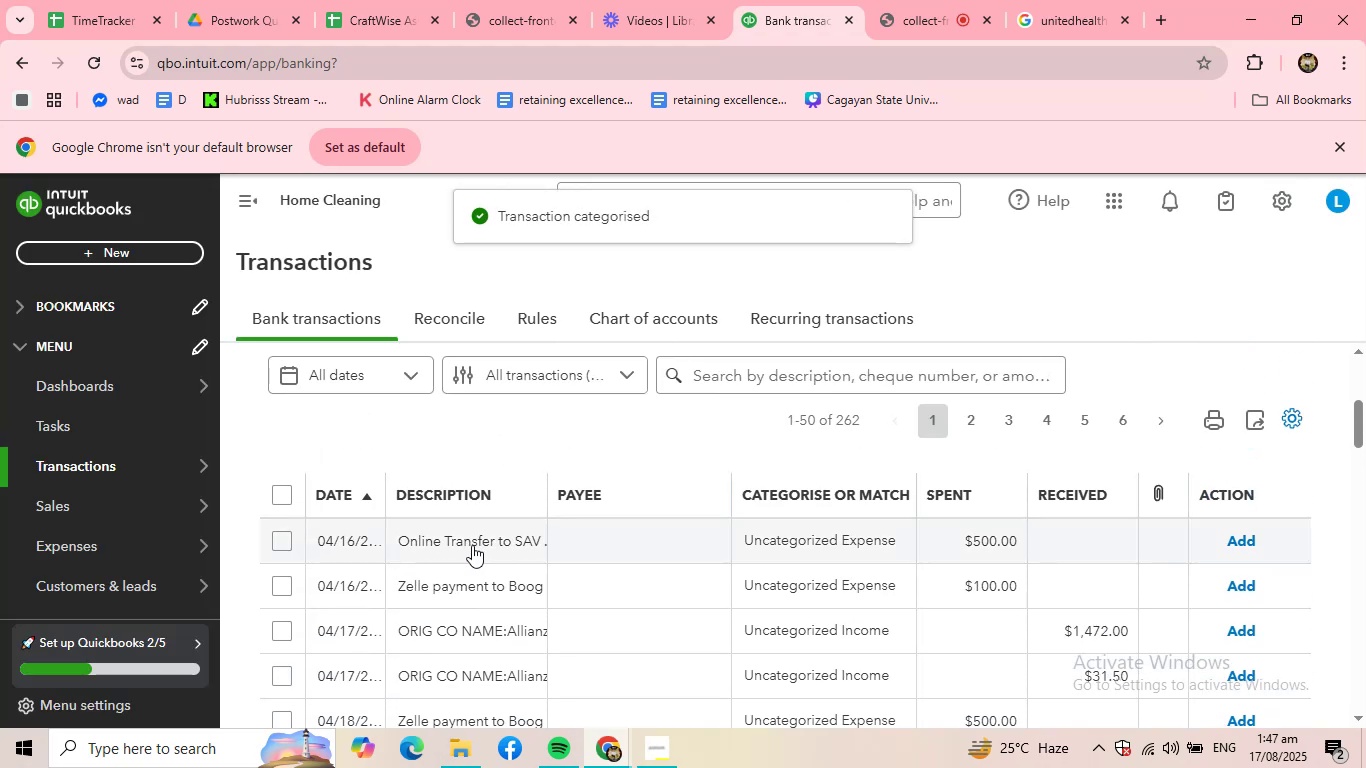 
left_click([472, 545])
 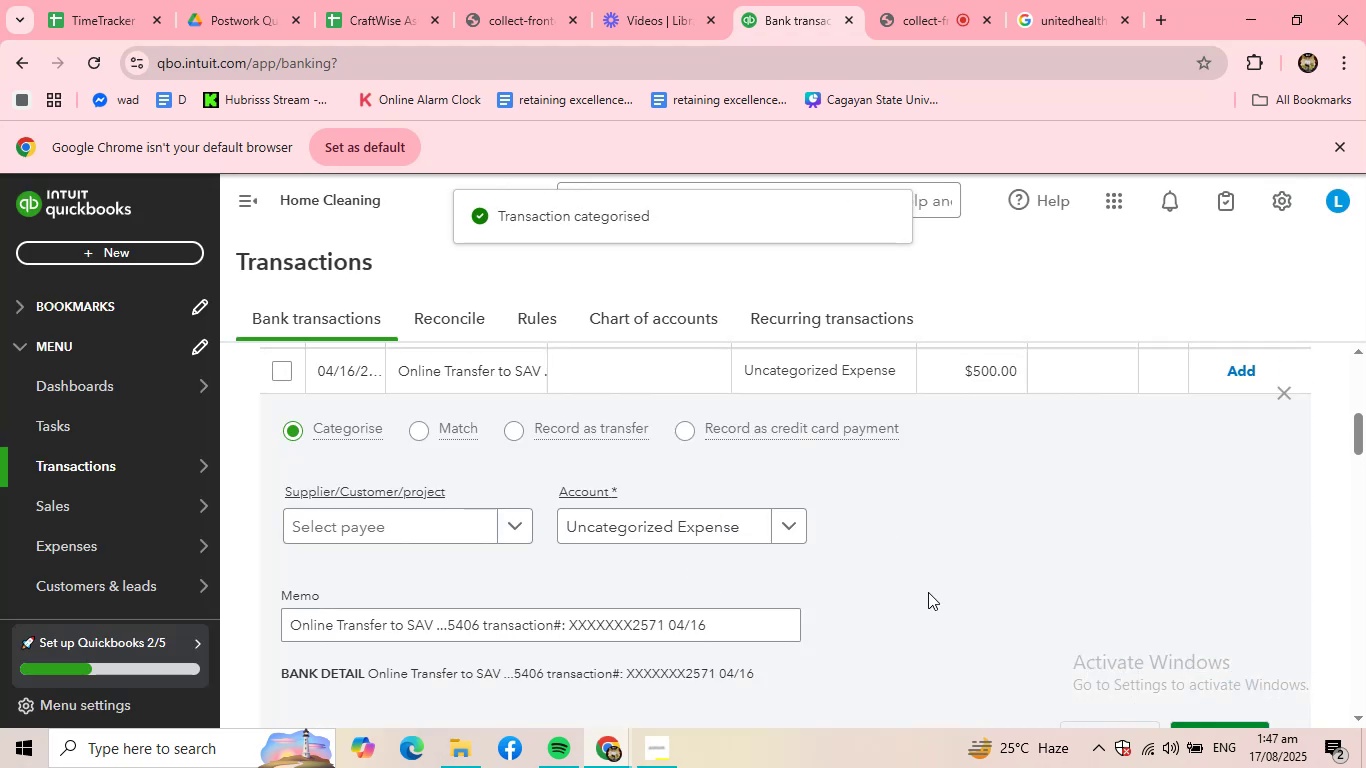 
scroll: coordinate [1038, 612], scroll_direction: down, amount: 1.0
 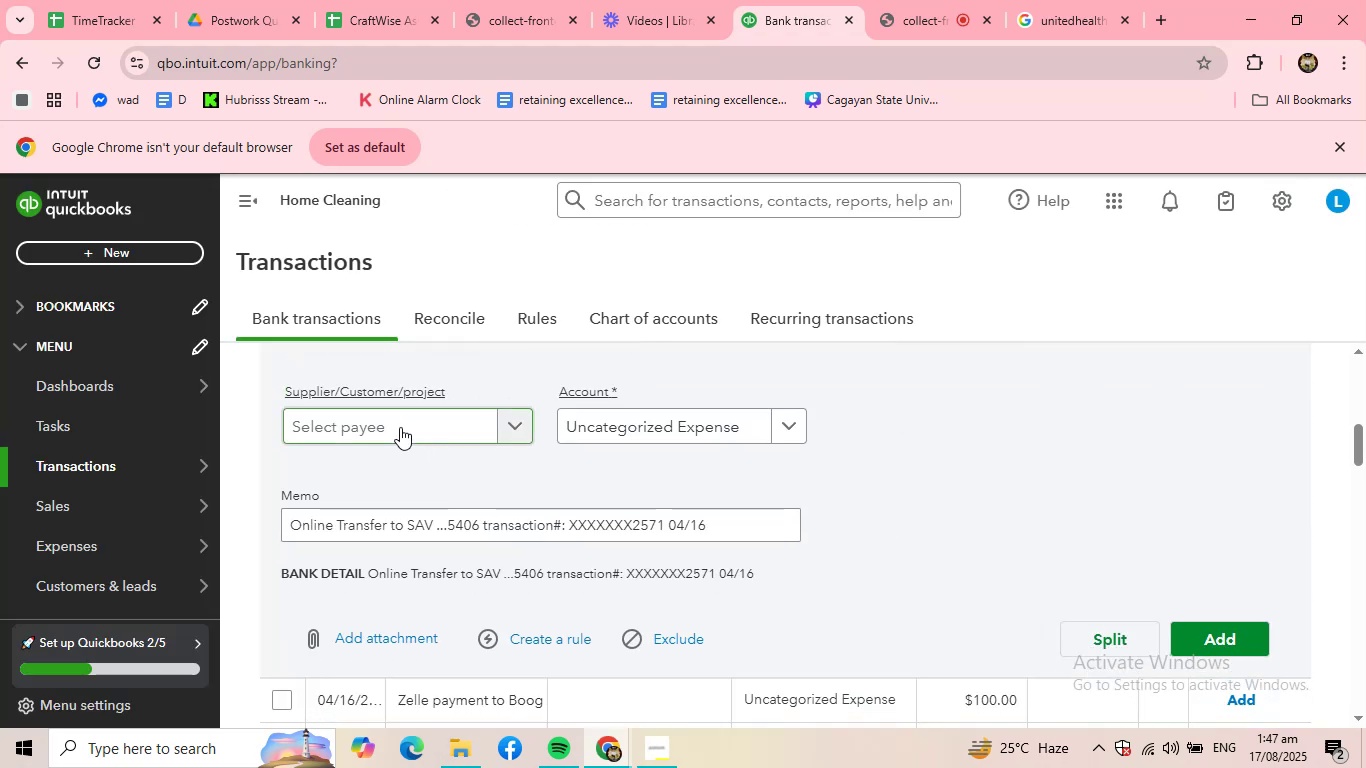 
left_click([400, 427])
 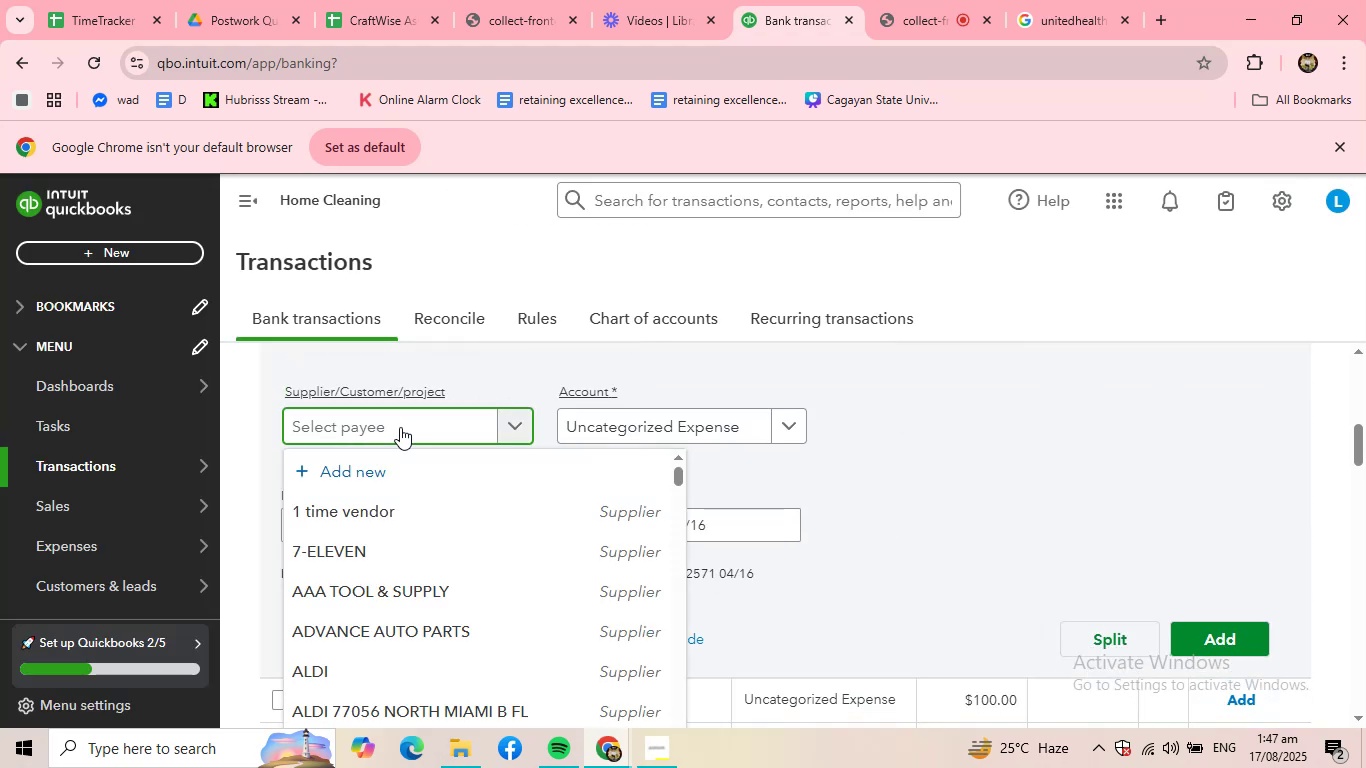 
type(SAV)
 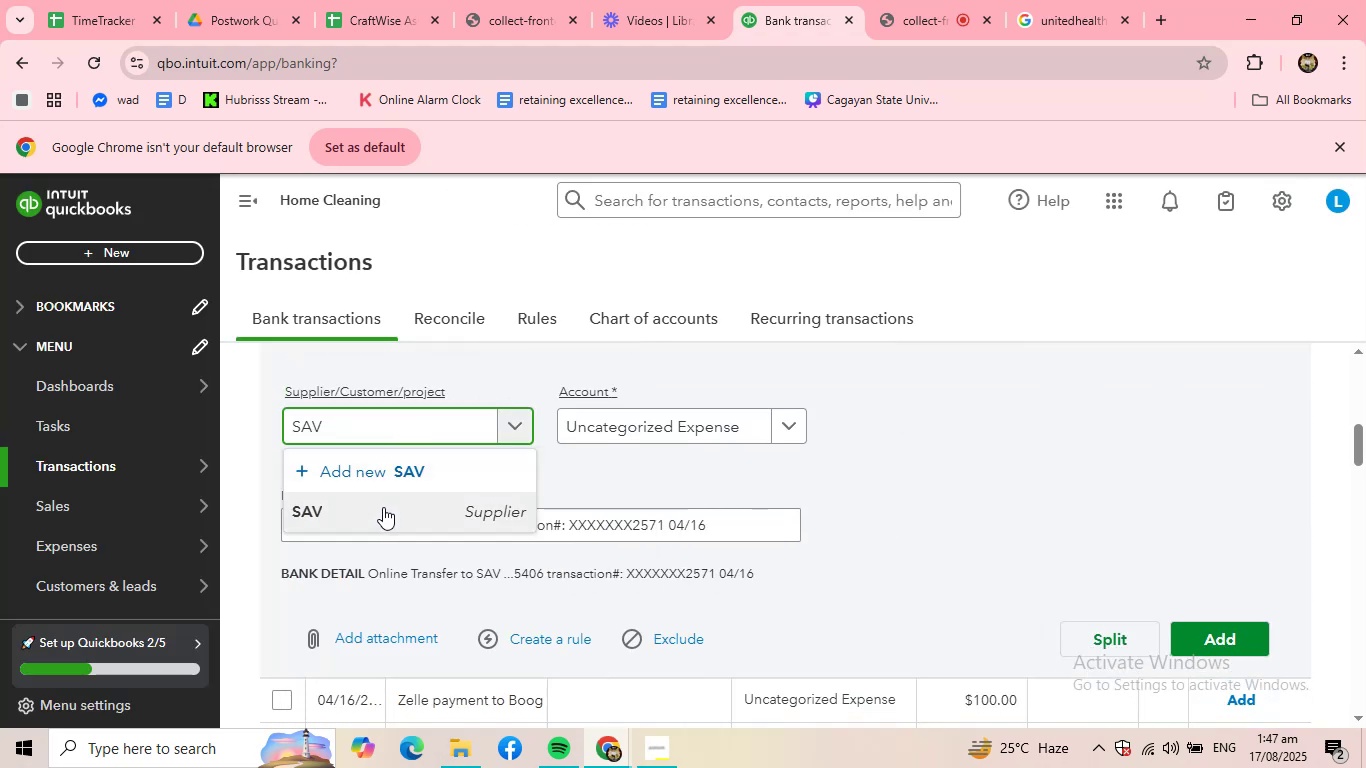 
left_click([381, 509])
 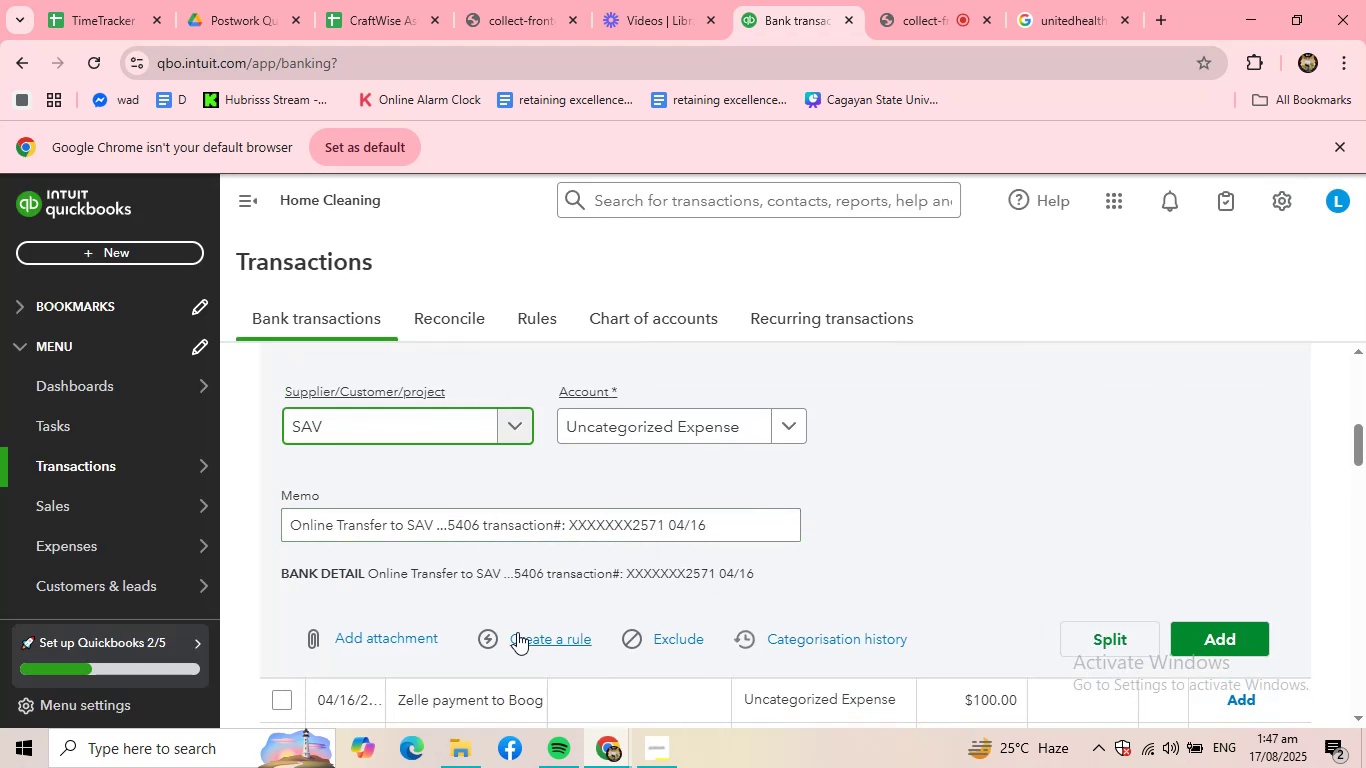 
left_click([531, 635])
 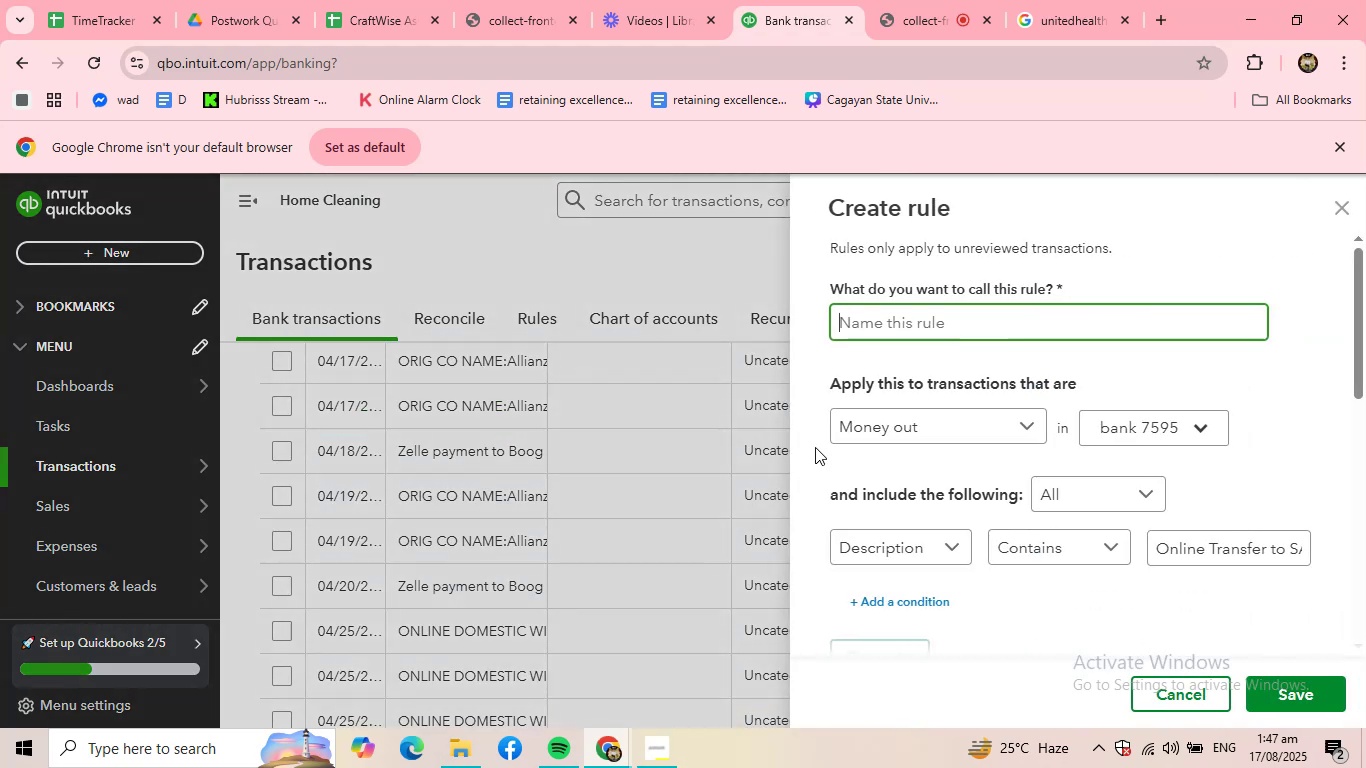 
type(SAV)
 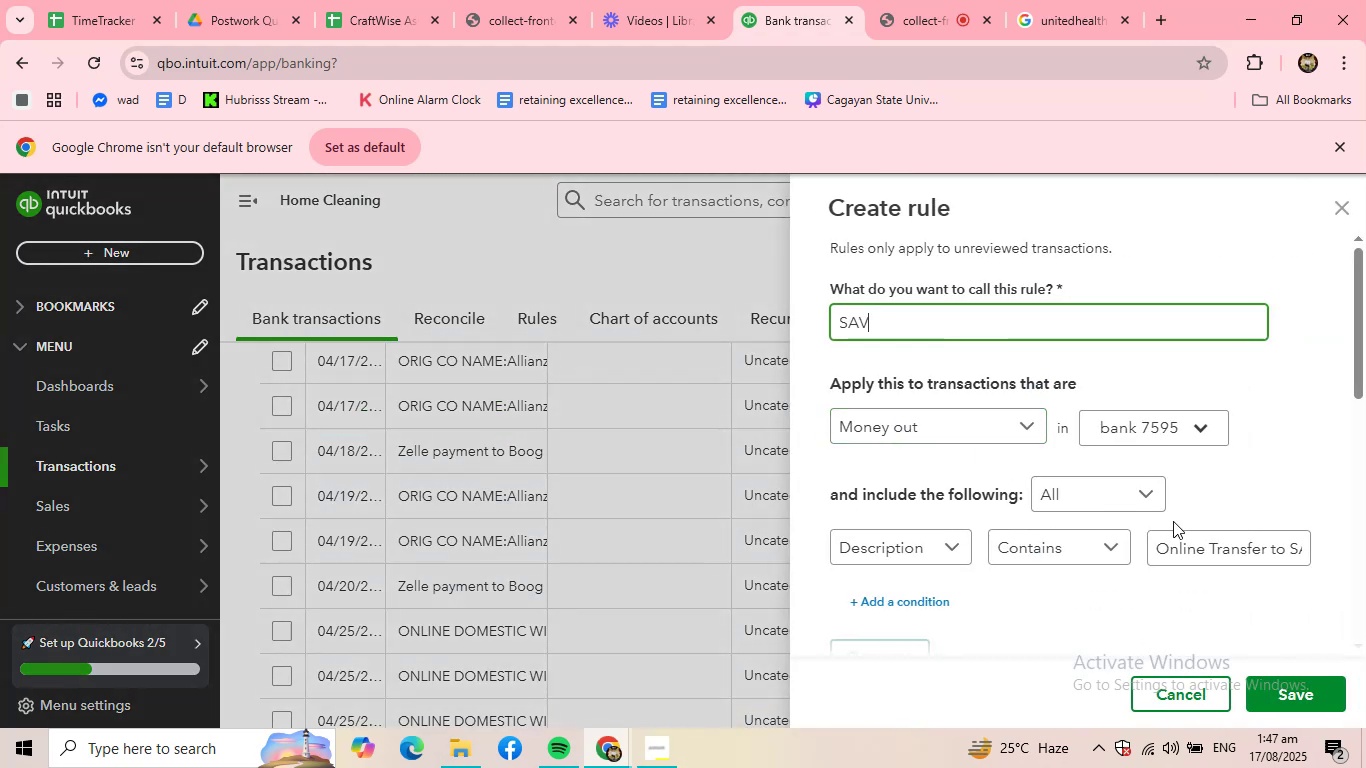 
left_click([1230, 550])
 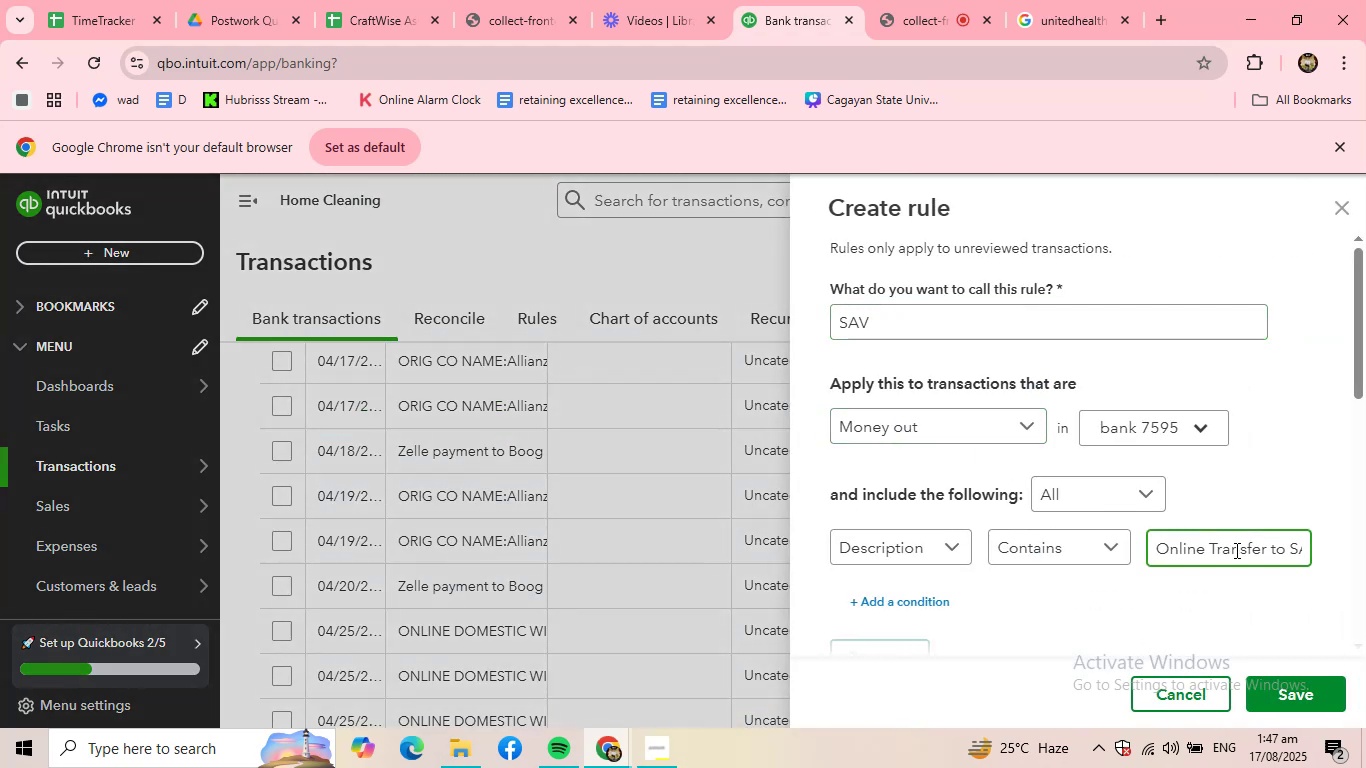 
hold_key(key=ArrowRight, duration=1.53)
 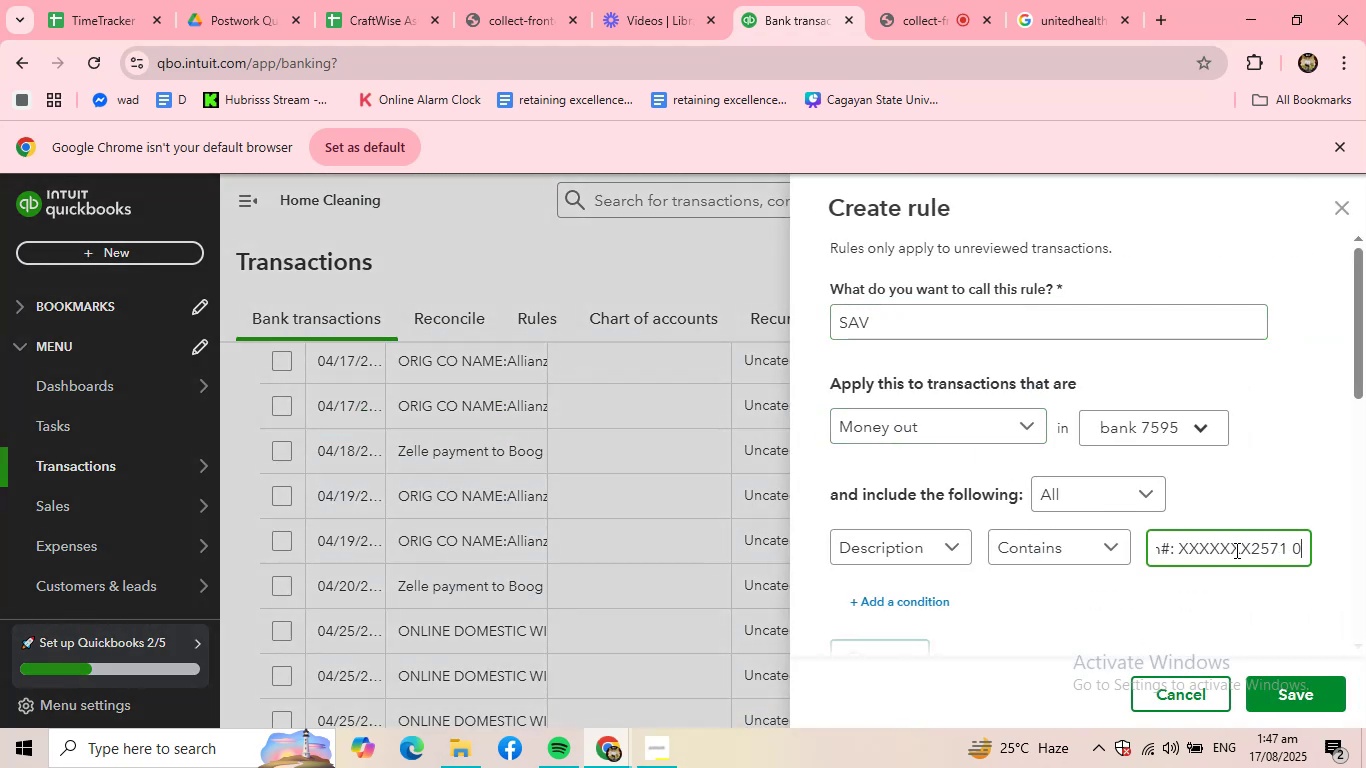 
hold_key(key=ArrowRight, duration=0.68)
 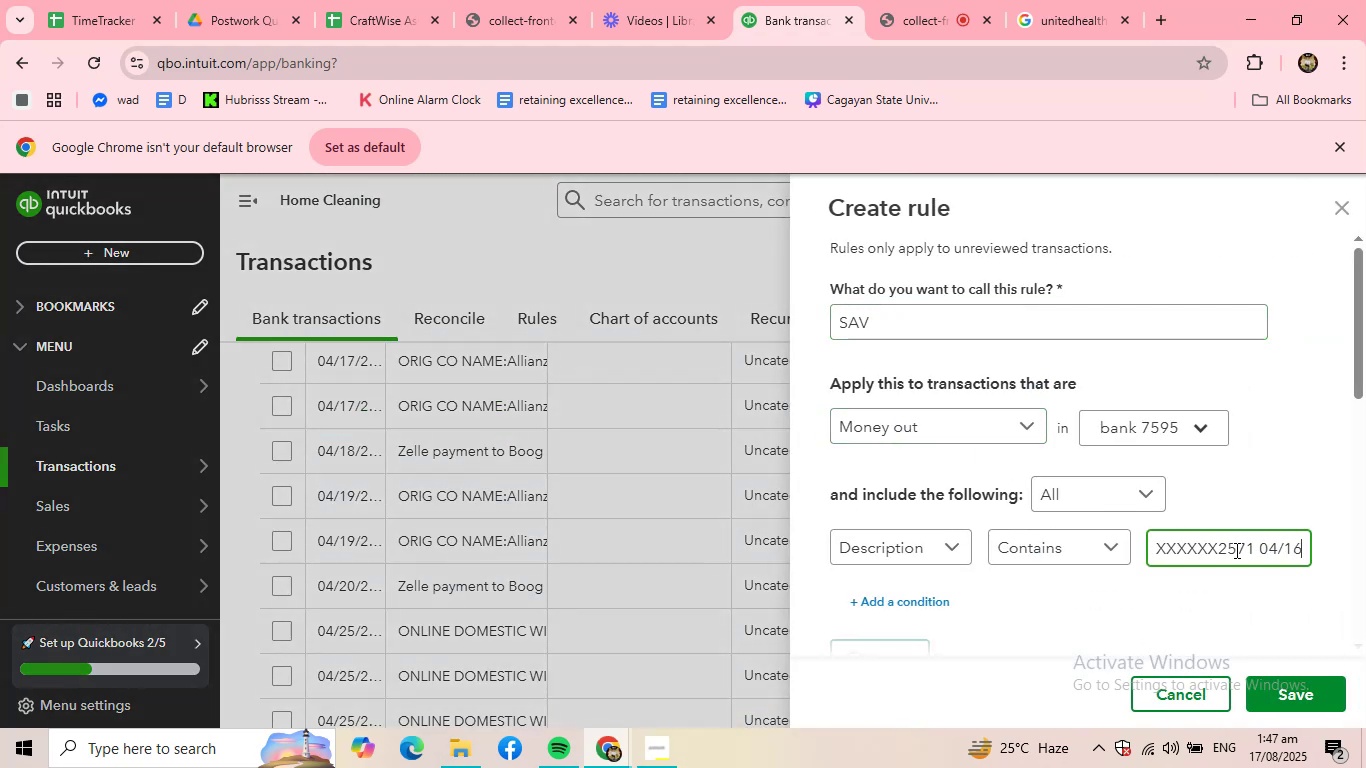 
hold_key(key=Backspace, duration=0.31)
 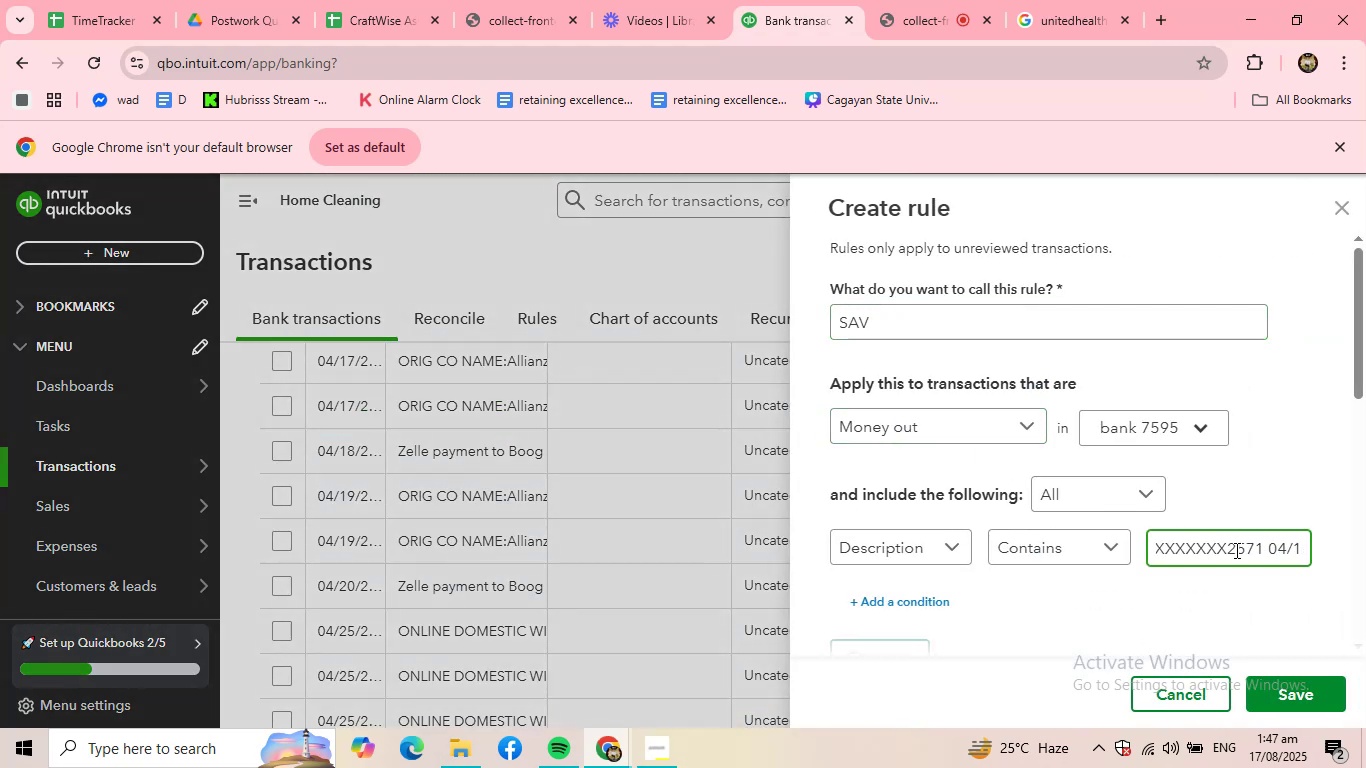 
key(ArrowRight)
 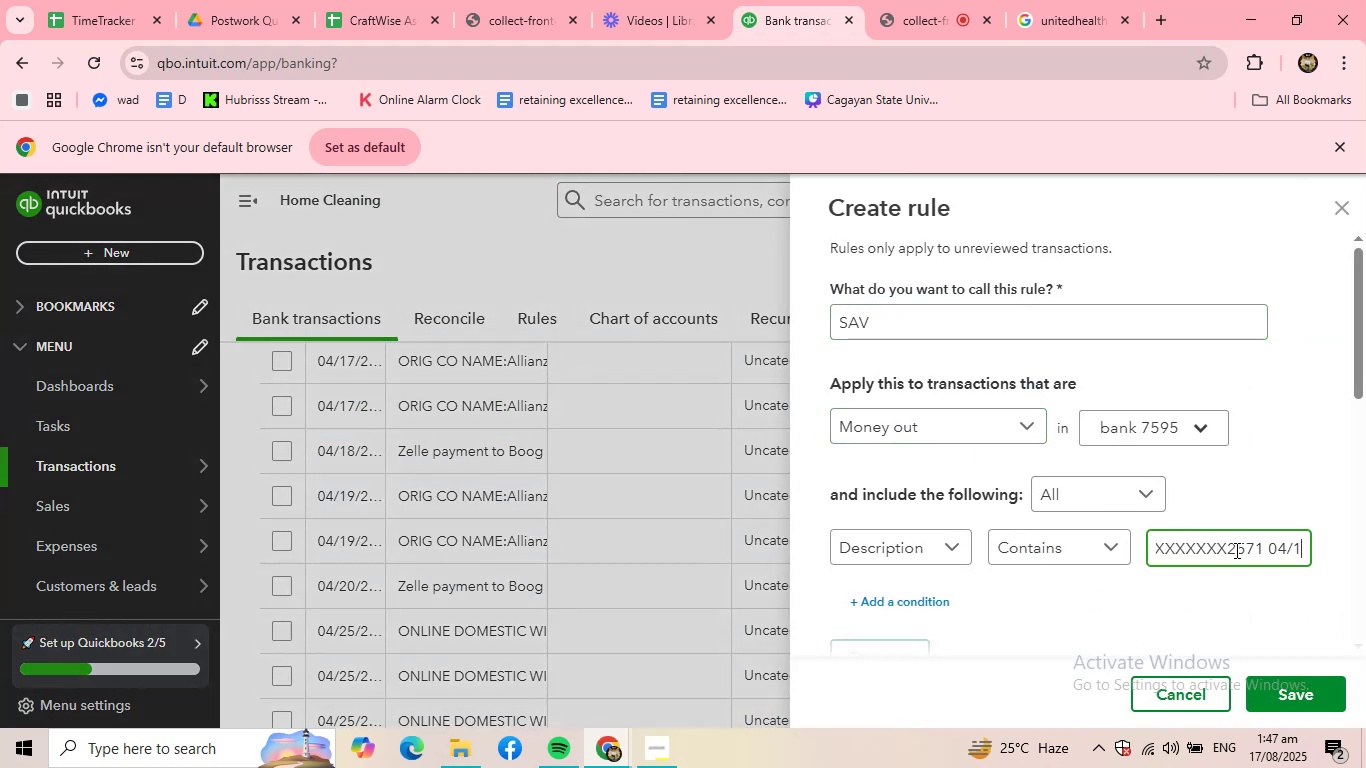 
key(ArrowRight)
 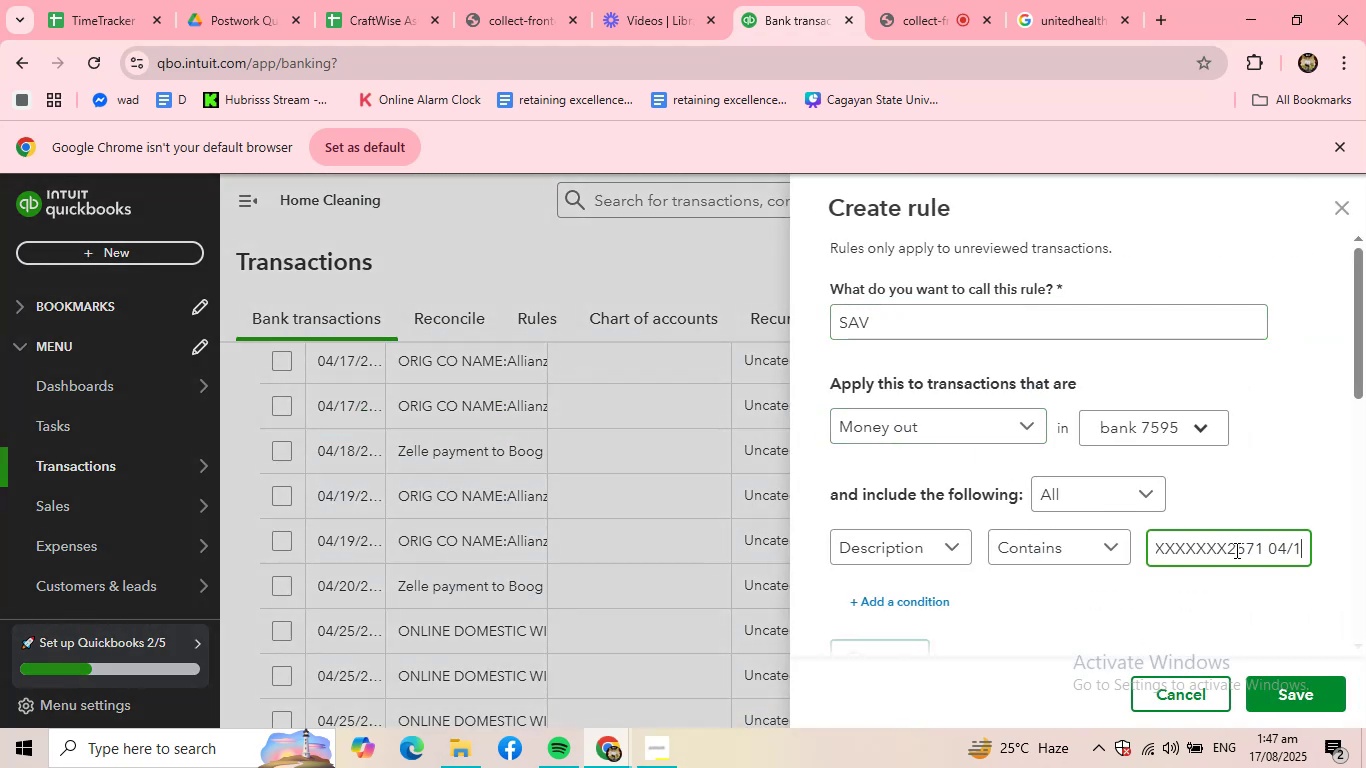 
key(ArrowRight)
 